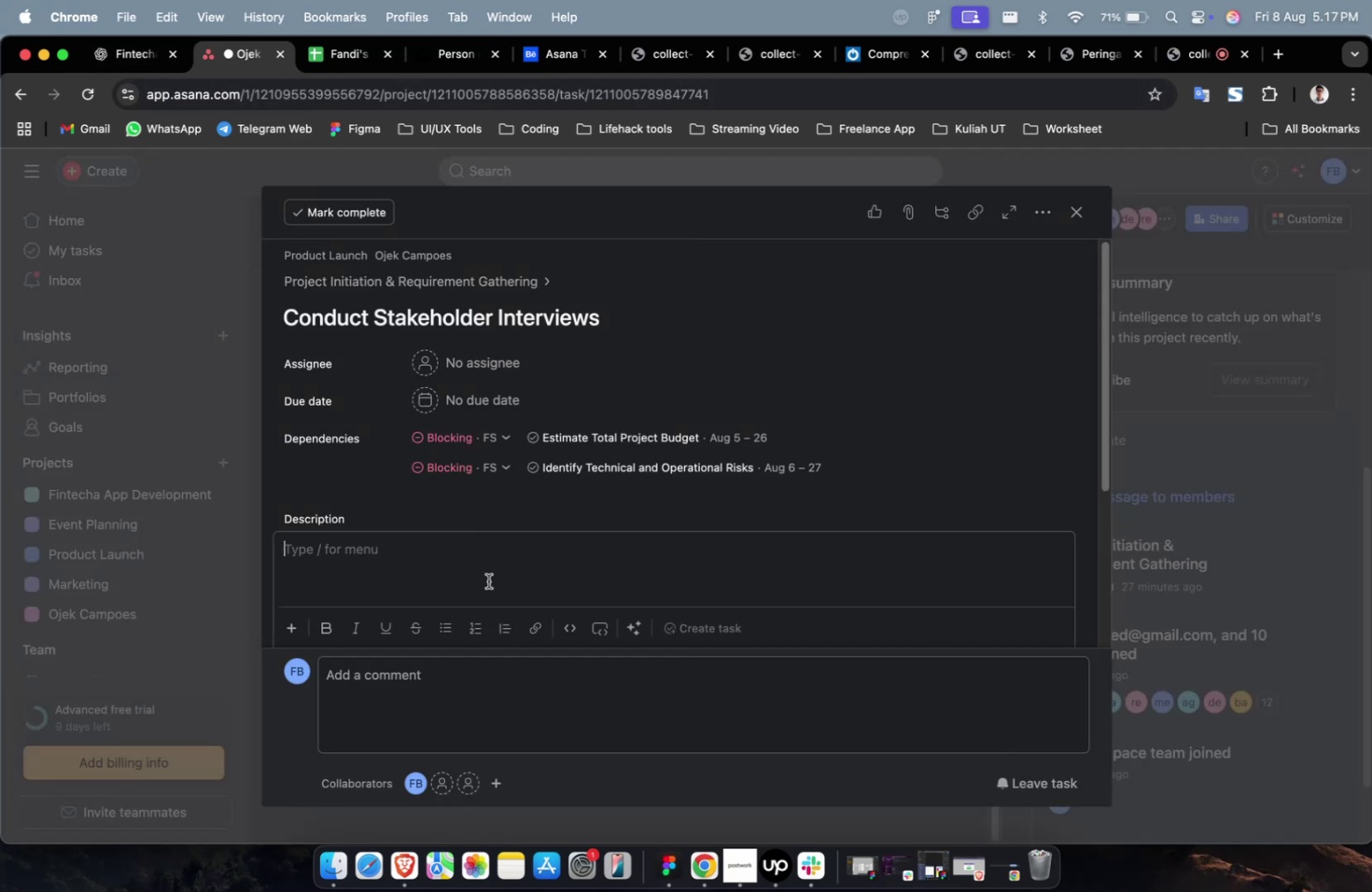 
key(Meta+V)
 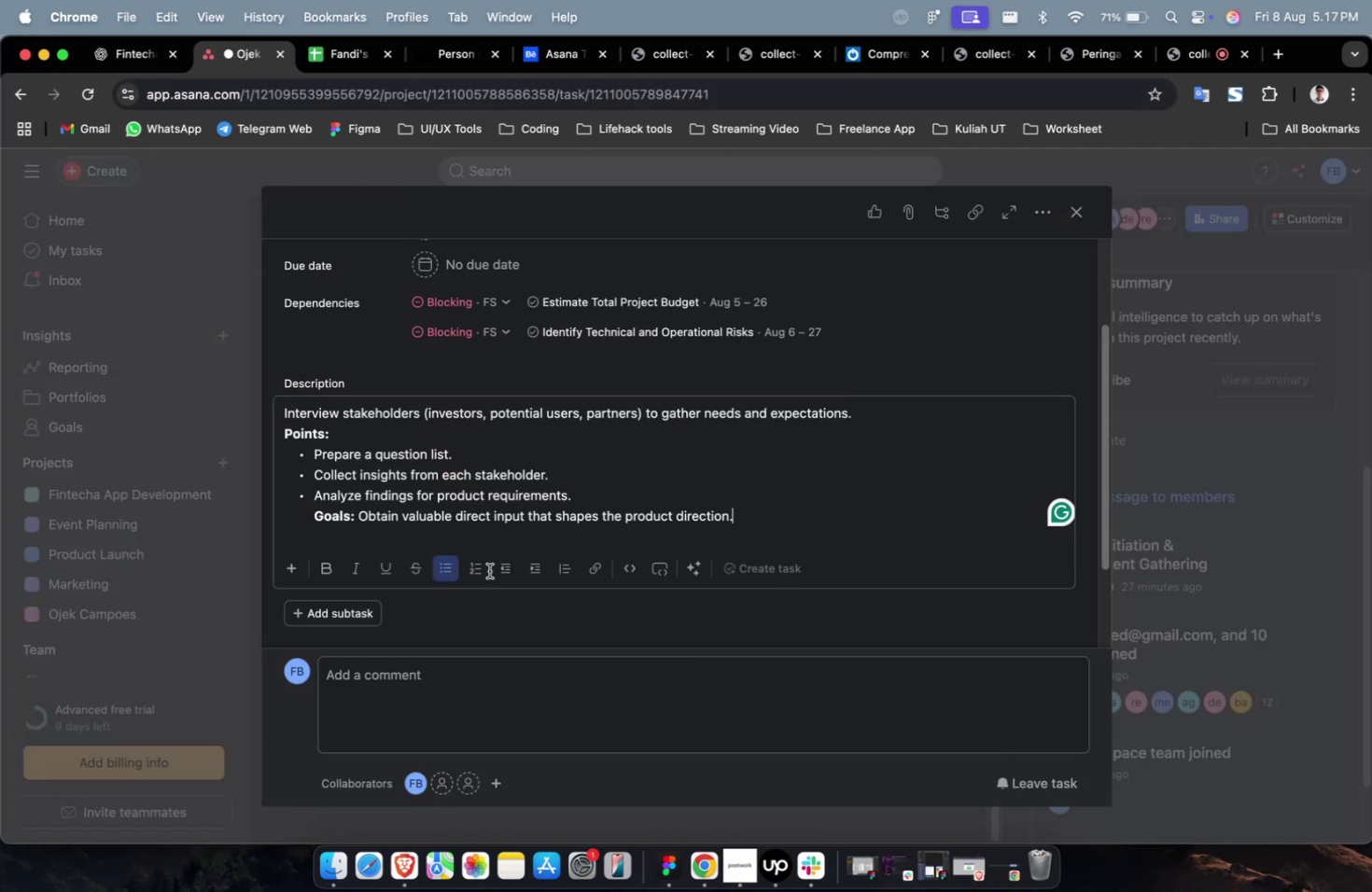 
scroll: coordinate [485, 553], scroll_direction: up, amount: 5.0
 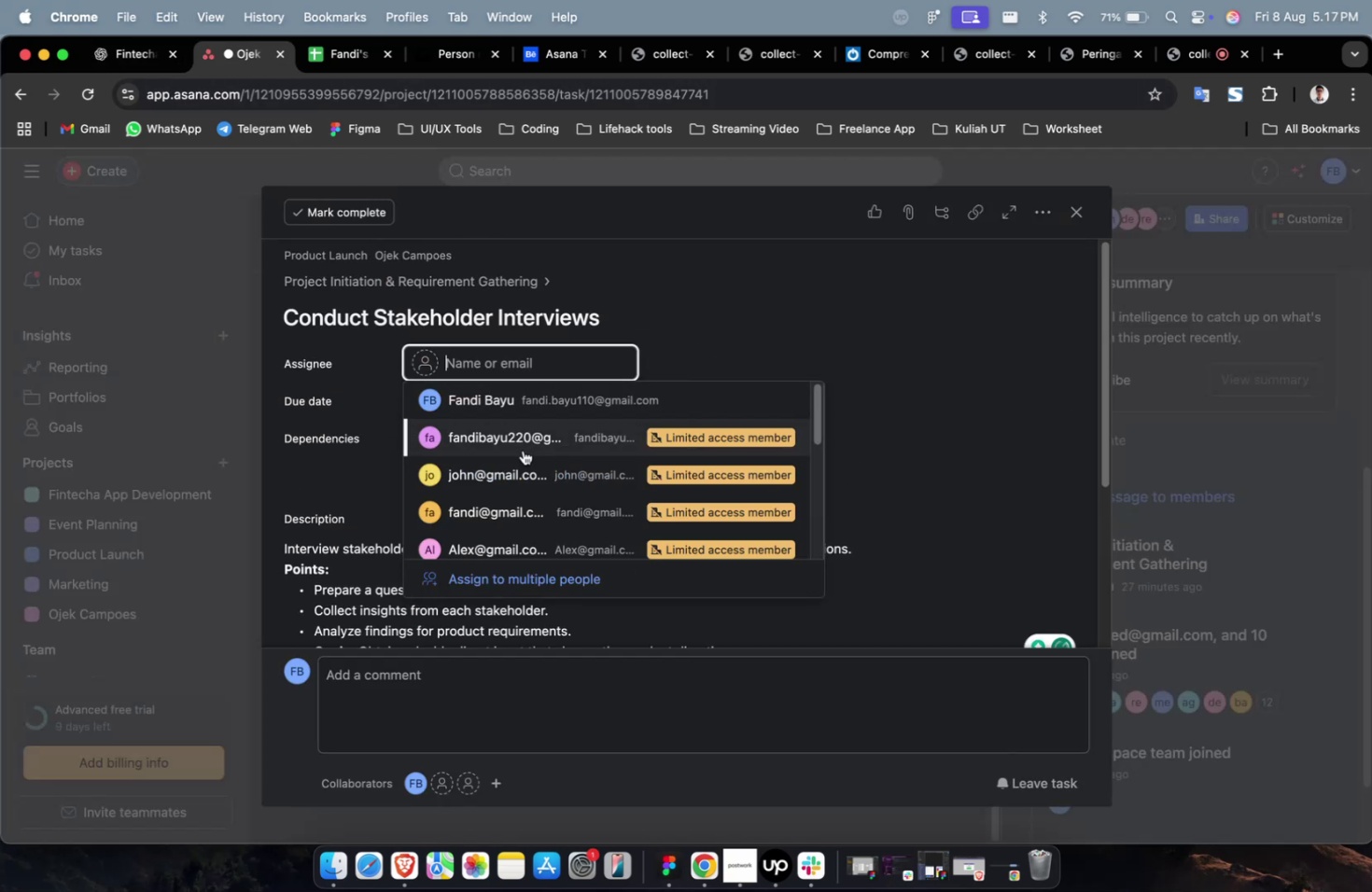 
double_click([521, 441])
 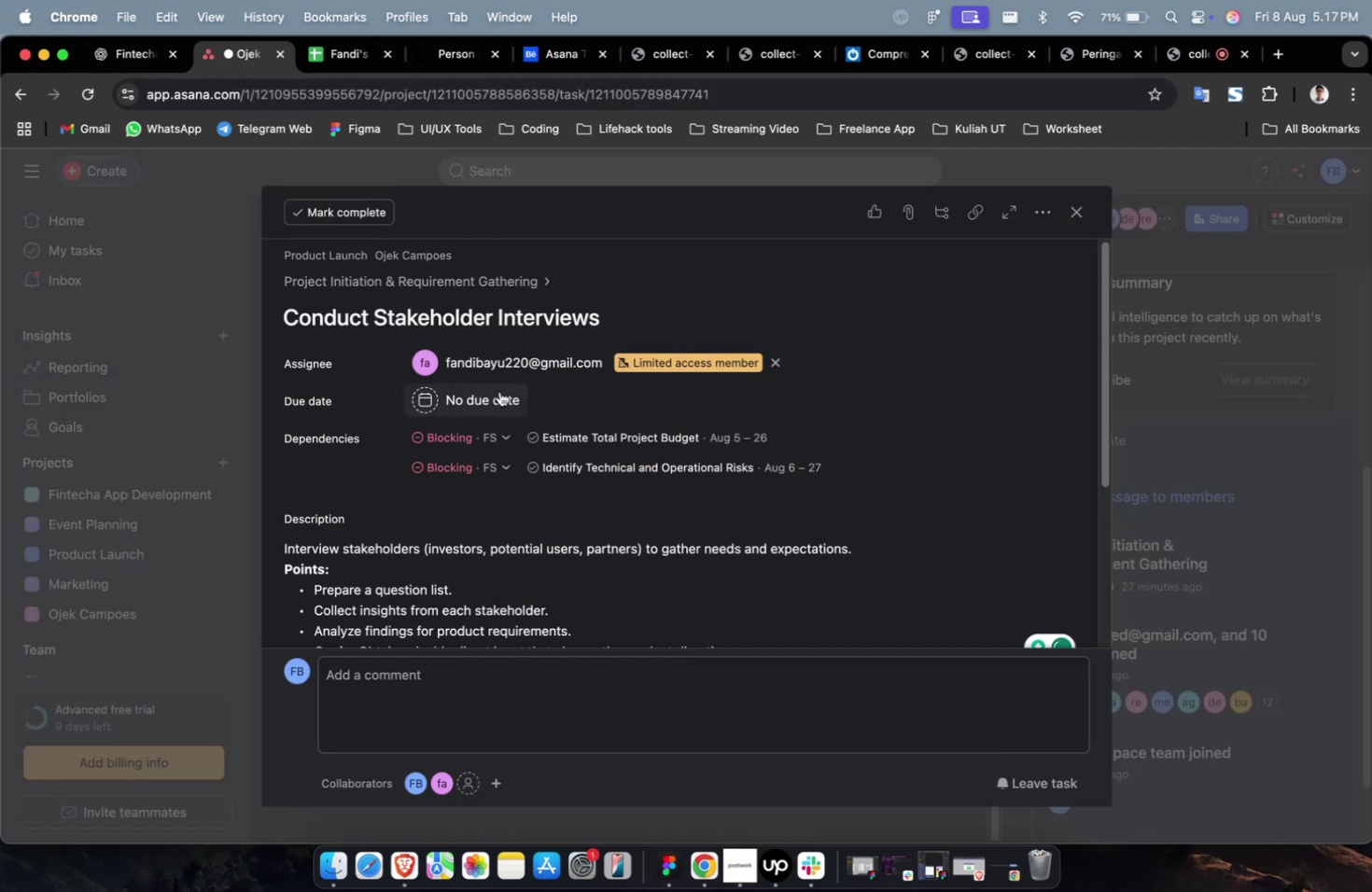 
triple_click([499, 391])
 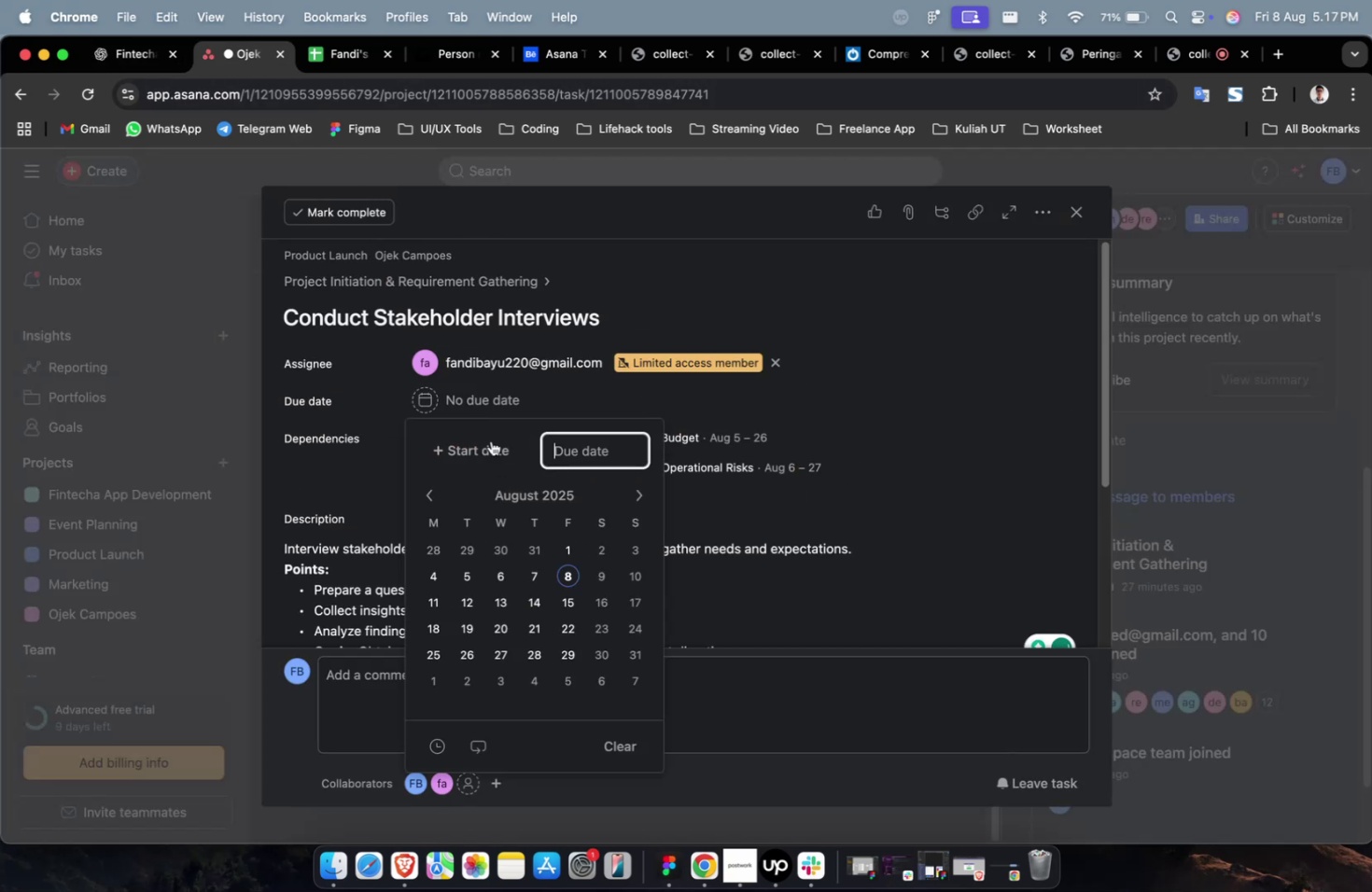 
triple_click([483, 451])
 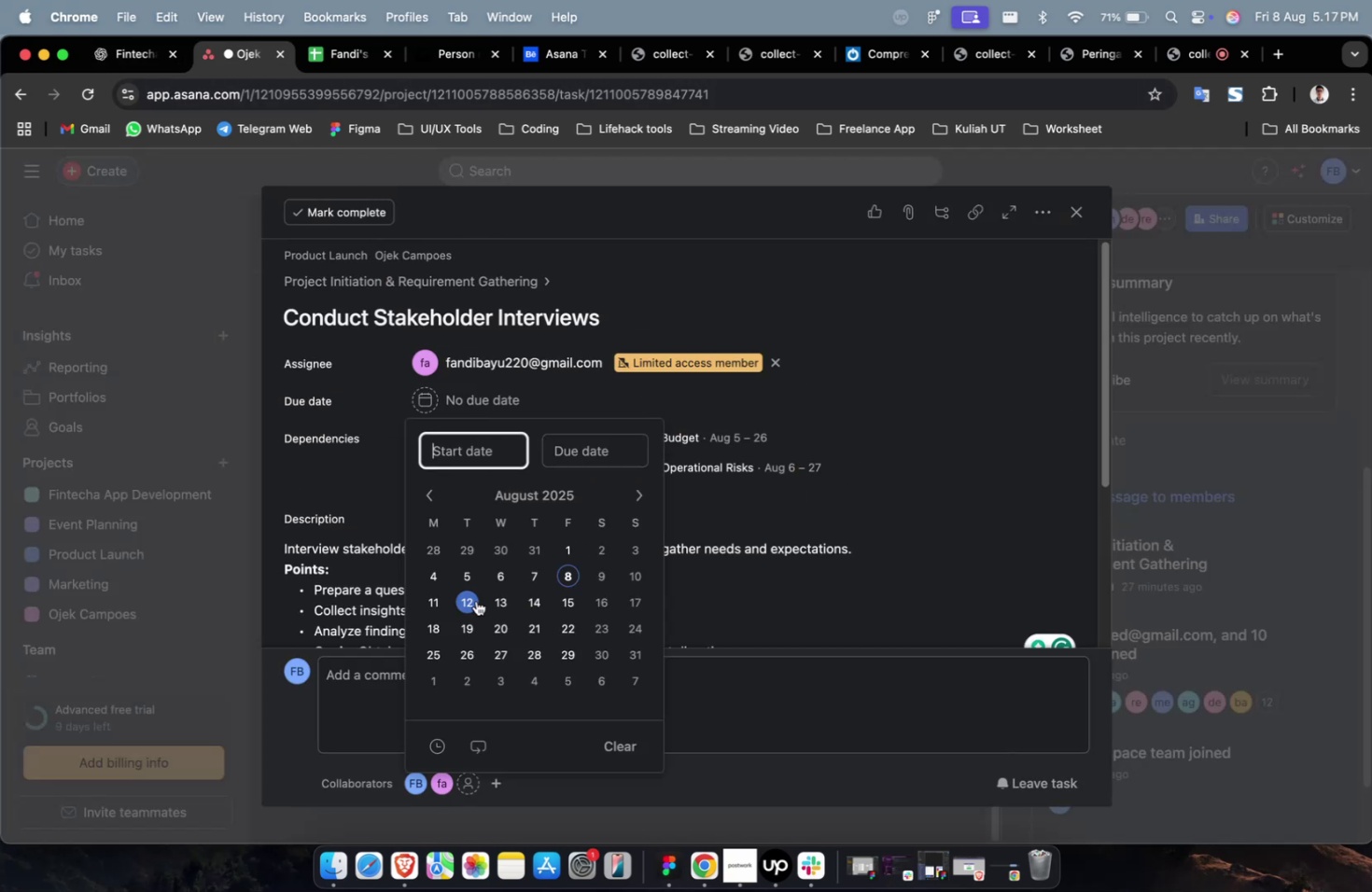 
triple_click([476, 600])
 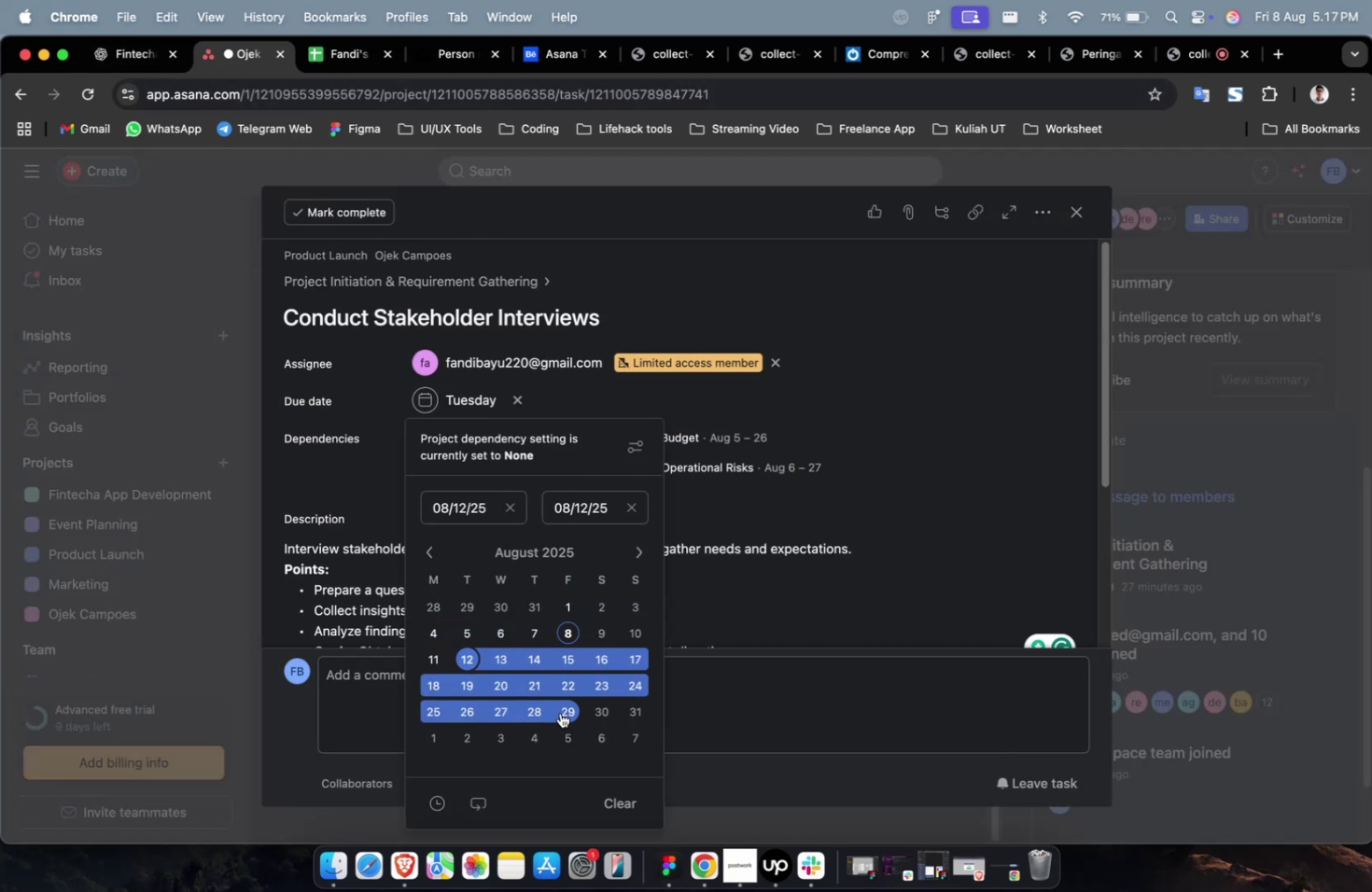 
triple_click([560, 712])
 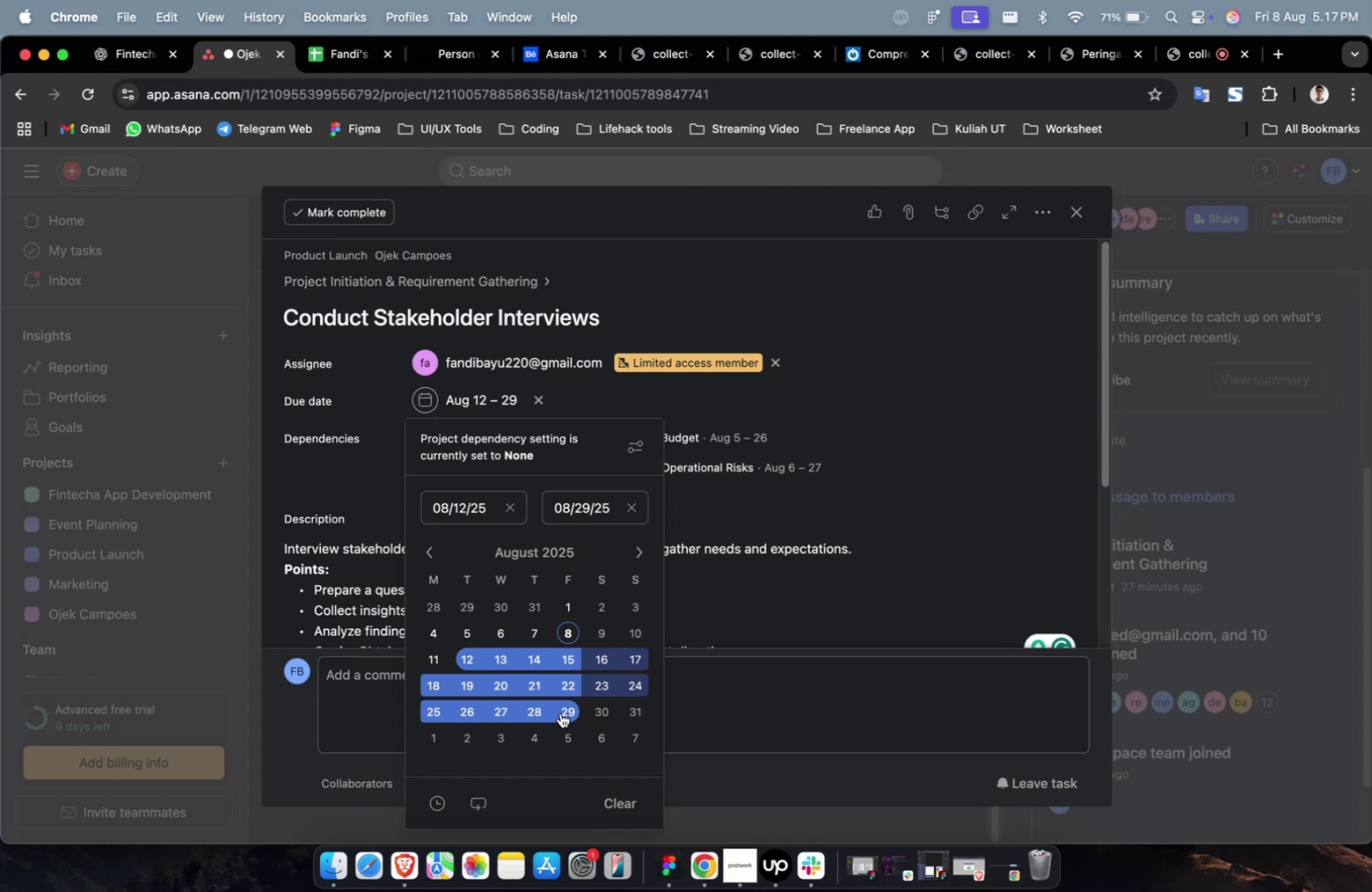 
wait(12.83)
 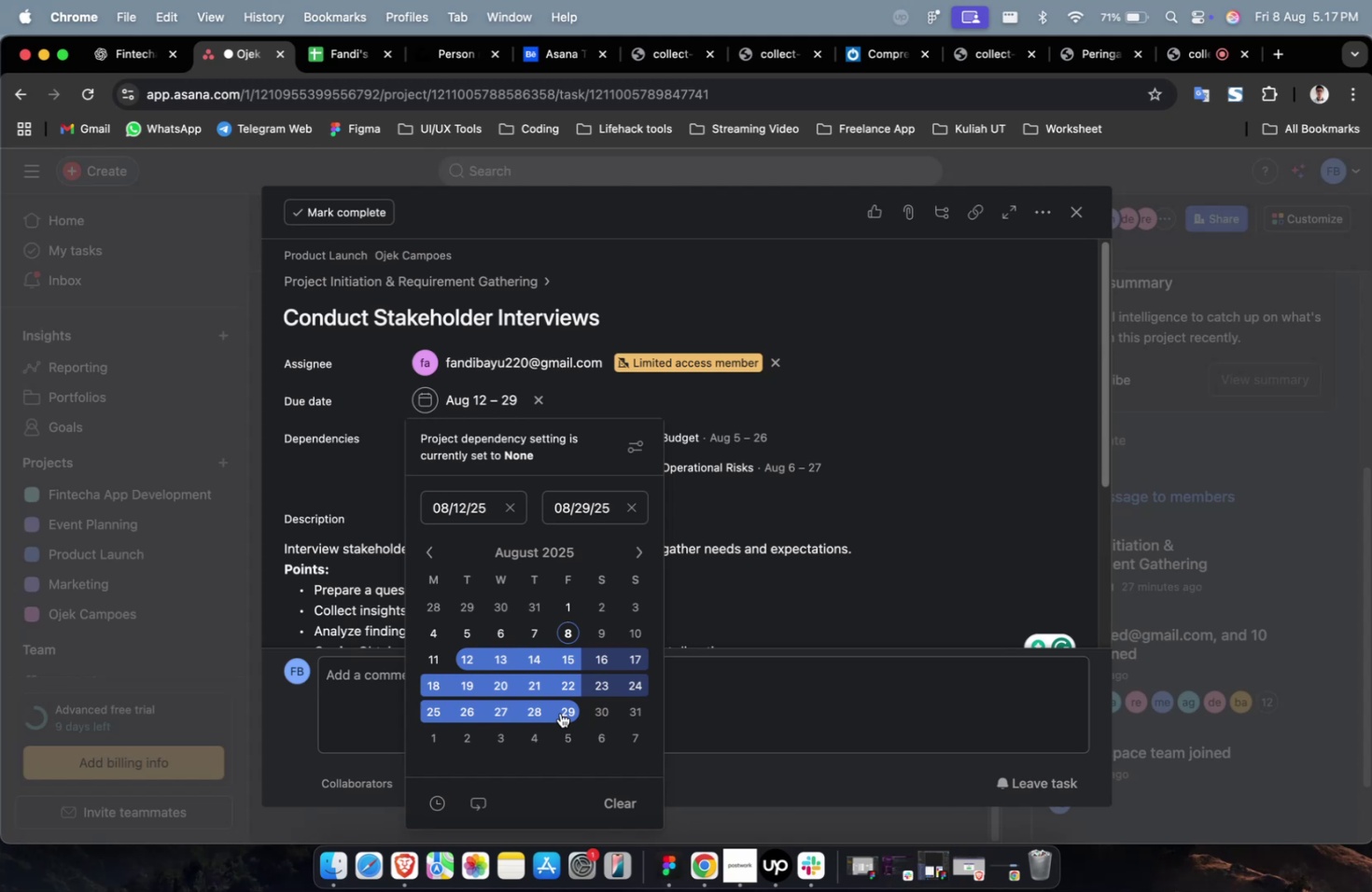 
double_click([819, 572])
 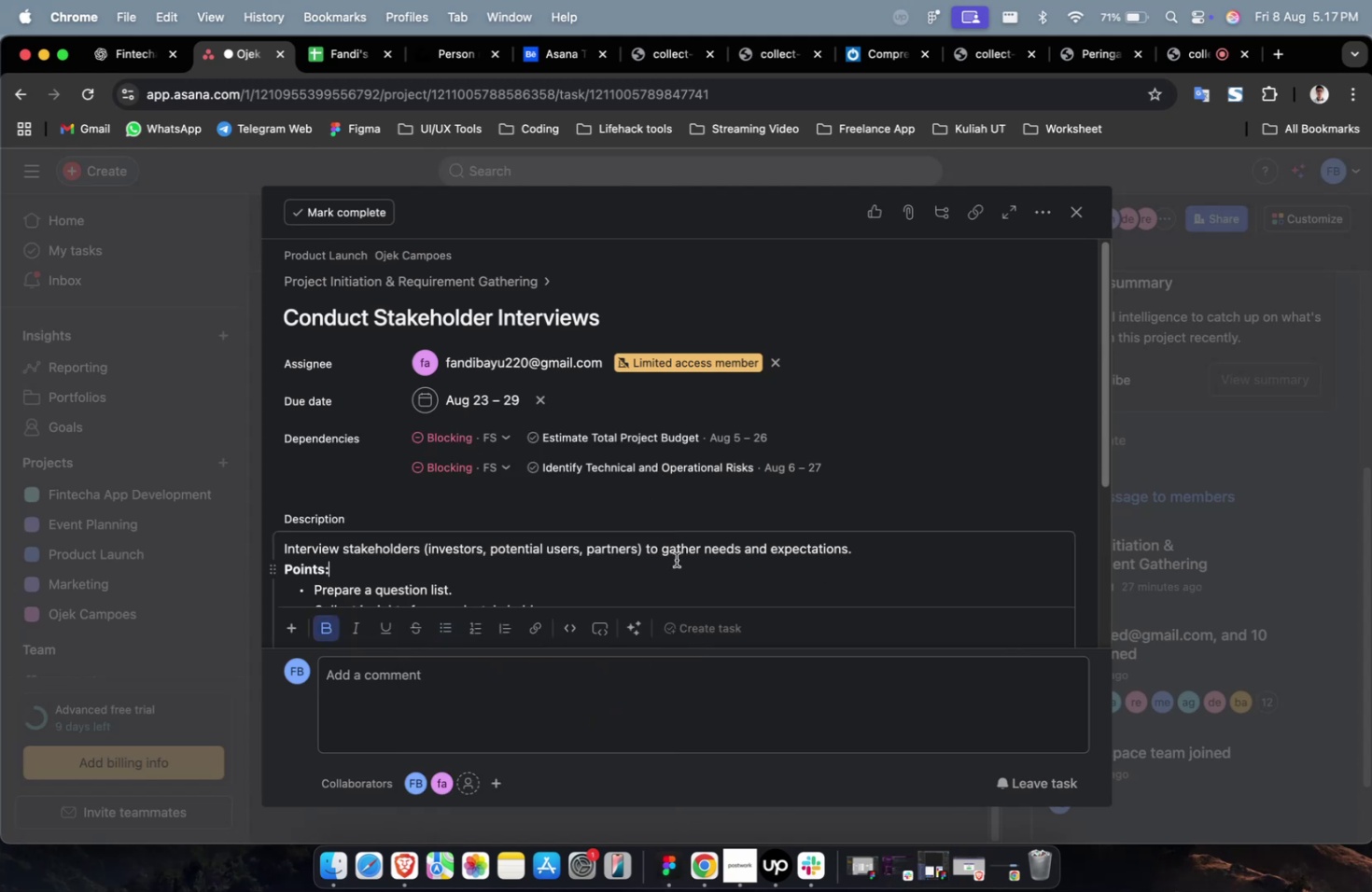 
scroll: coordinate [769, 520], scroll_direction: down, amount: 20.0
 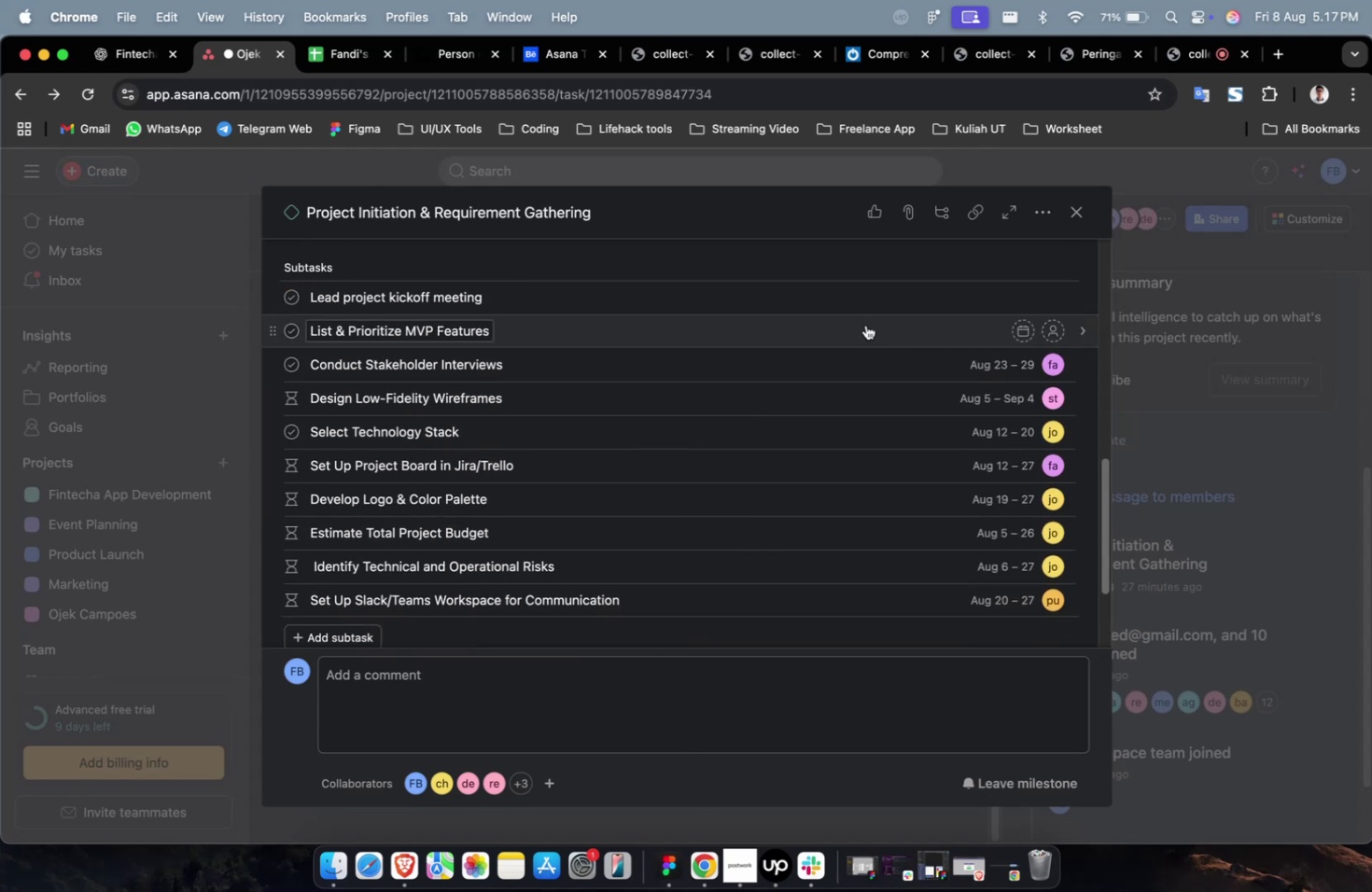 
left_click([865, 325])
 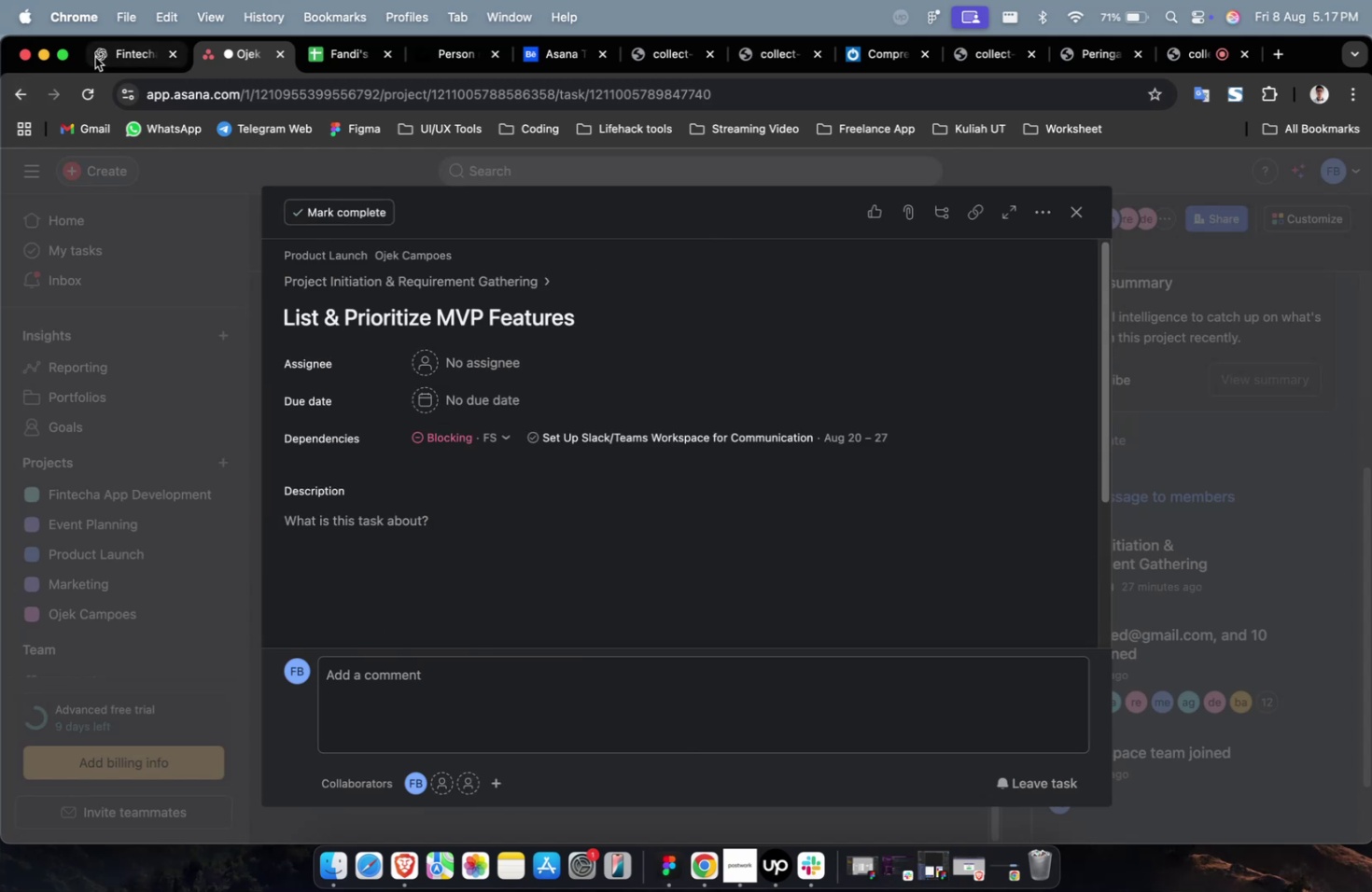 
left_click([125, 56])
 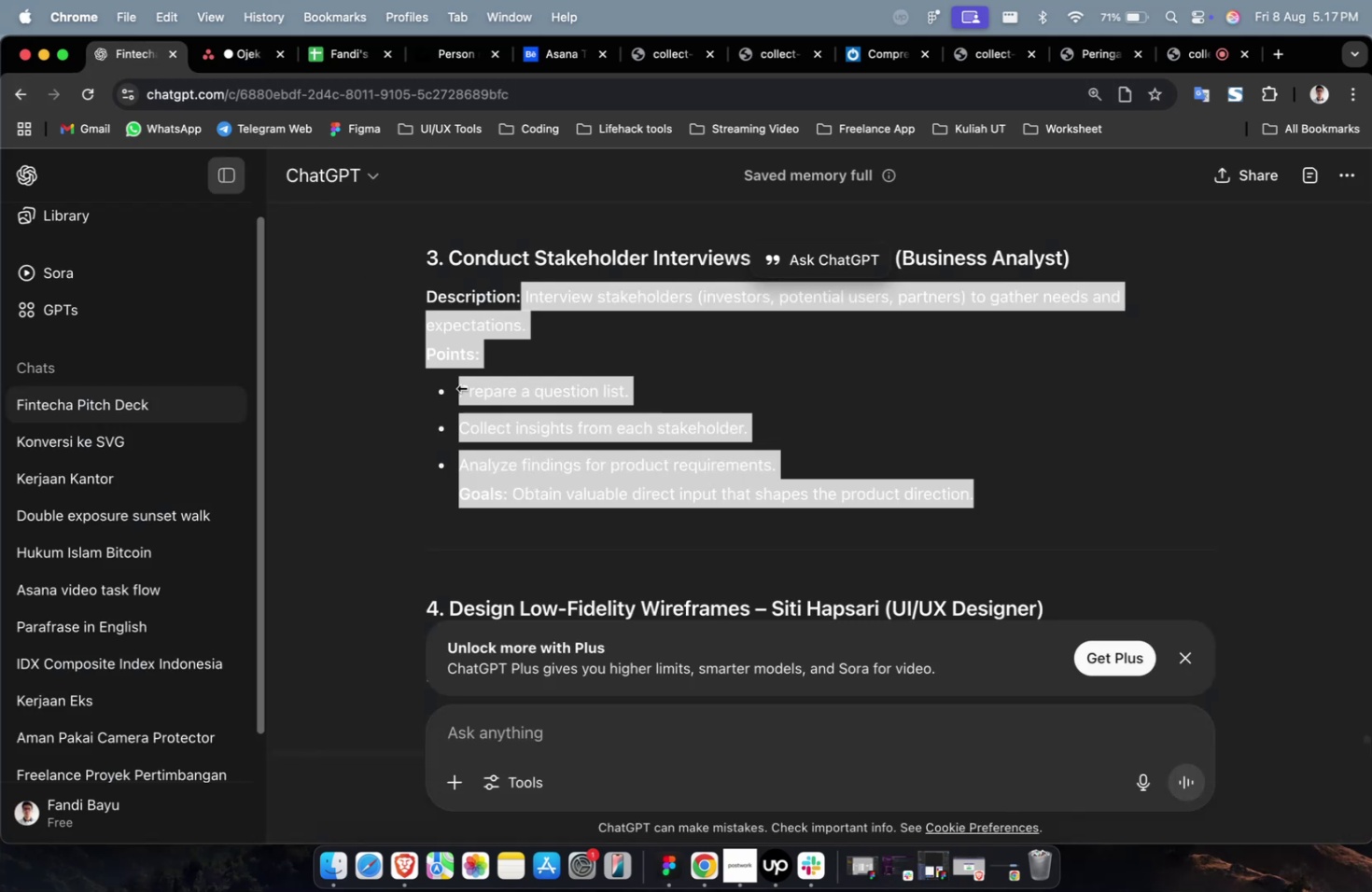 
scroll: coordinate [705, 488], scroll_direction: up, amount: 11.0
 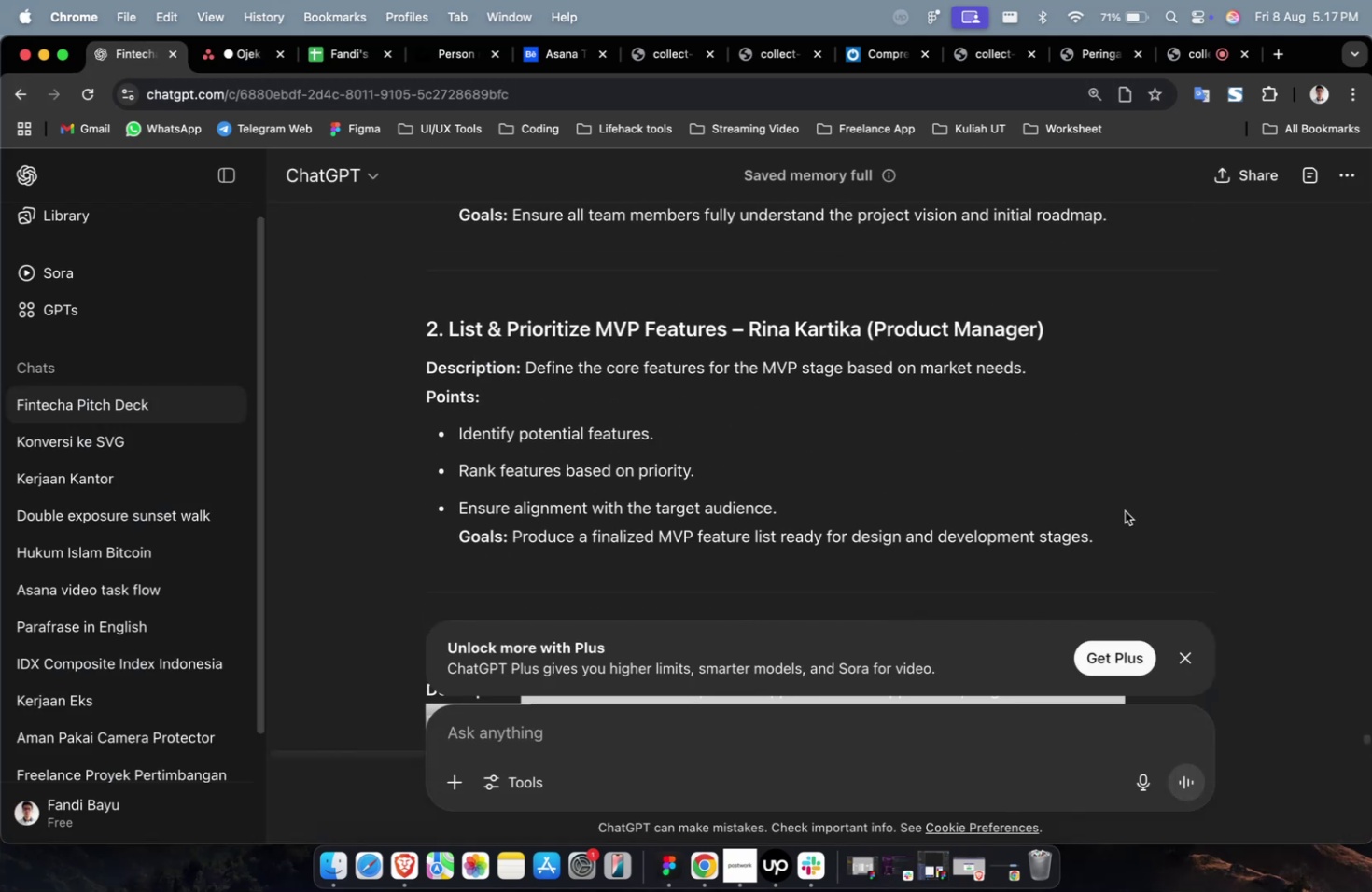 
left_click_drag(start_coordinate=[1110, 535], to_coordinate=[524, 373])
 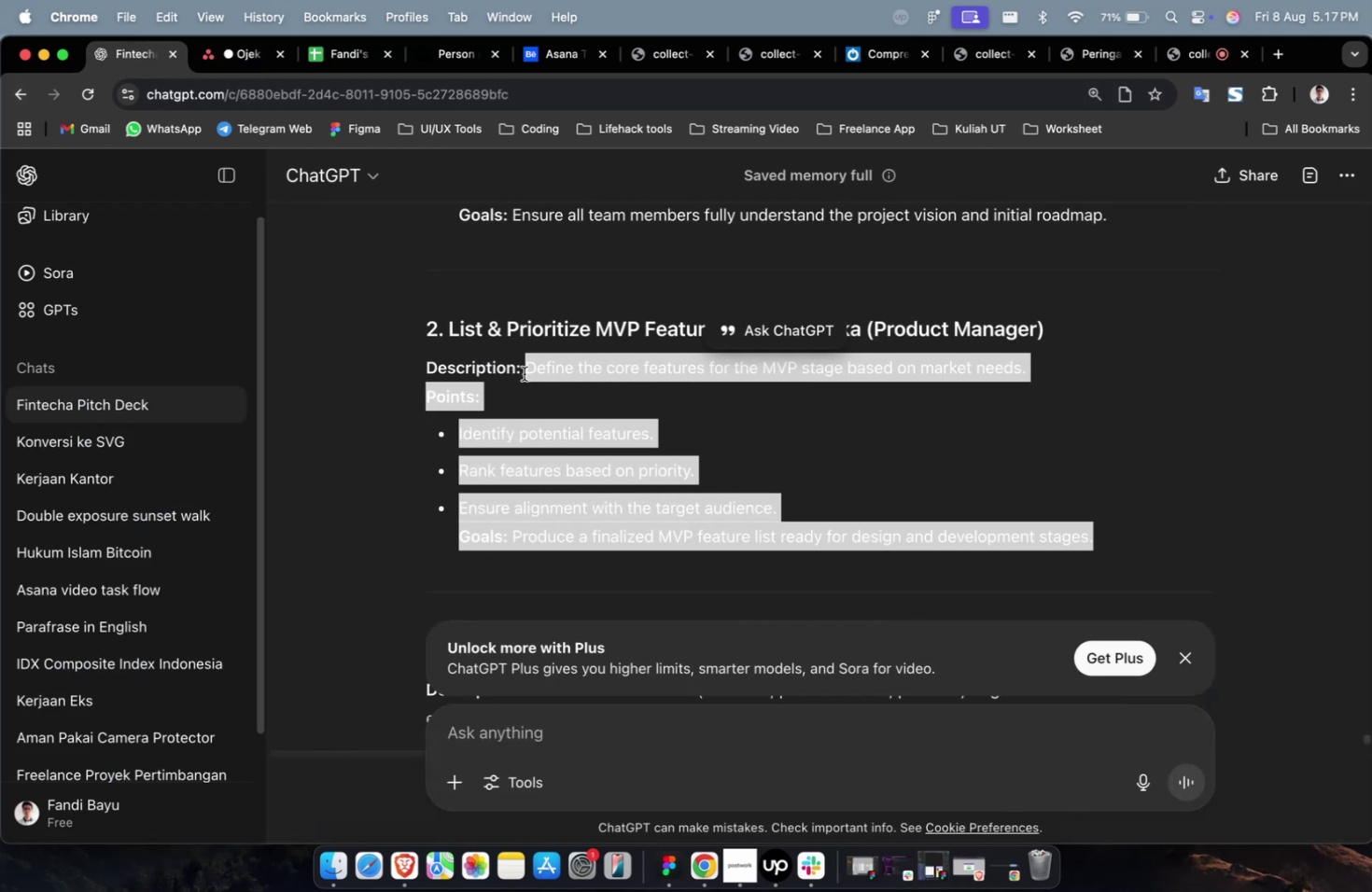 
key(Meta+C)
 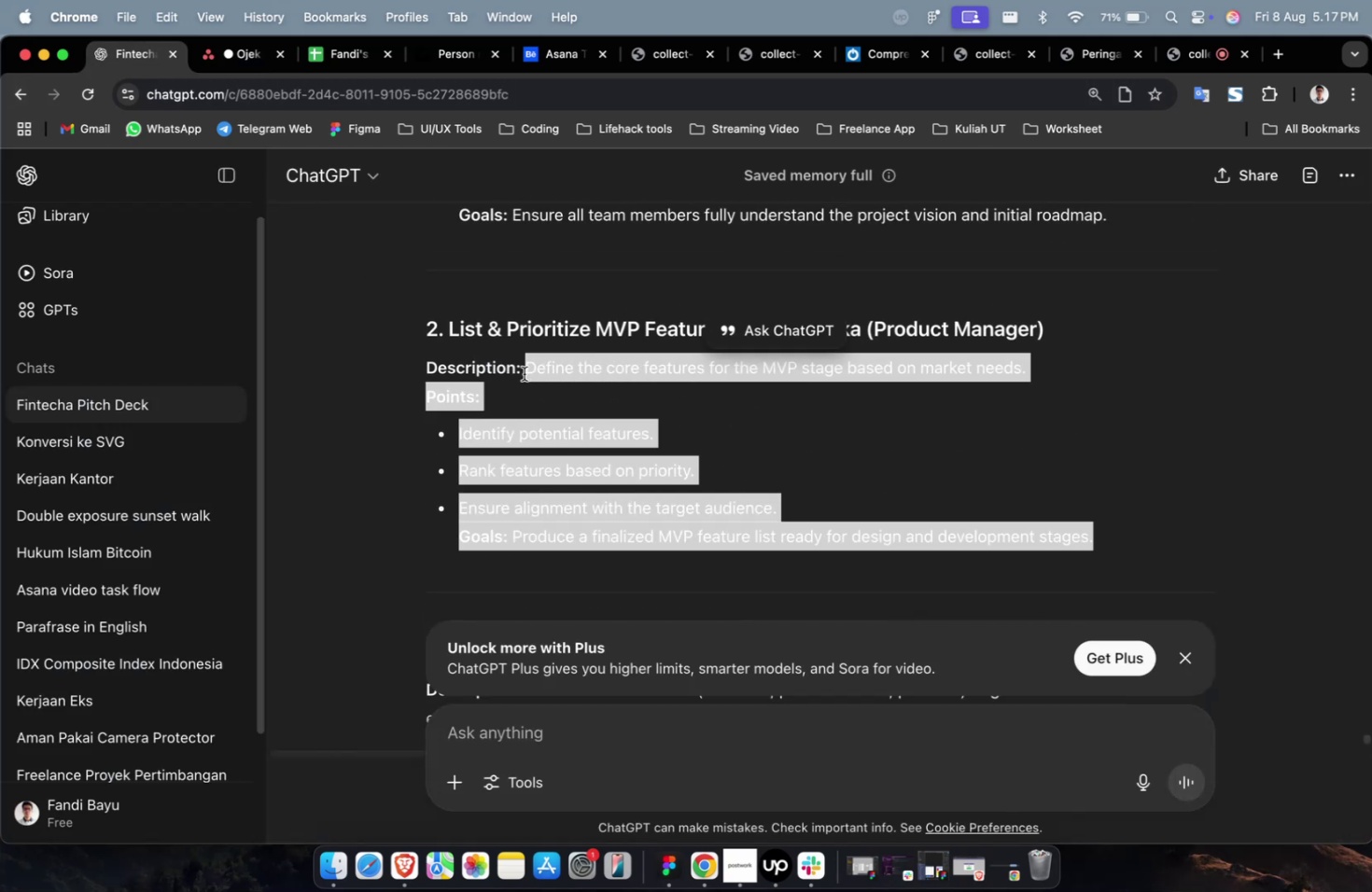 
key(Meta+C)
 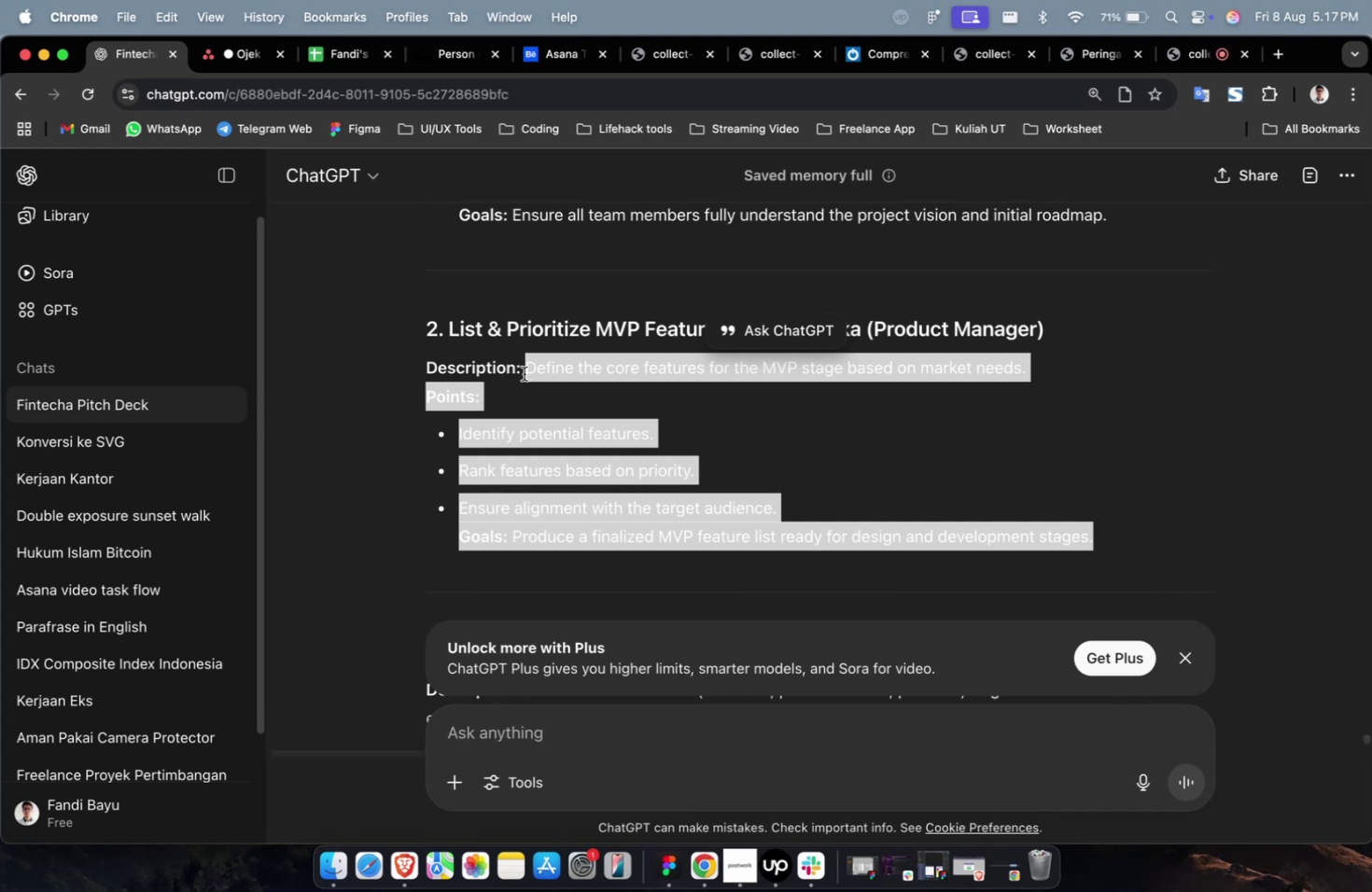 
wait(30.57)
 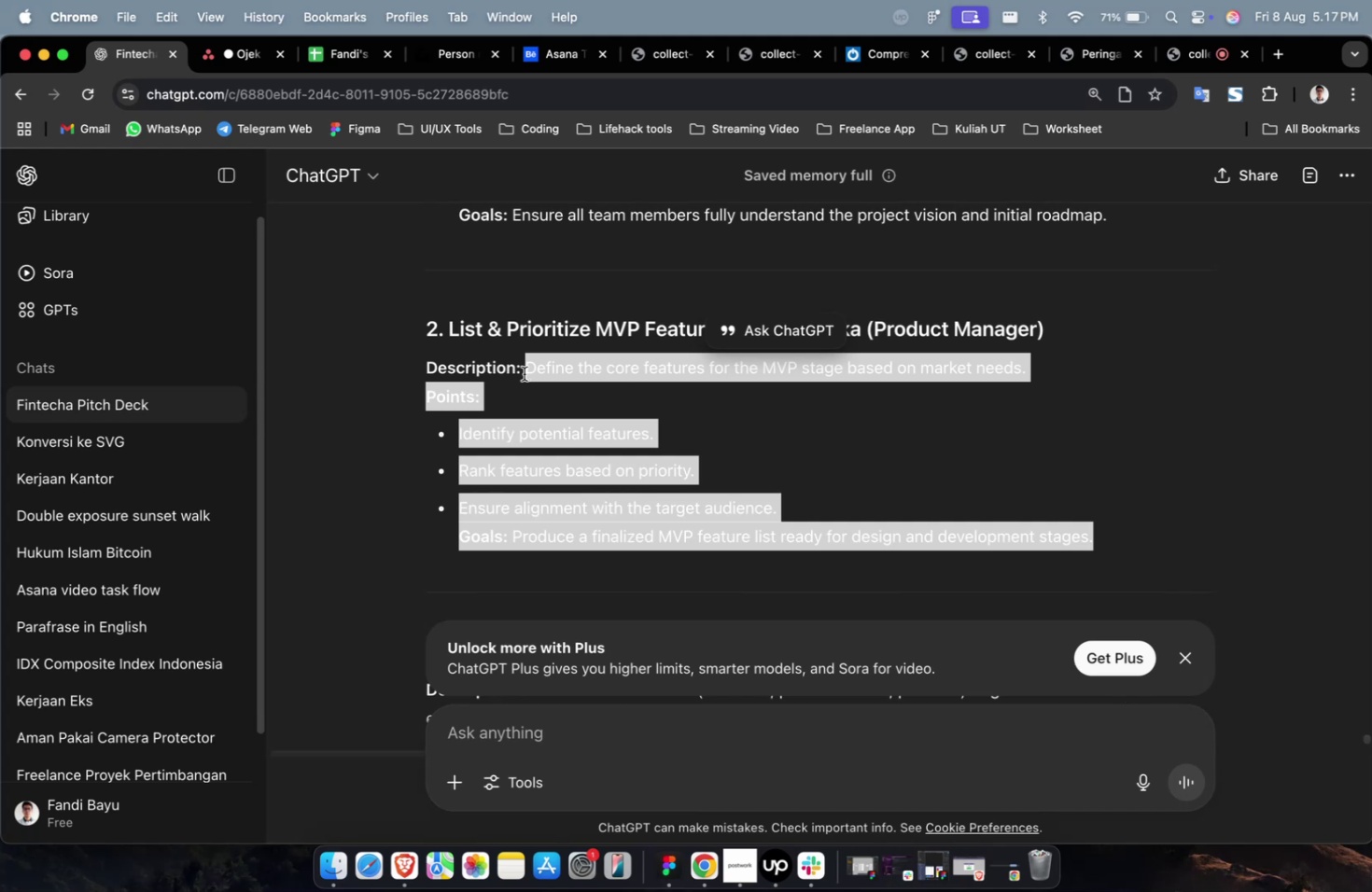 
scroll: coordinate [536, 314], scroll_direction: up, amount: 4.0
 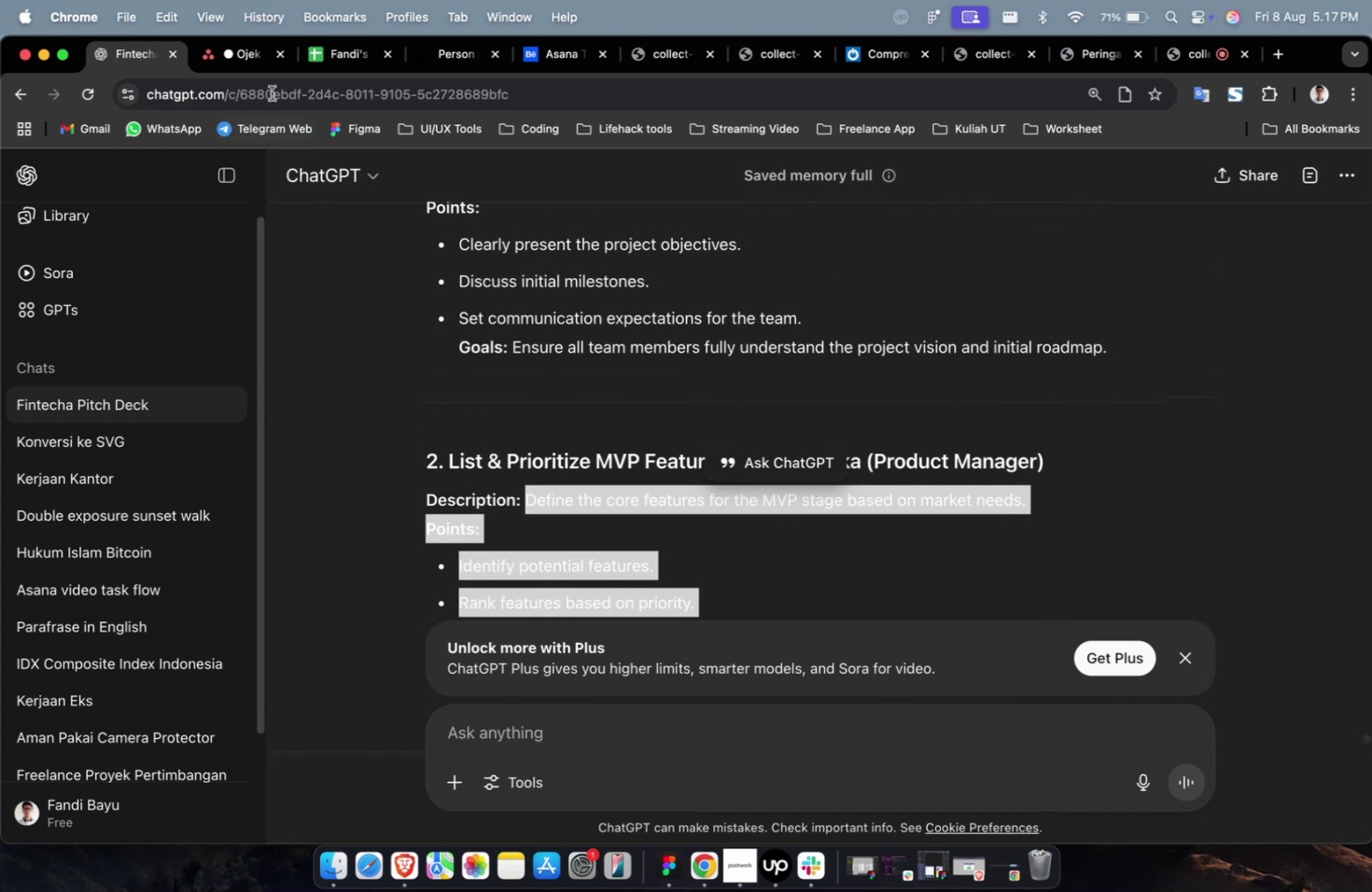 
left_click([259, 71])
 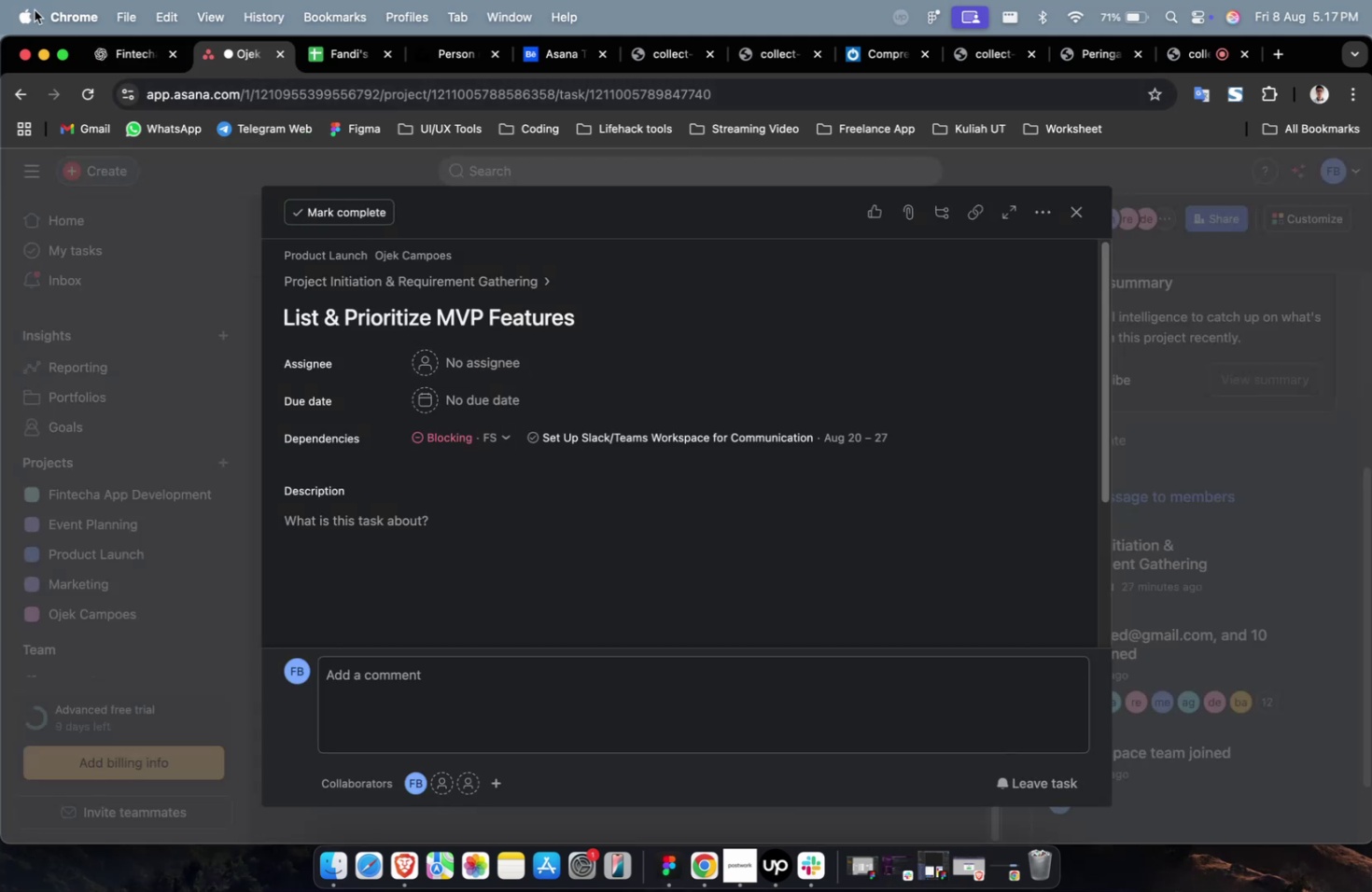 
left_click([127, 52])
 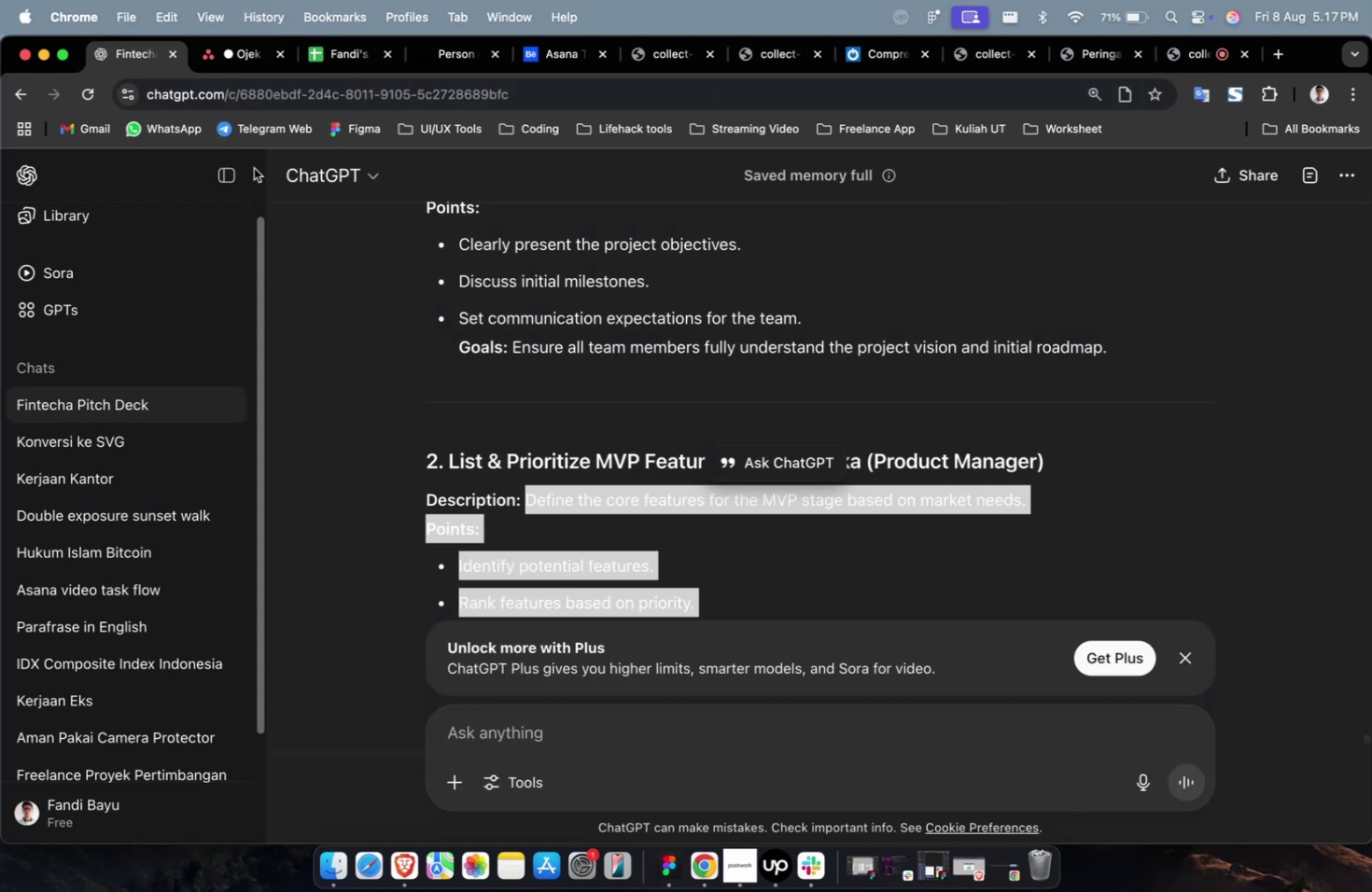 
scroll: coordinate [519, 339], scroll_direction: up, amount: 5.0
 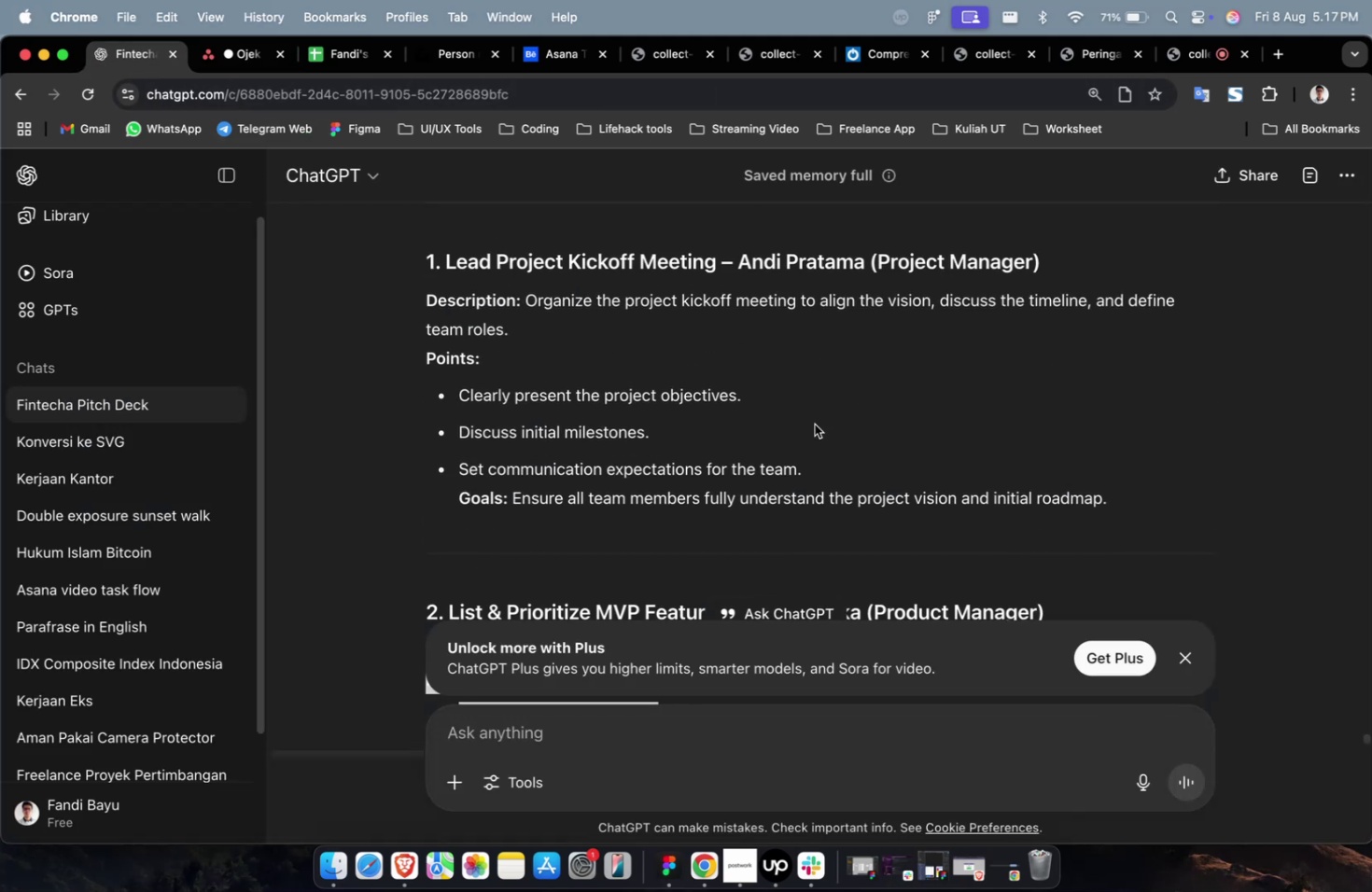 
key(Meta+CommandLeft)
 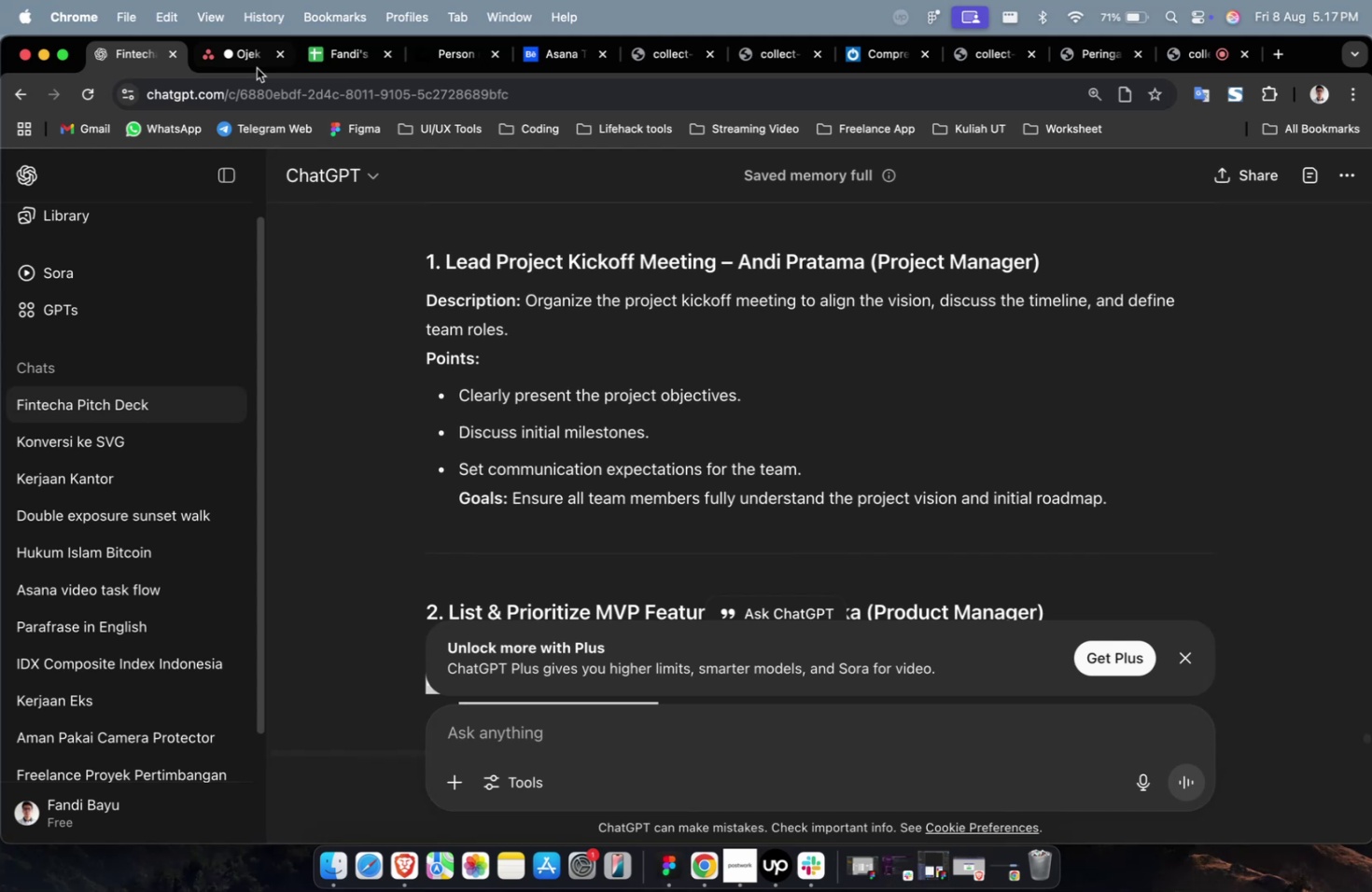 
left_click([252, 63])
 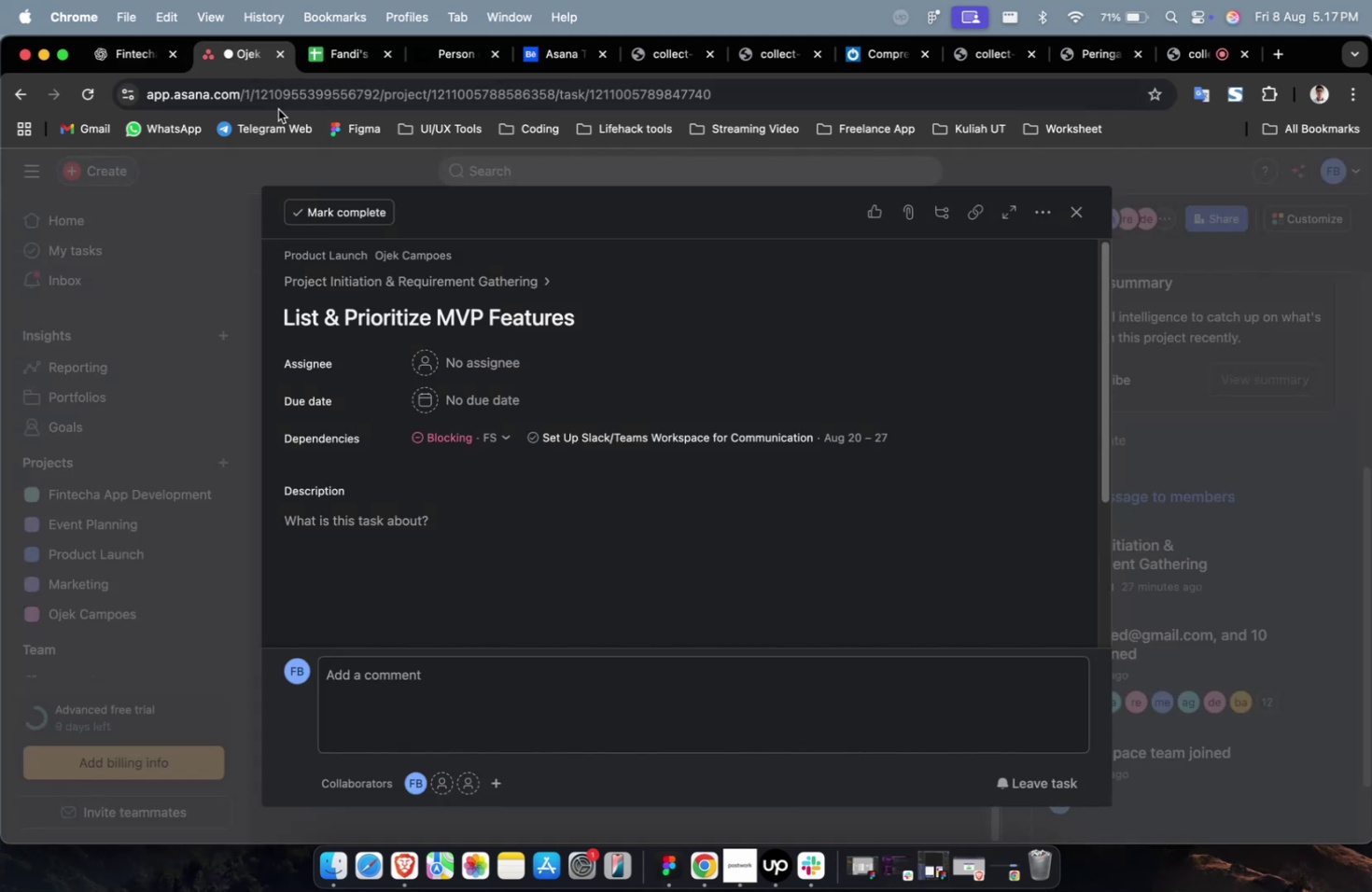 
key(Meta+CommandLeft)
 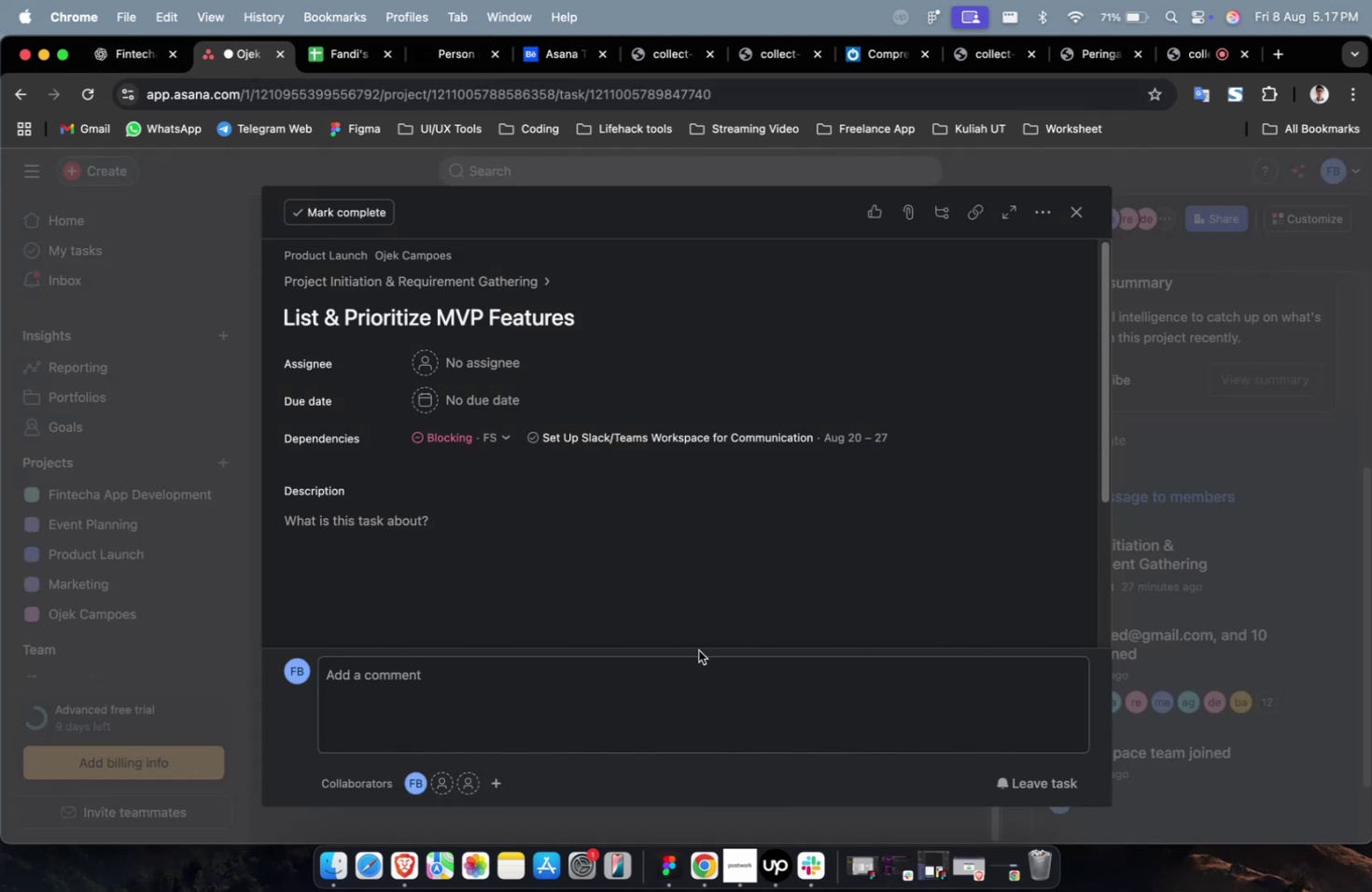 
double_click([697, 649])
 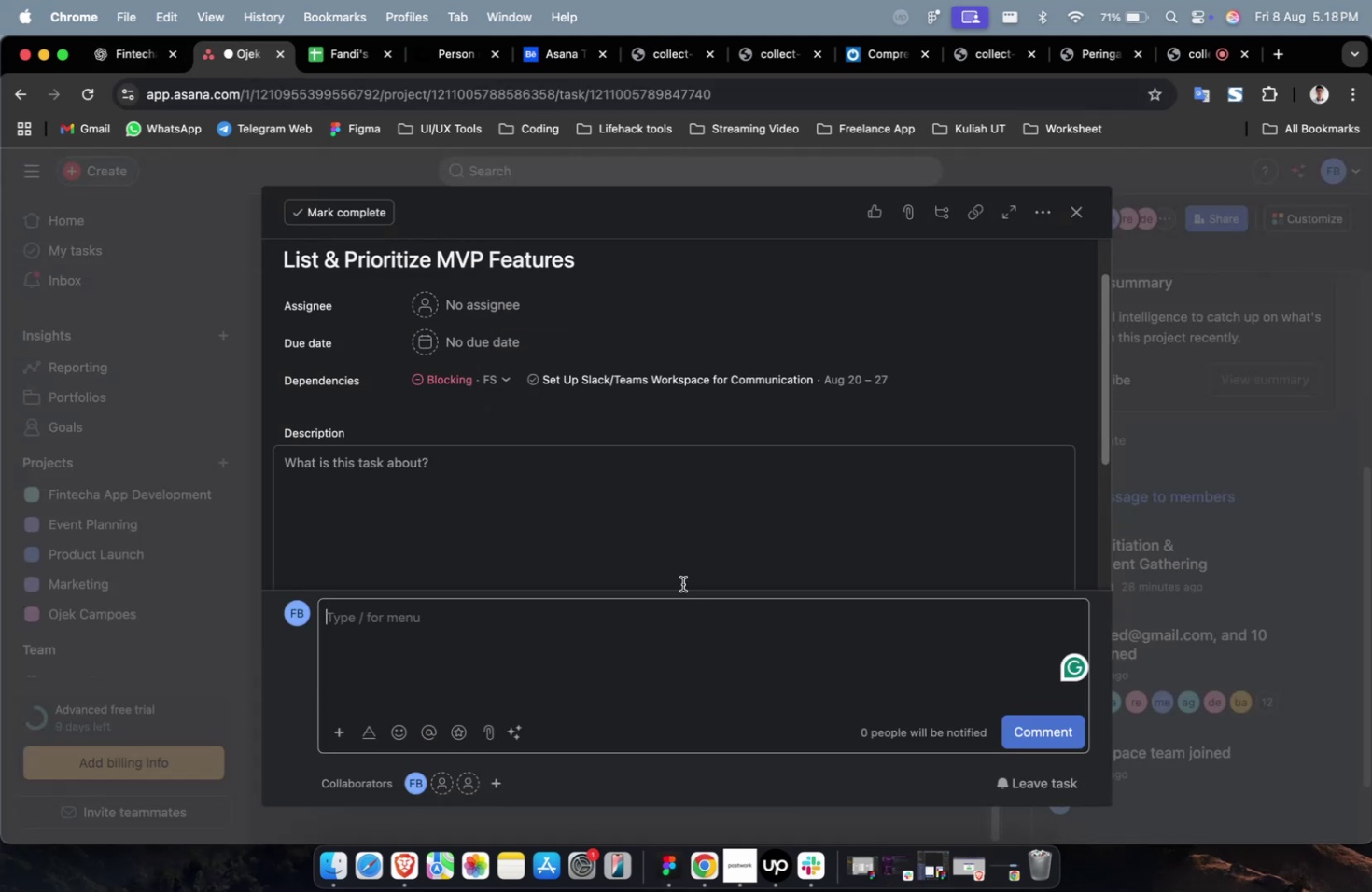 
triple_click([682, 582])
 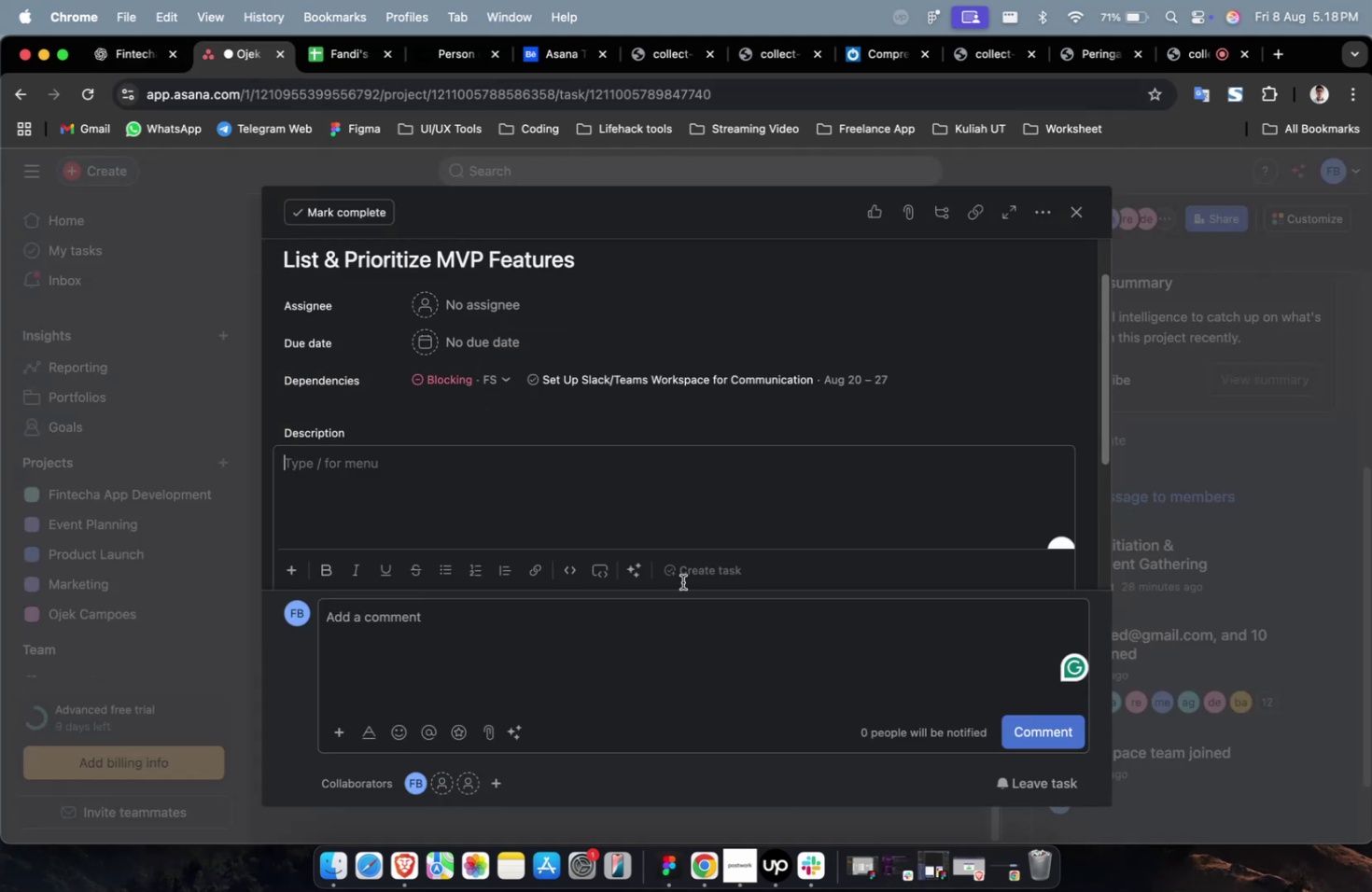 
key(Meta+CommandLeft)
 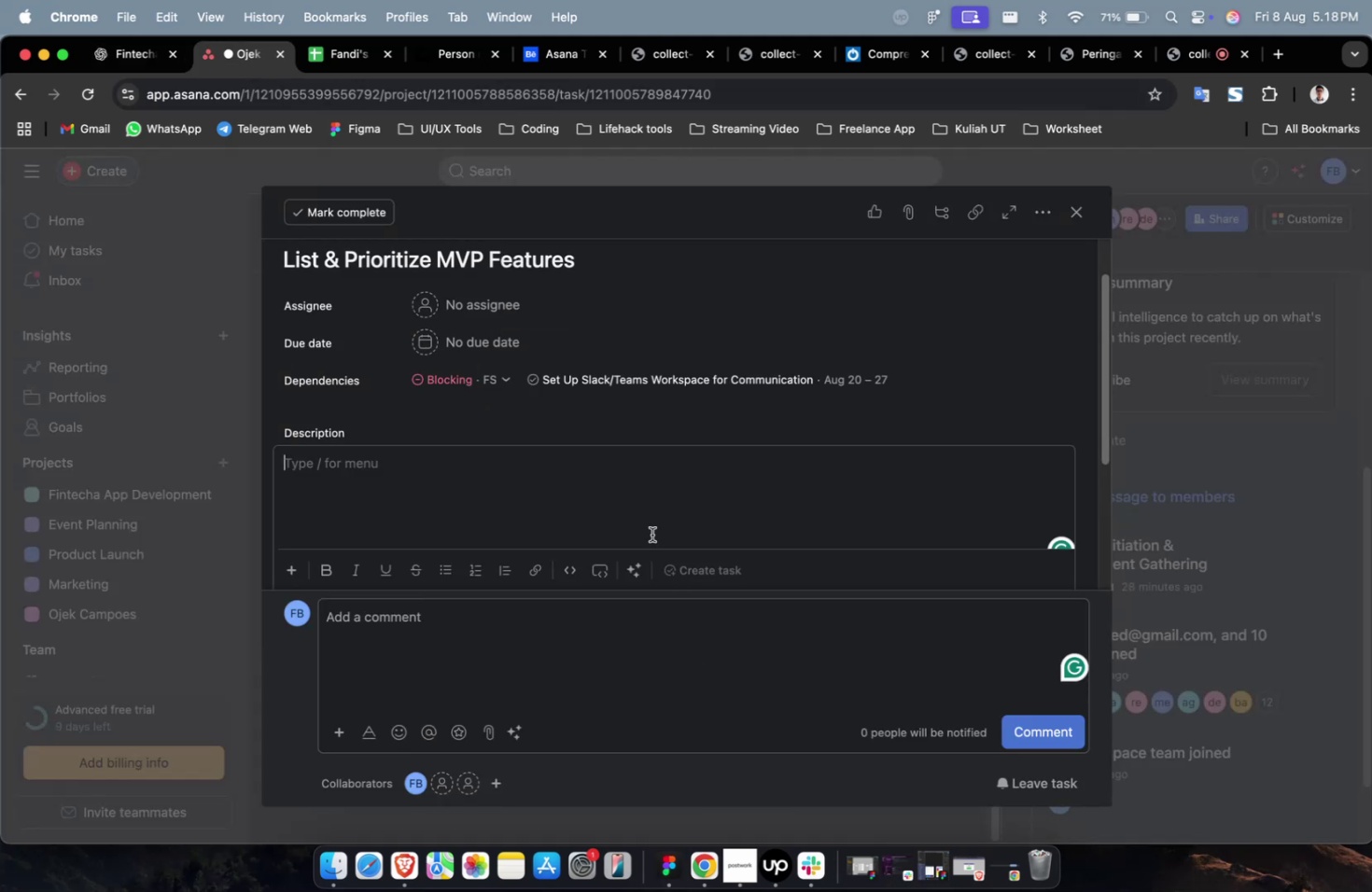 
key(Meta+V)
 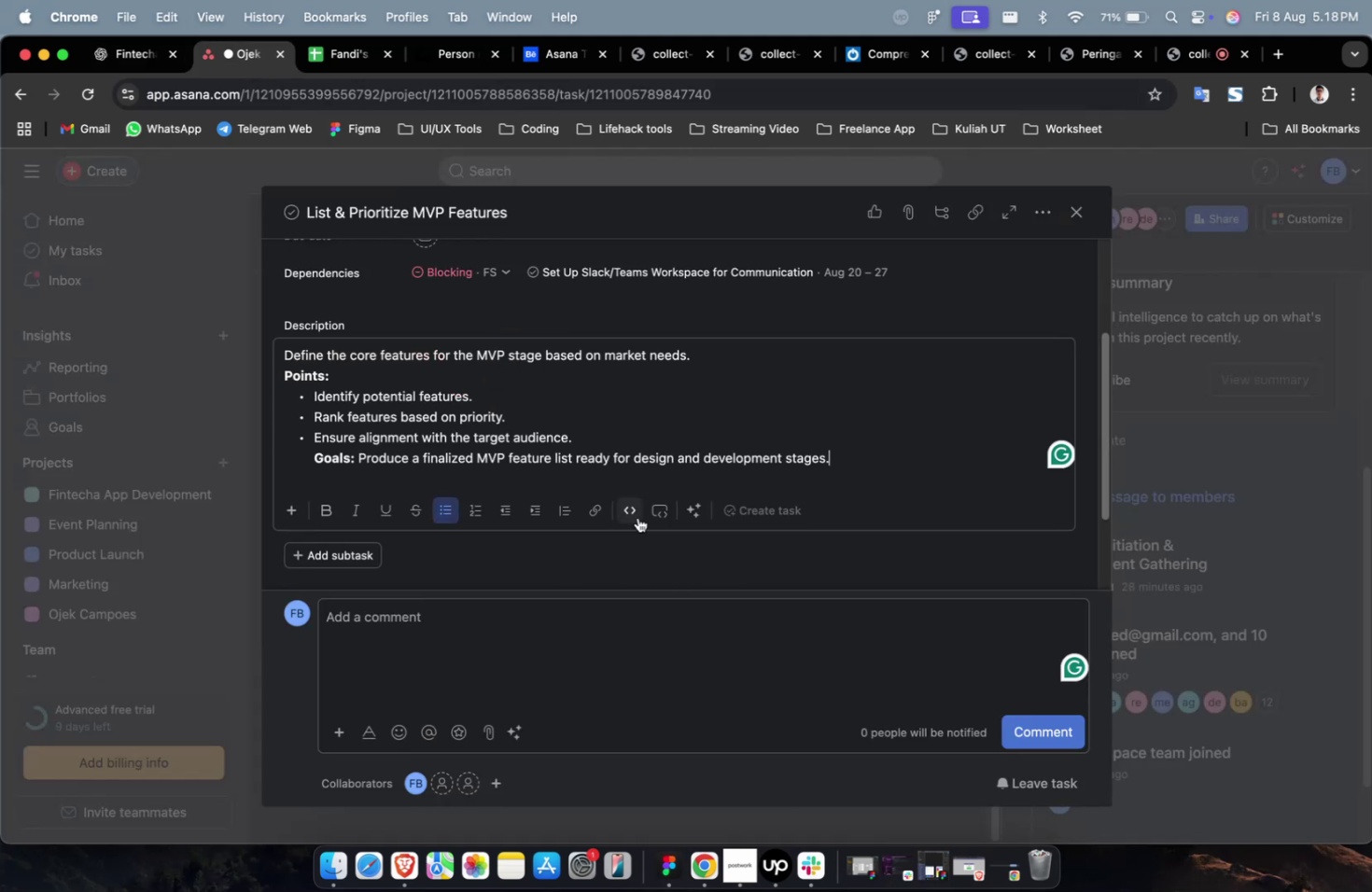 
scroll: coordinate [637, 517], scroll_direction: up, amount: 4.0
 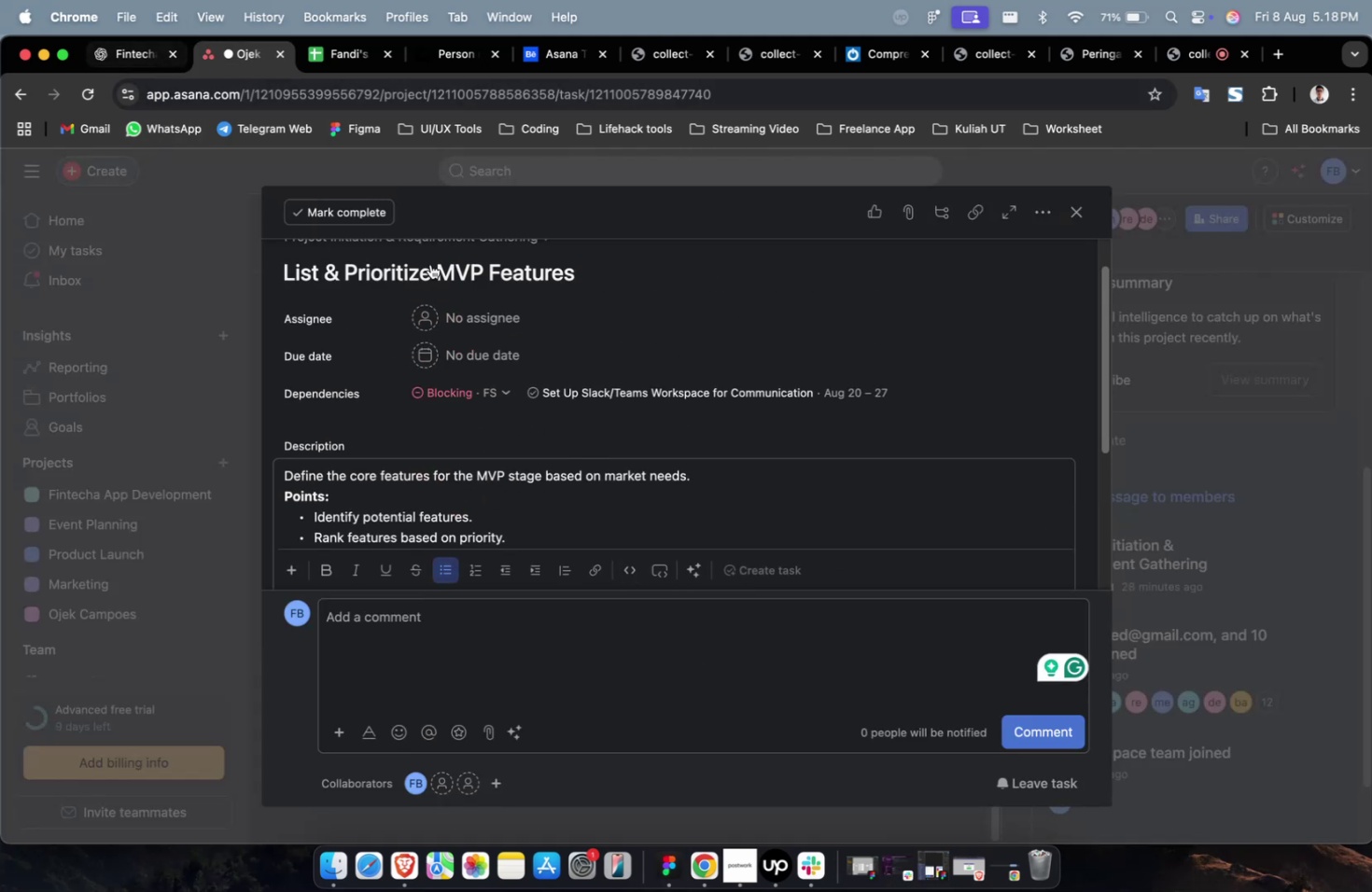 
left_click([497, 320])
 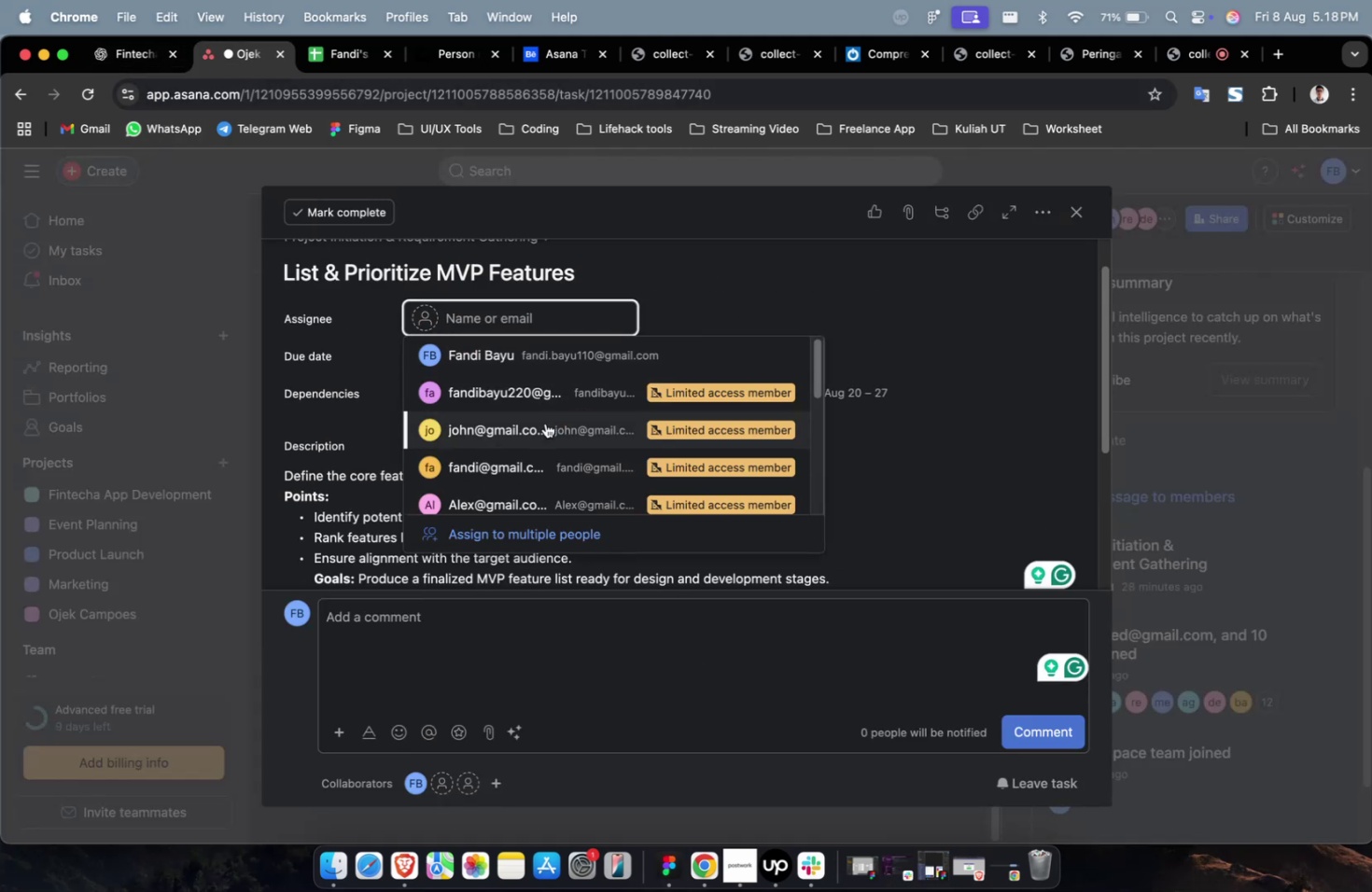 
left_click([541, 435])
 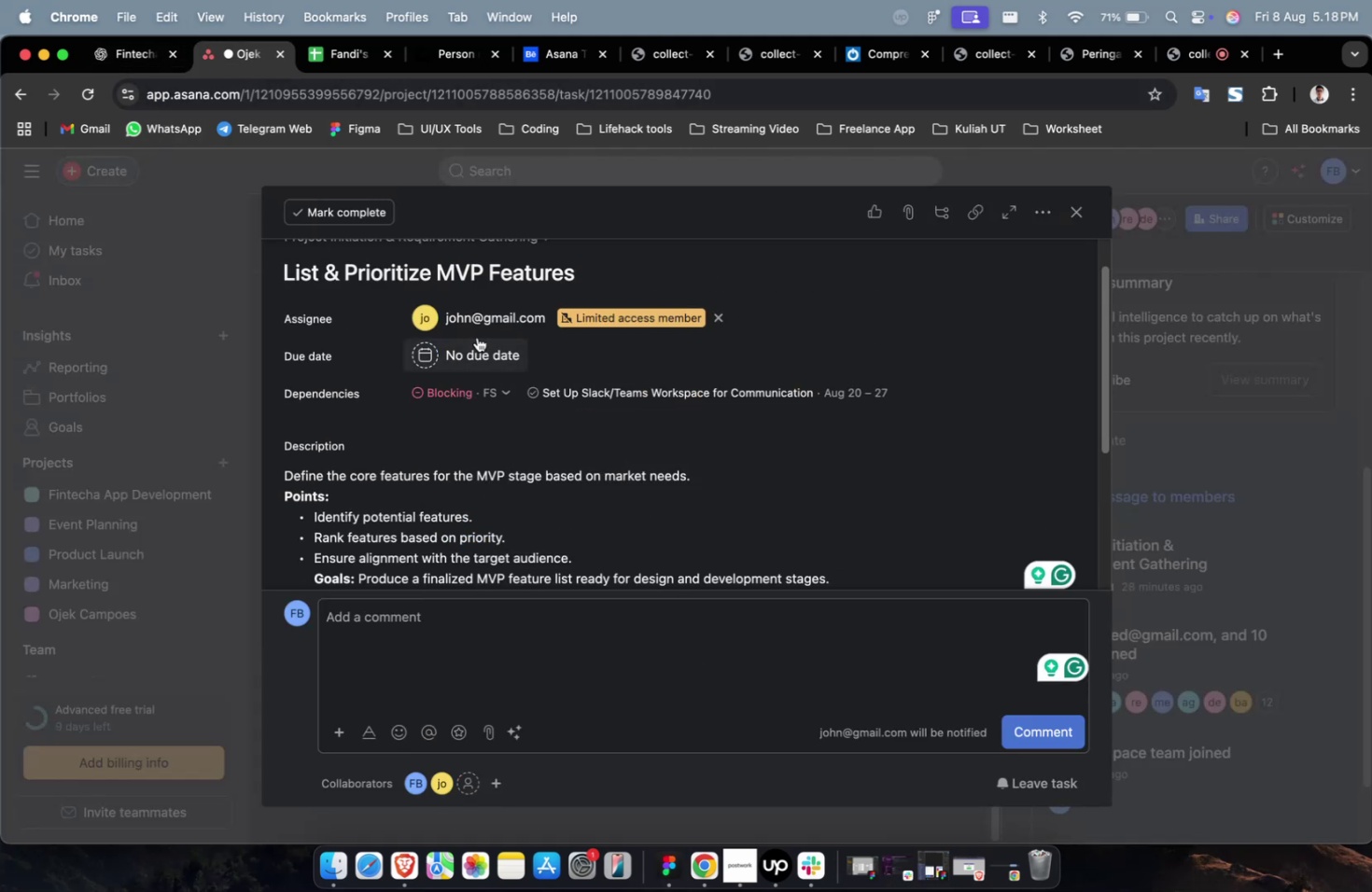 
double_click([488, 324])
 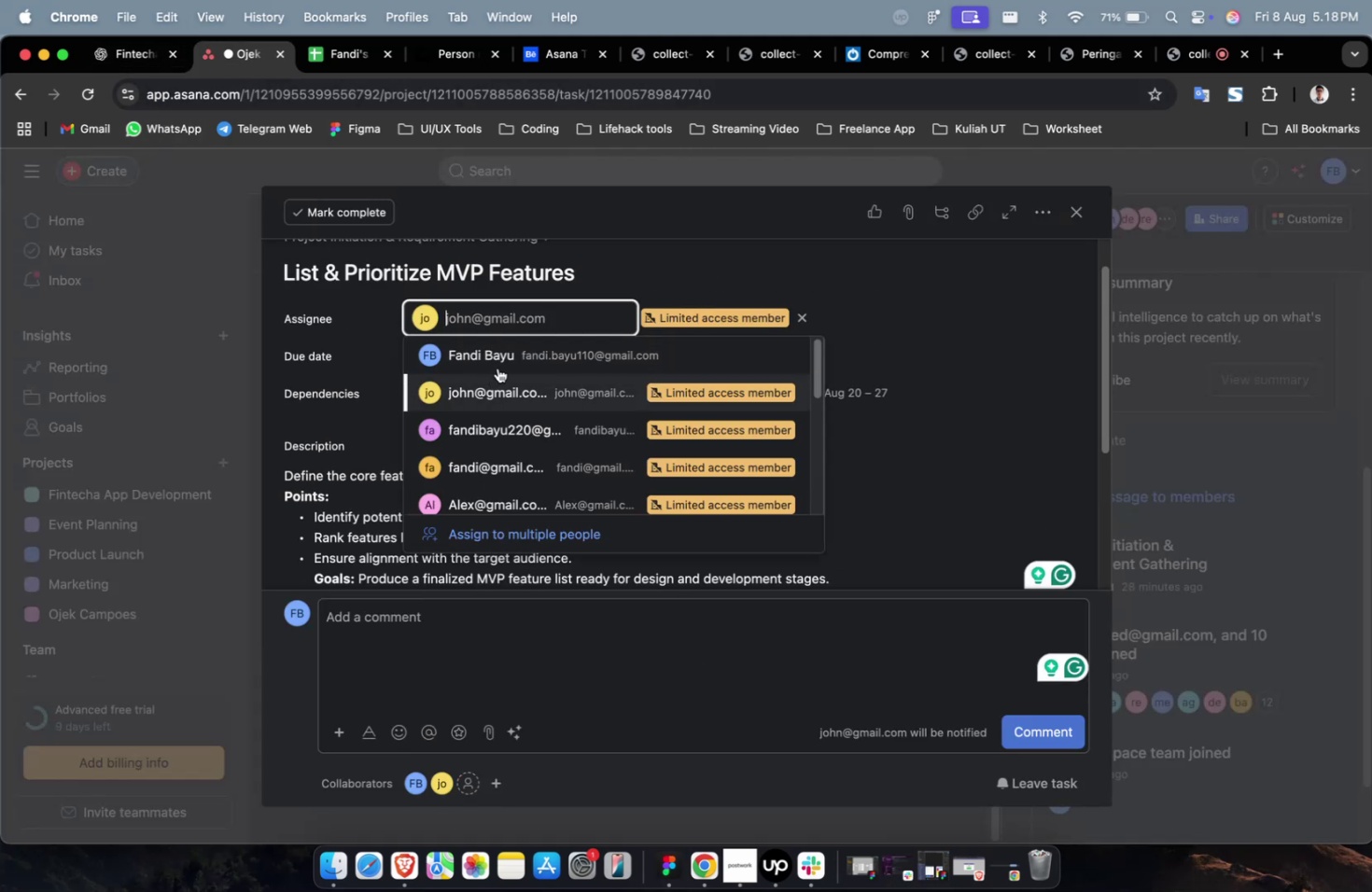 
triple_click([499, 364])
 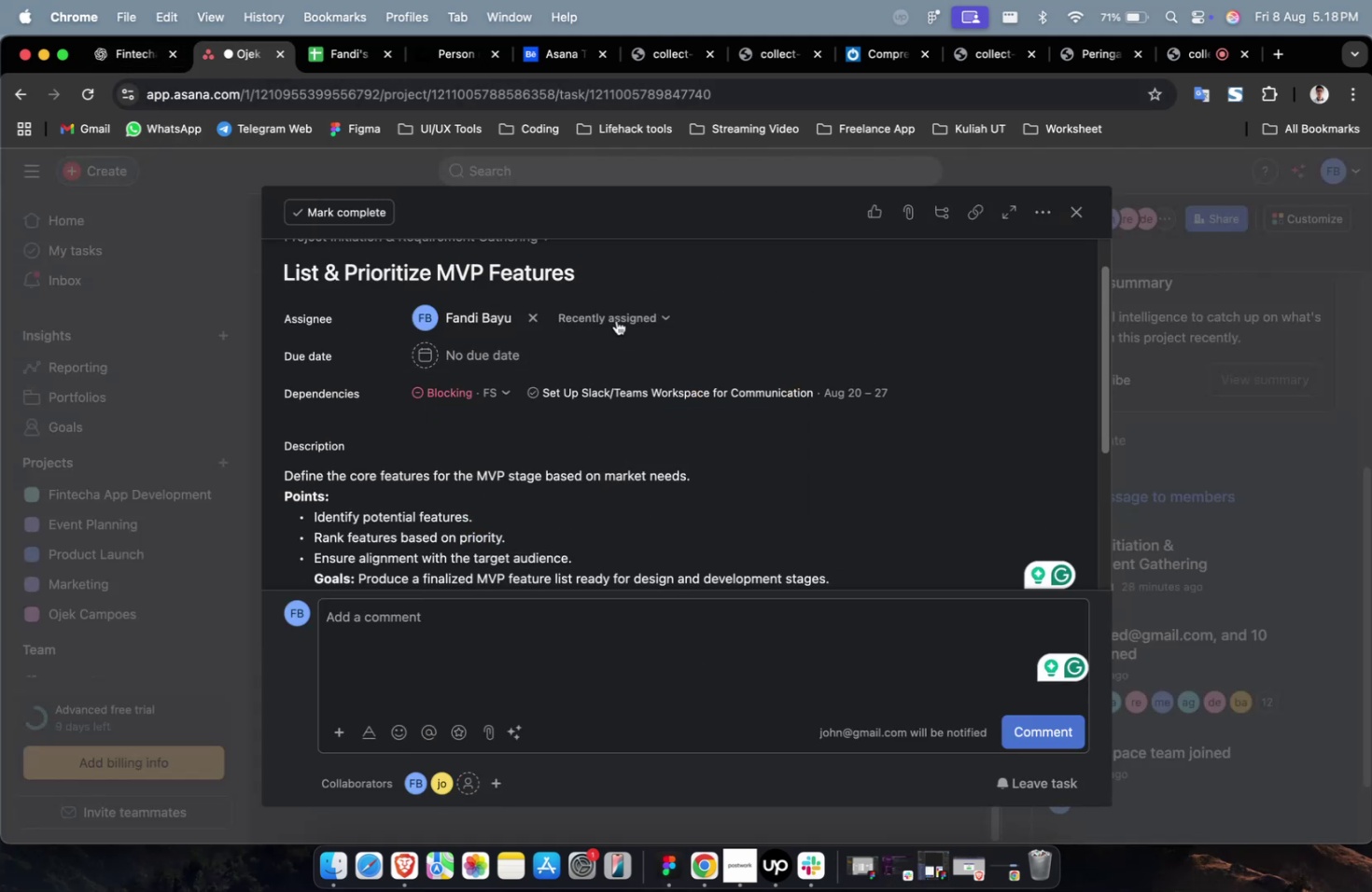 
triple_click([611, 314])
 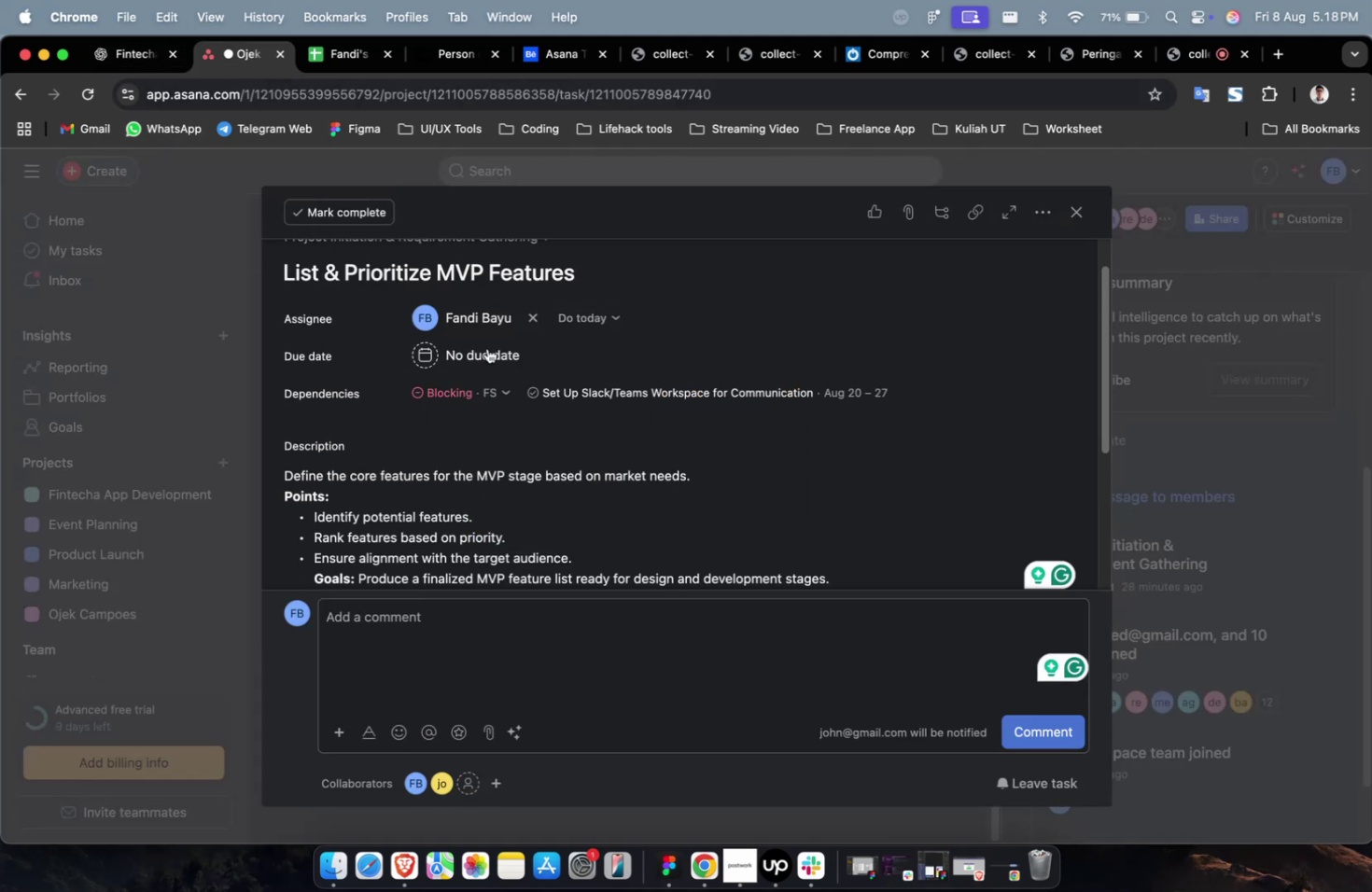 
triple_click([463, 341])
 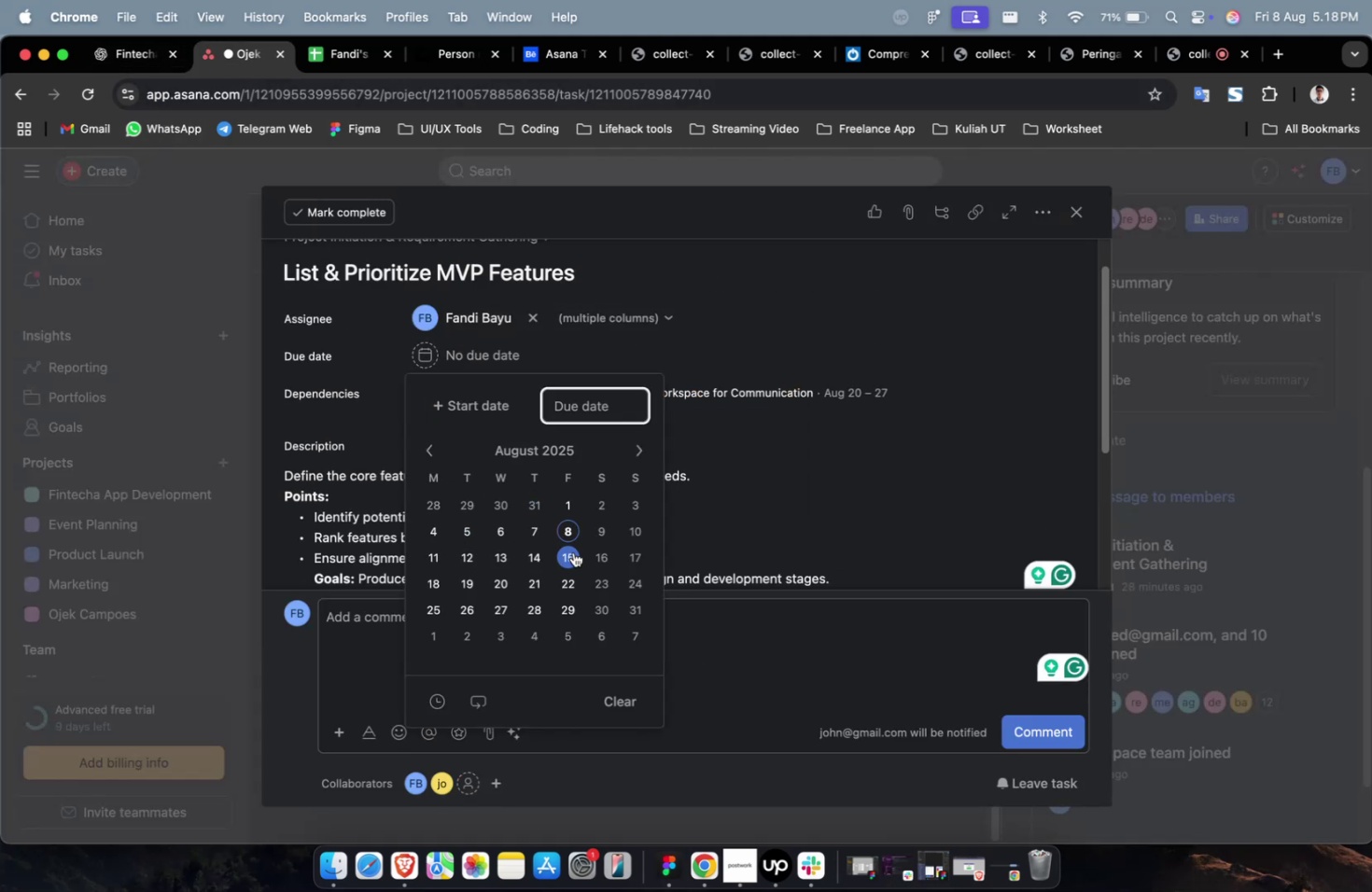 
left_click([565, 534])
 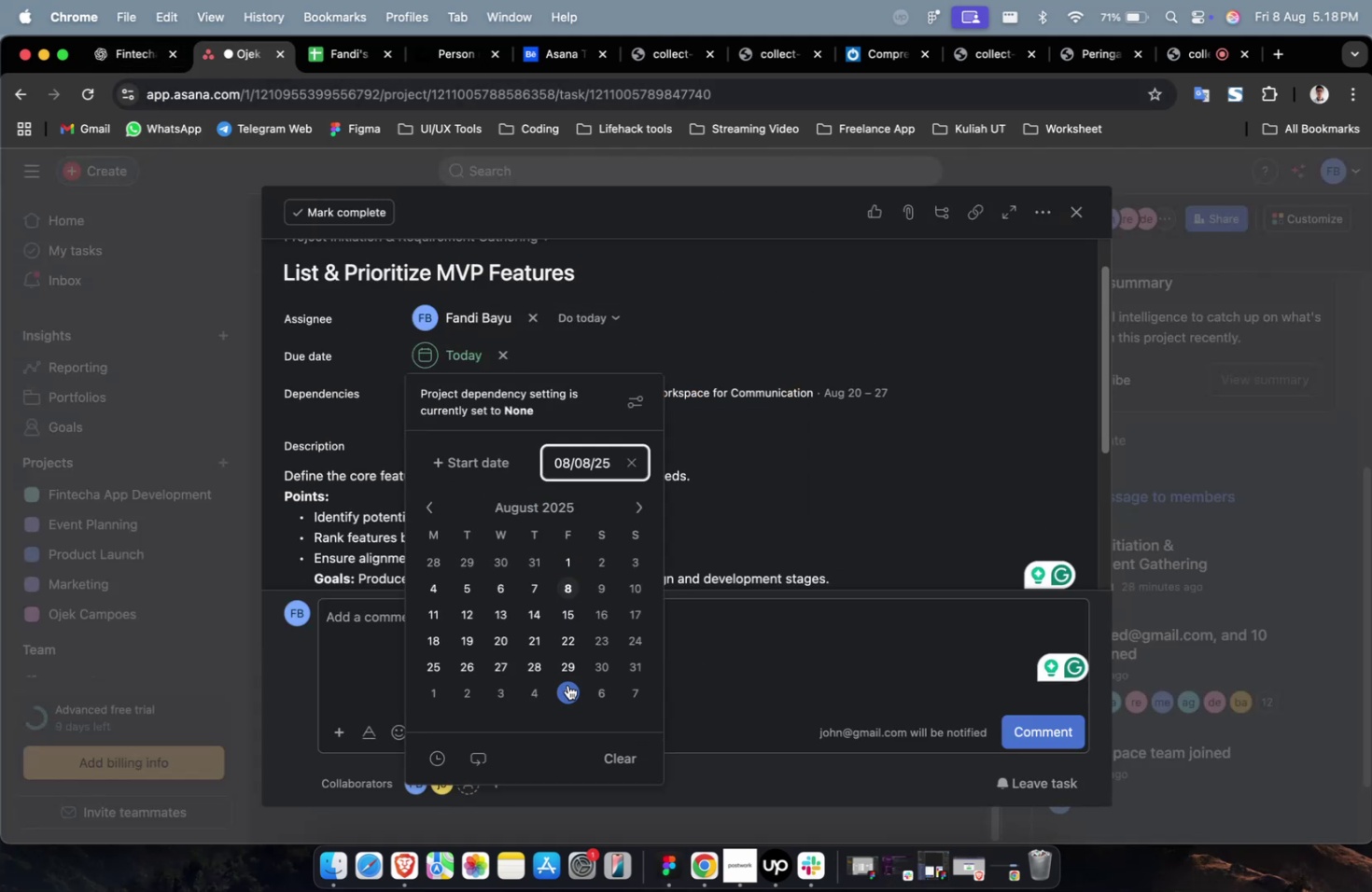 
double_click([567, 684])
 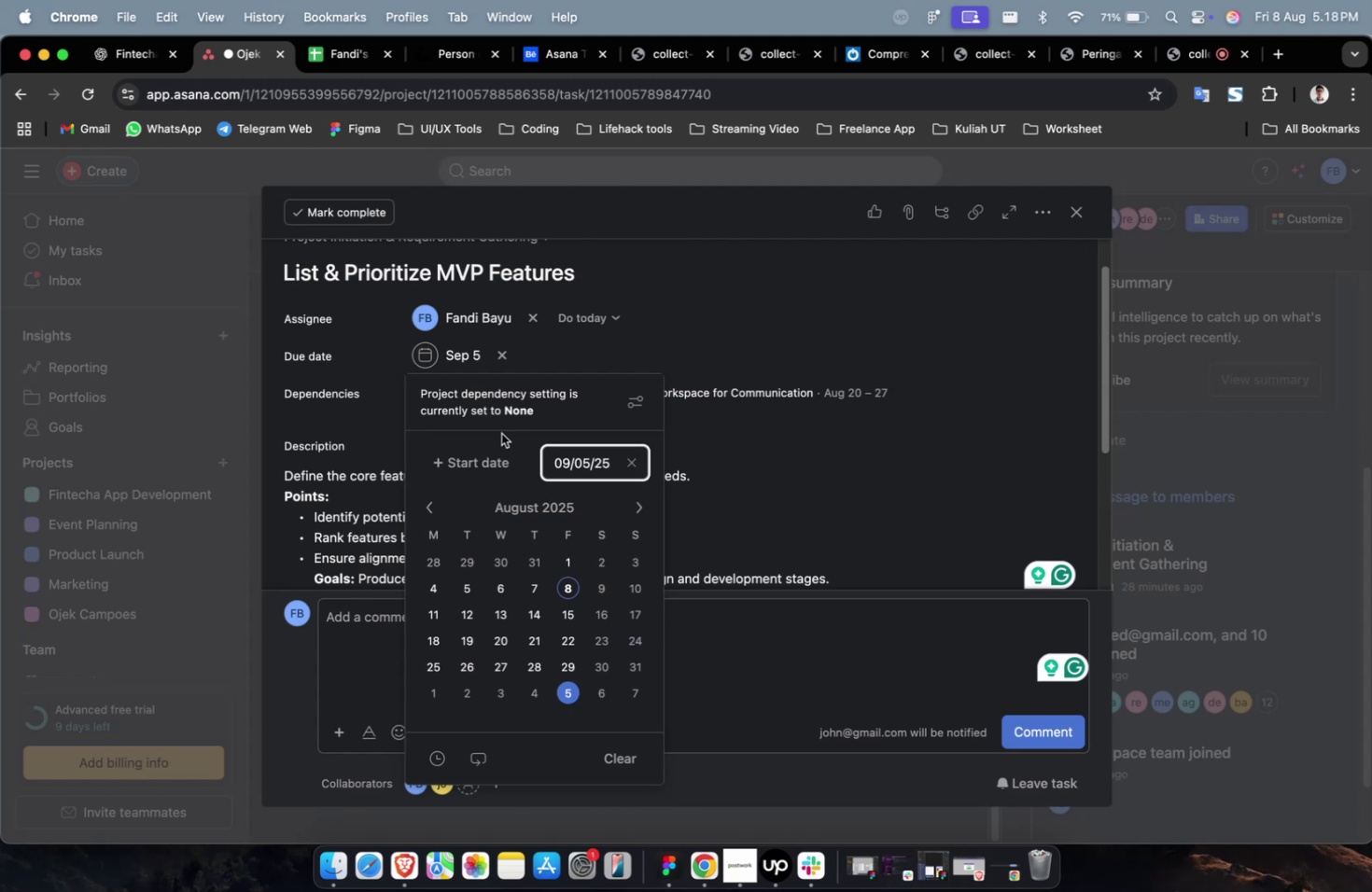 
left_click([483, 463])
 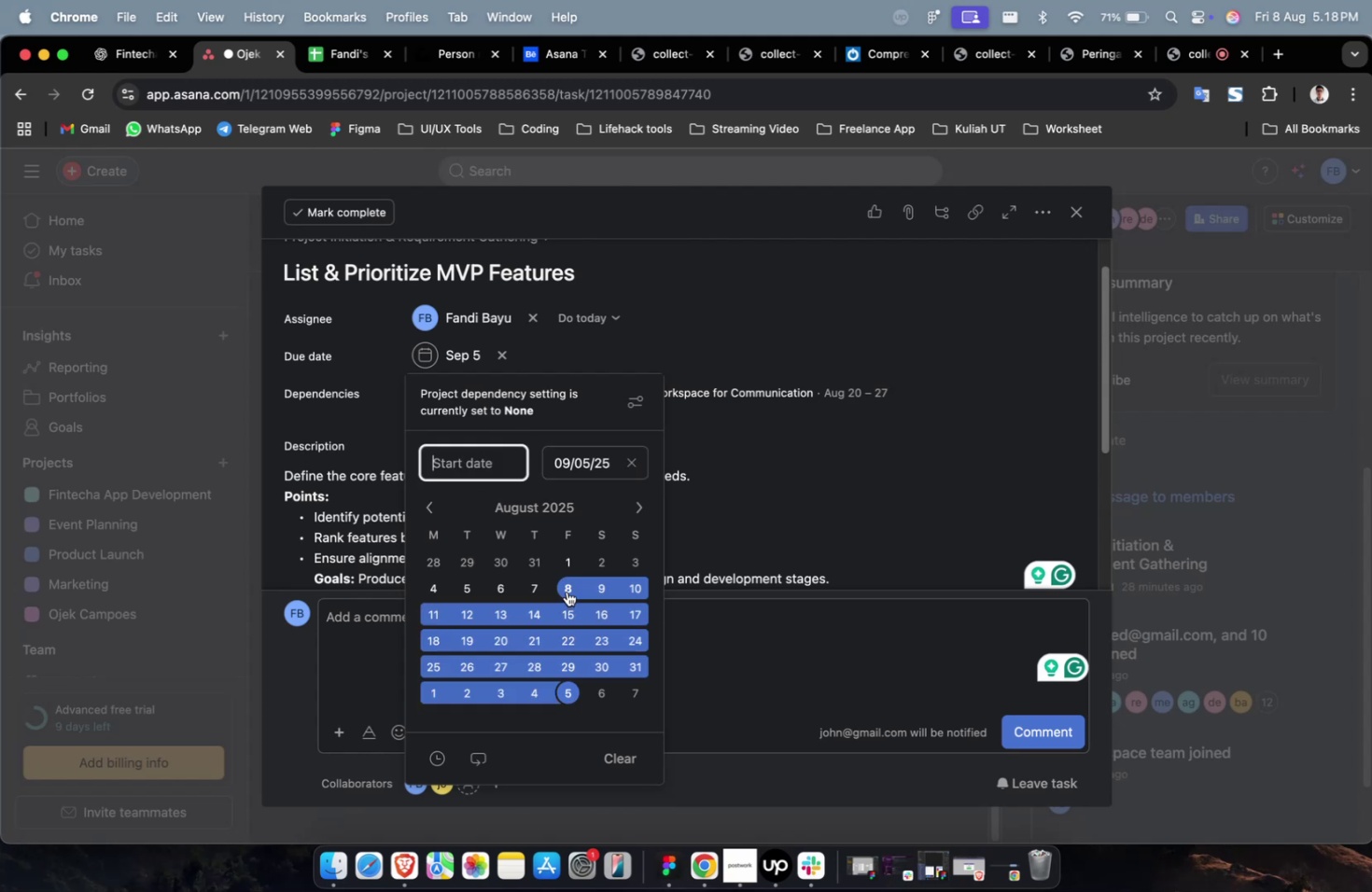 
double_click([832, 420])
 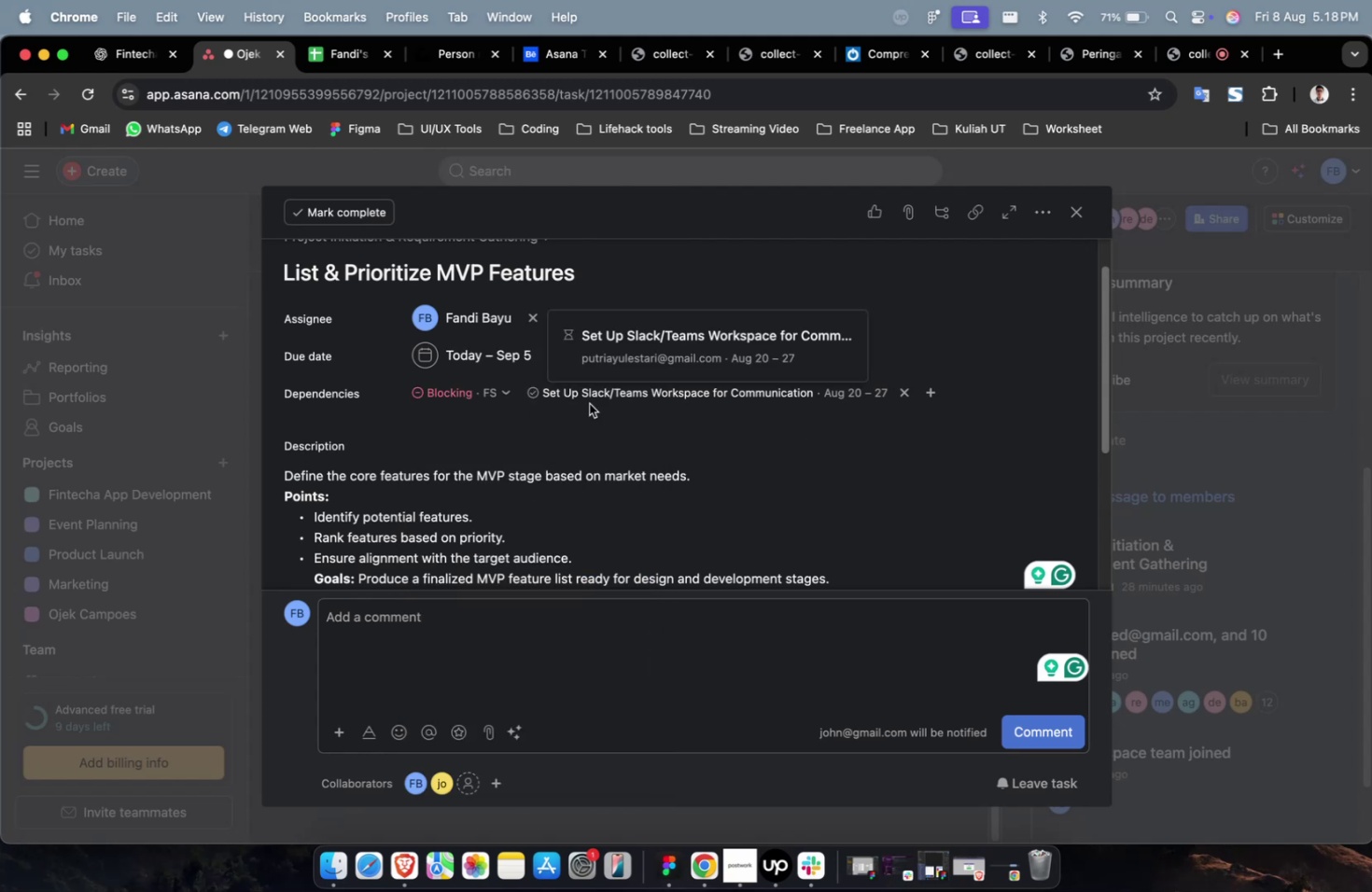 
scroll: coordinate [795, 417], scroll_direction: down, amount: 15.0
 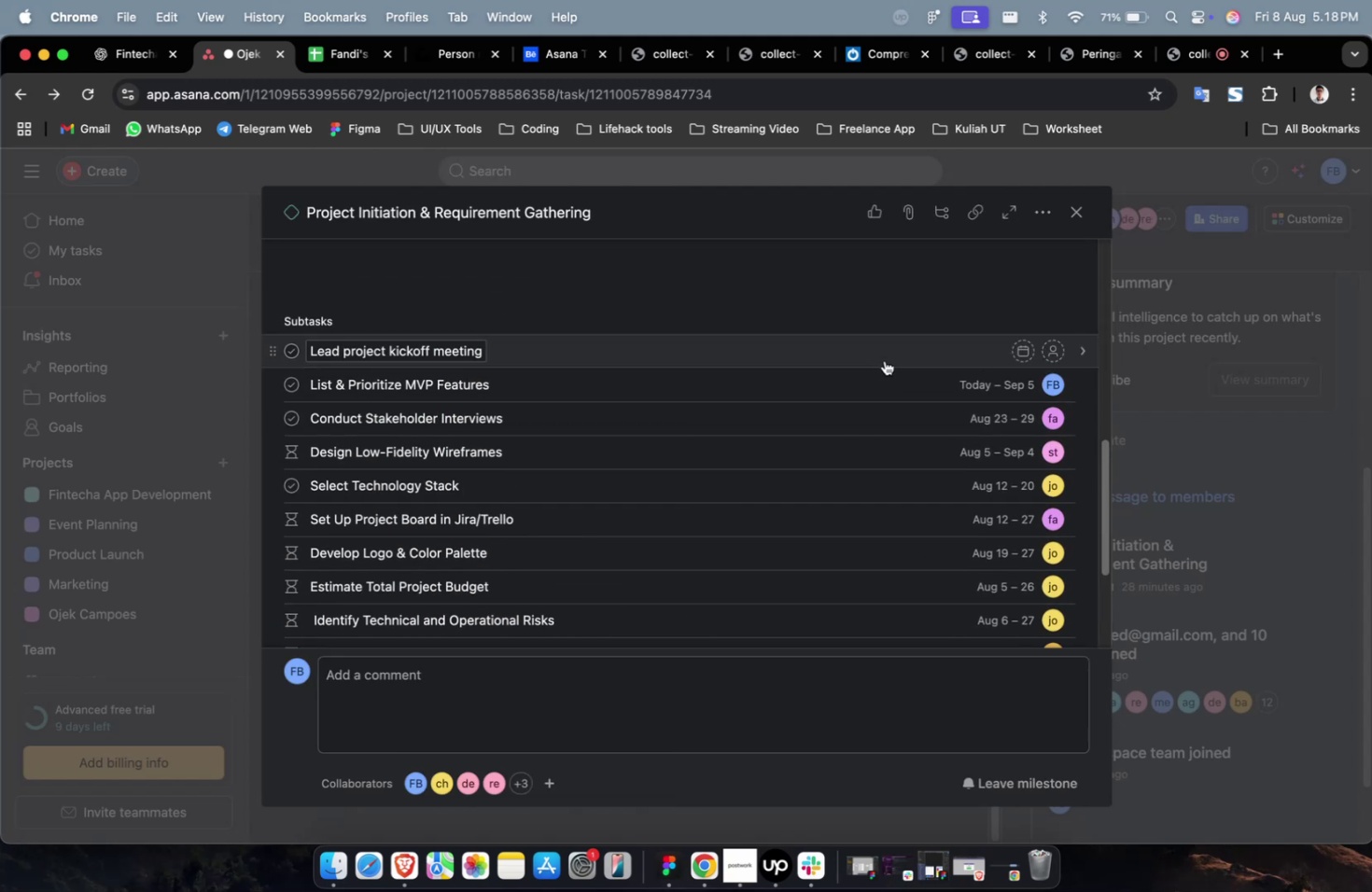 
left_click([884, 359])
 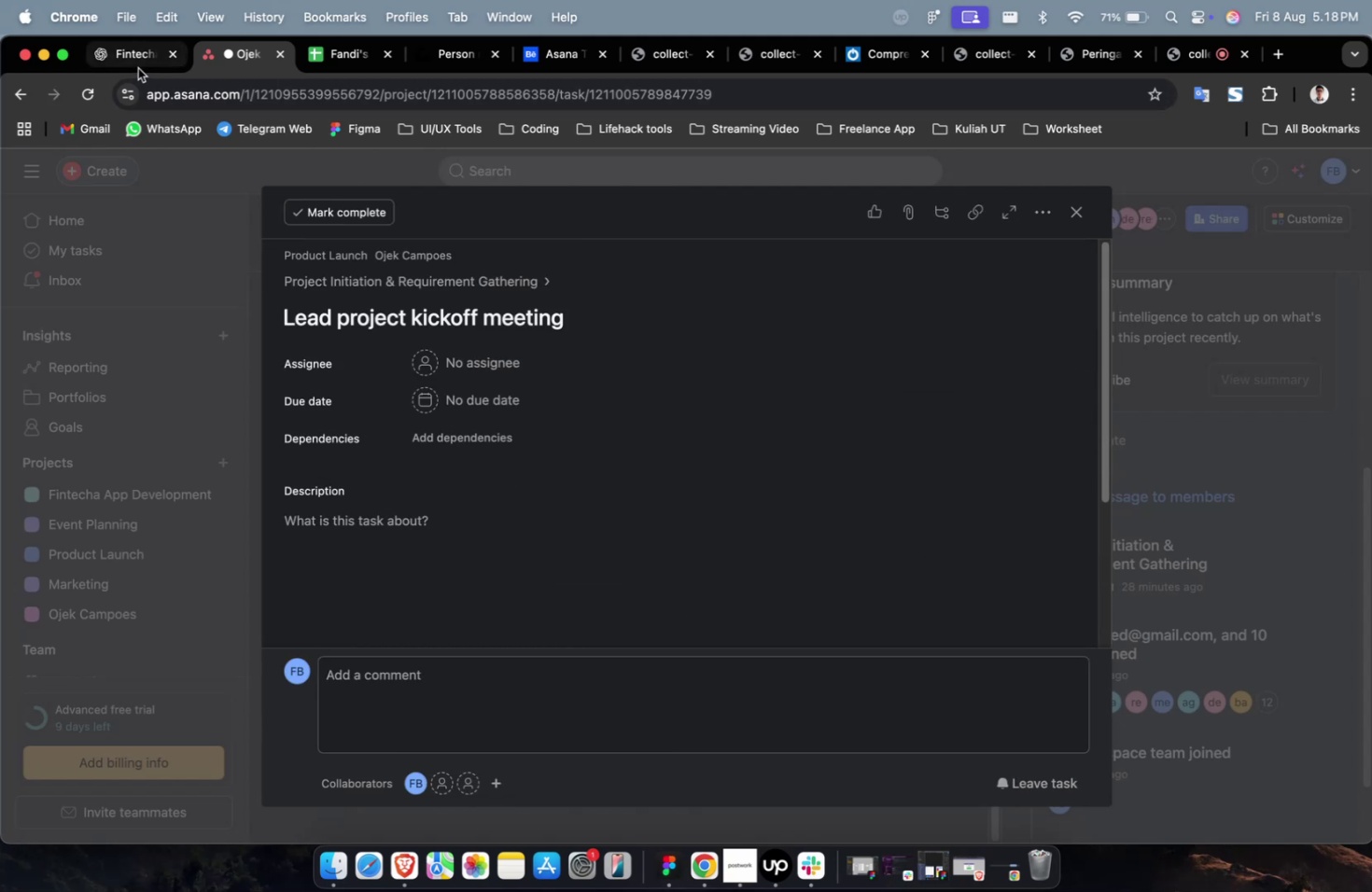 
scroll: coordinate [487, 375], scroll_direction: down, amount: 2.0
 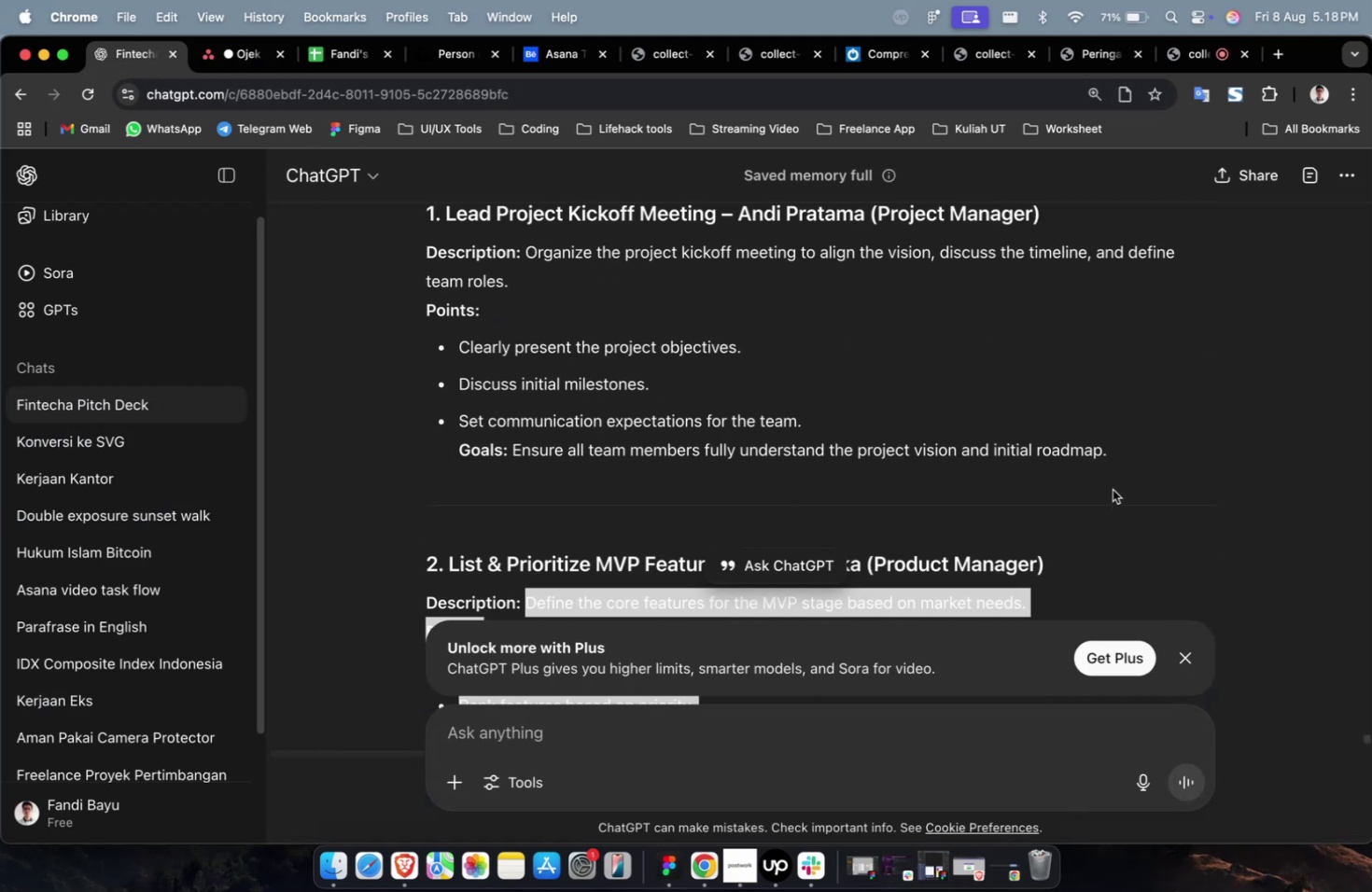 
left_click_drag(start_coordinate=[1113, 463], to_coordinate=[529, 256])
 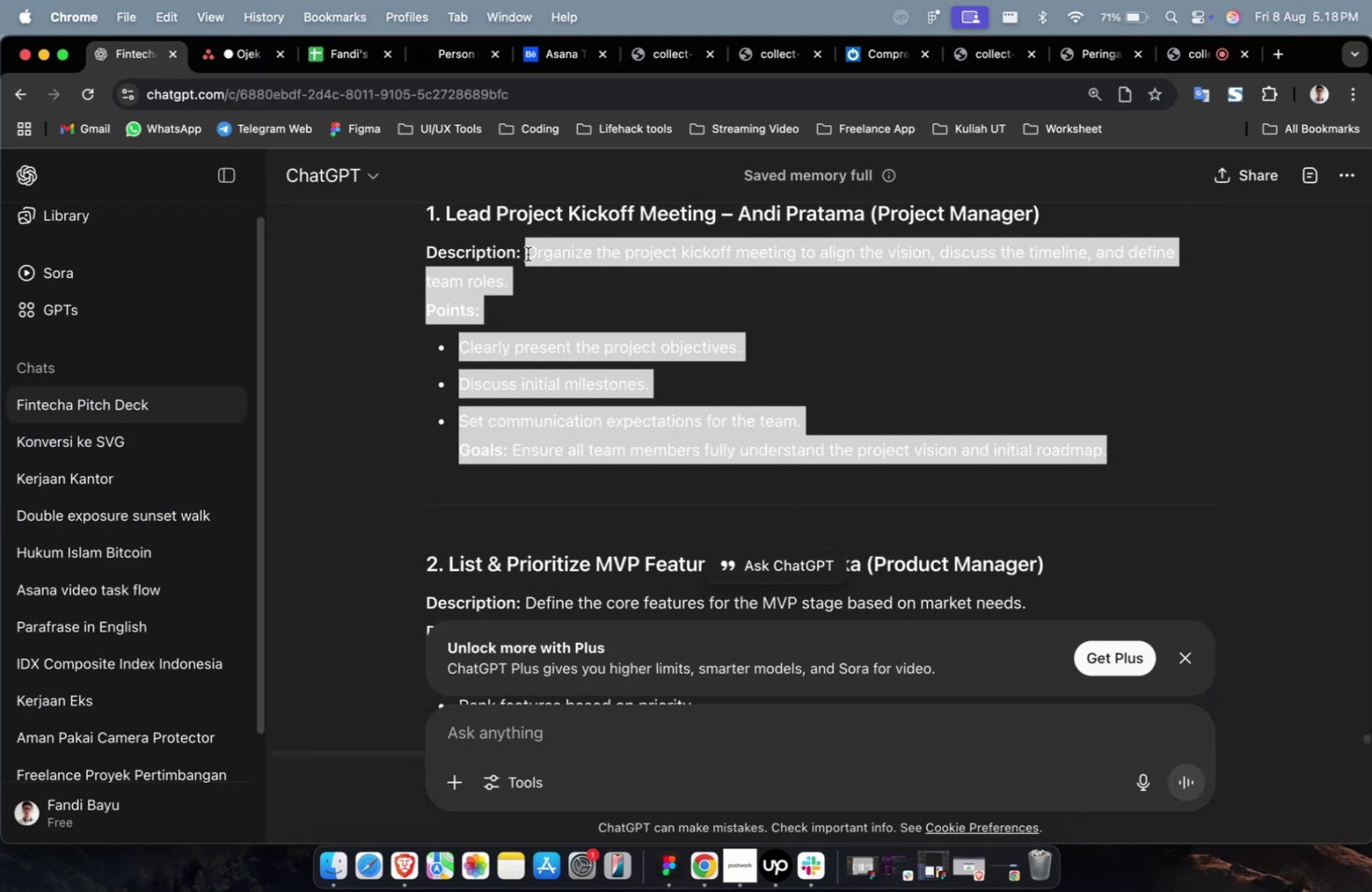 
key(Meta+CommandLeft)
 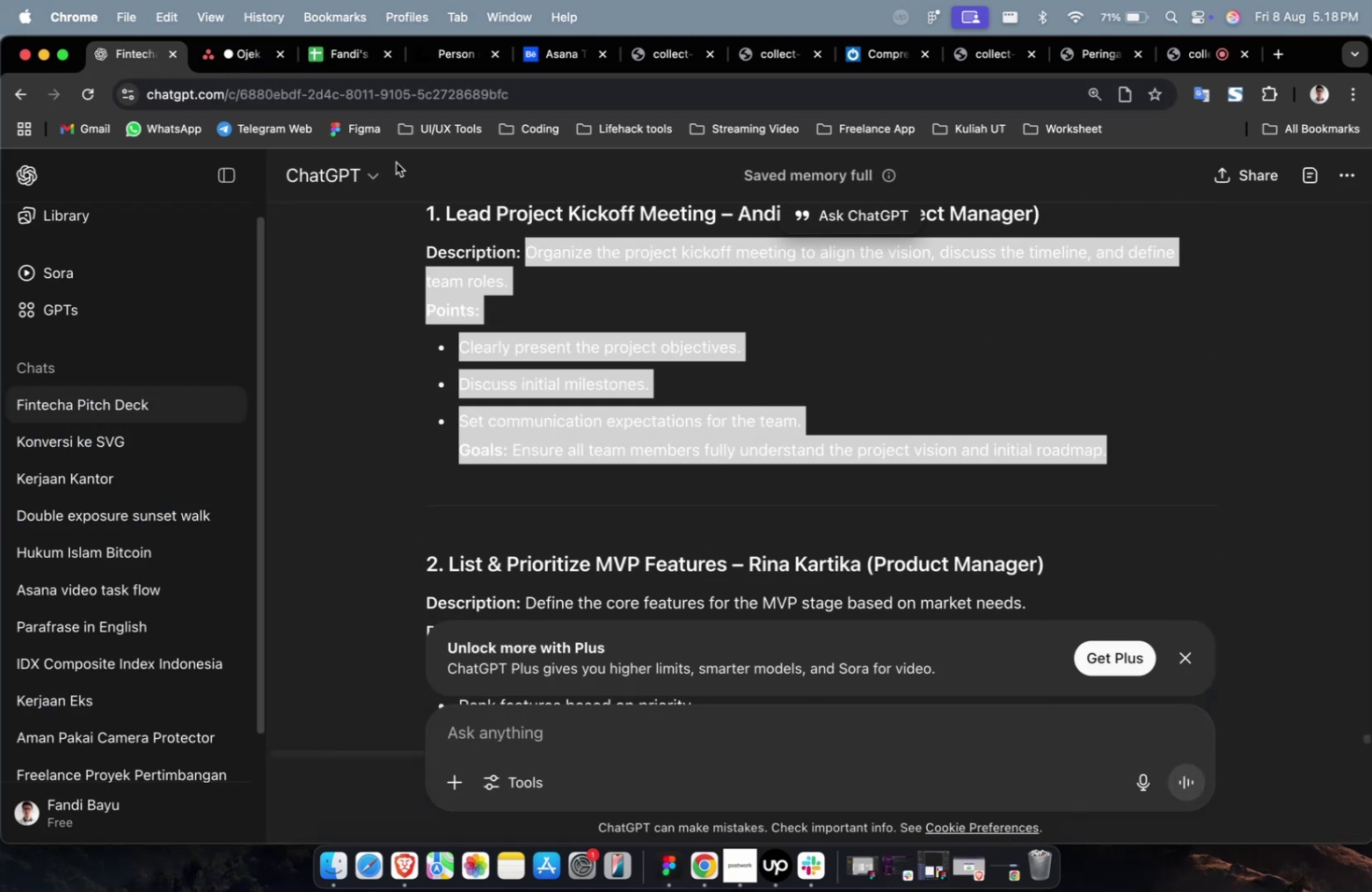 
key(Meta+C)
 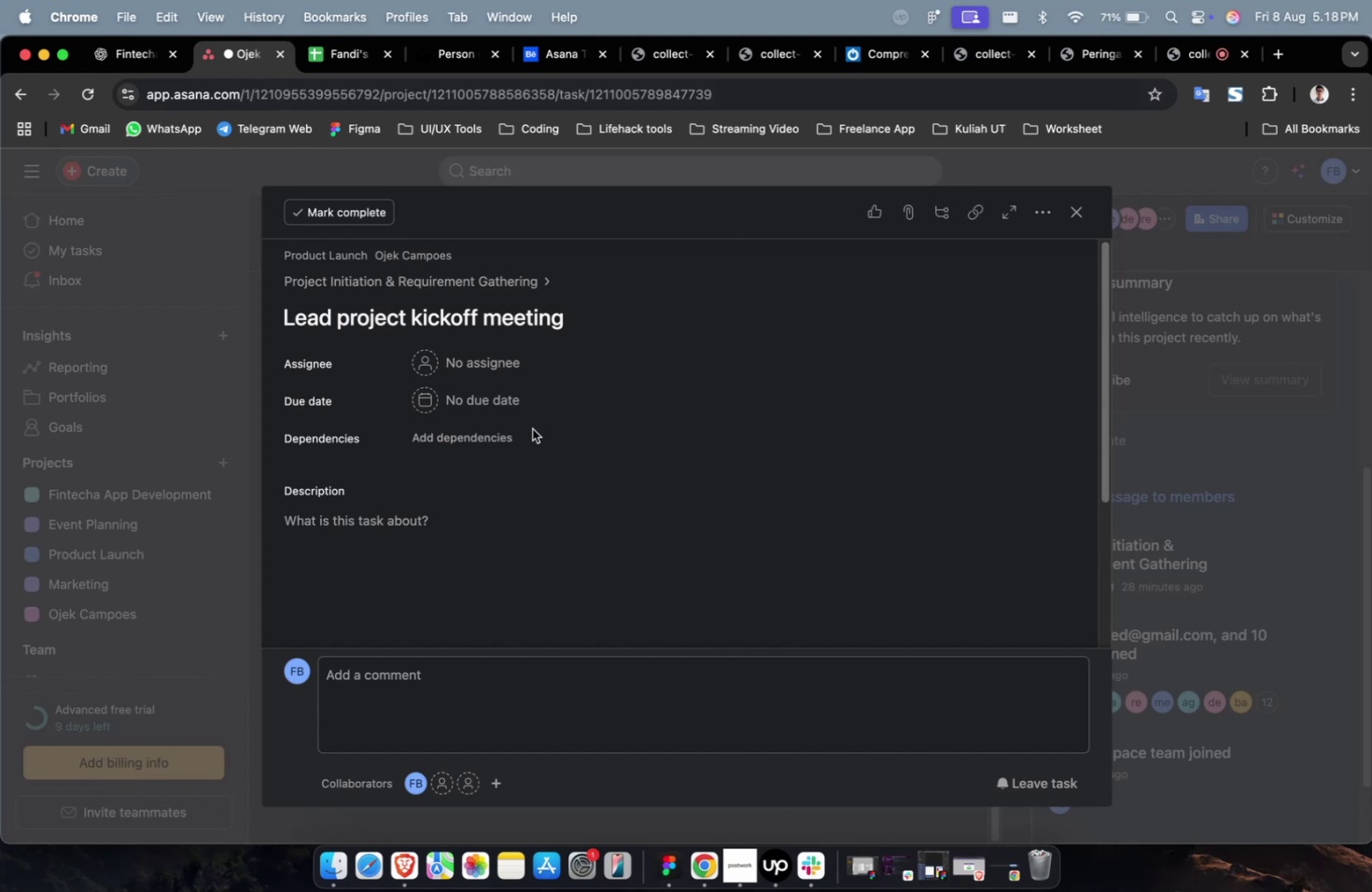 
double_click([511, 495])
 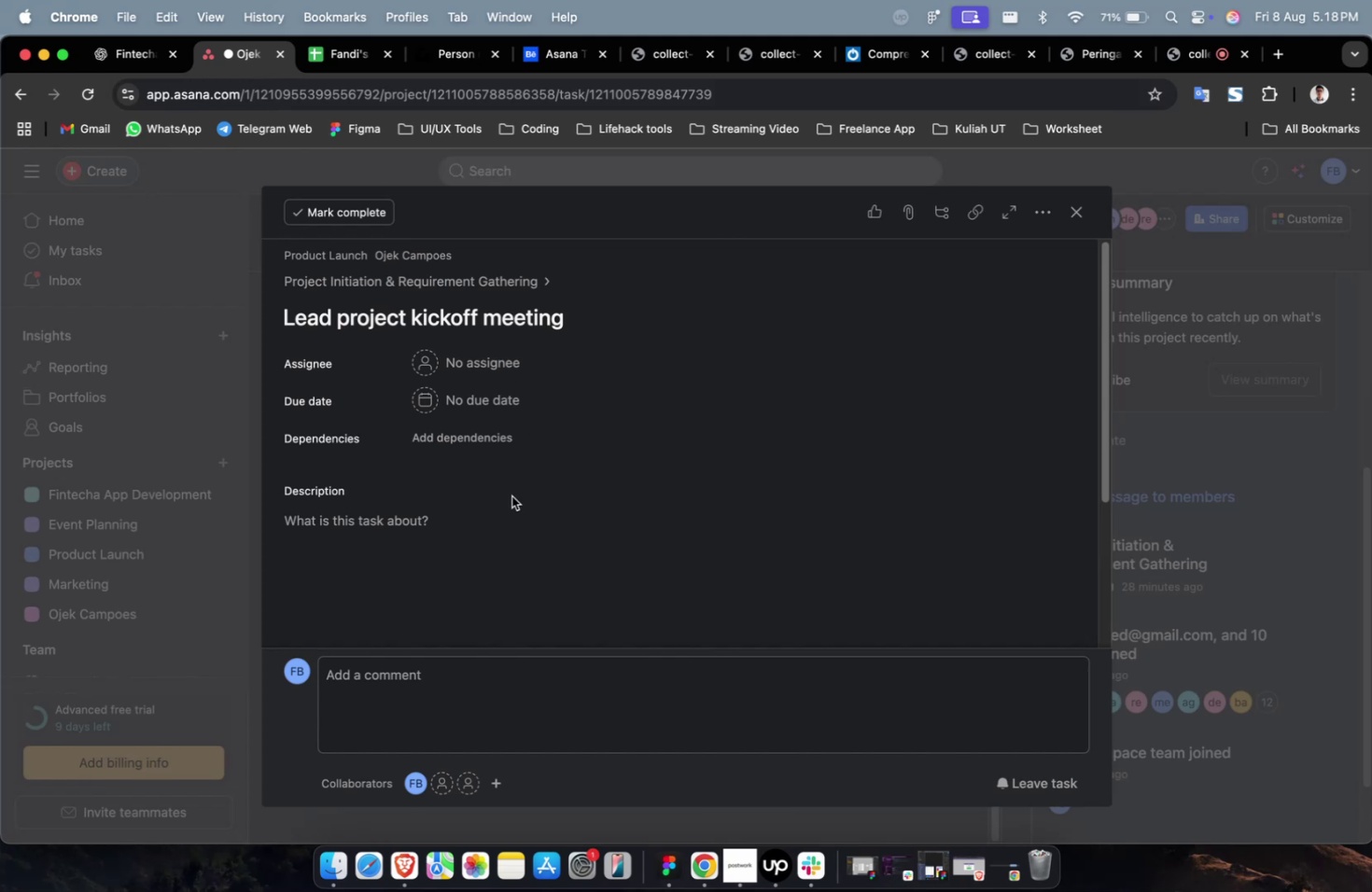 
key(Meta+CommandLeft)
 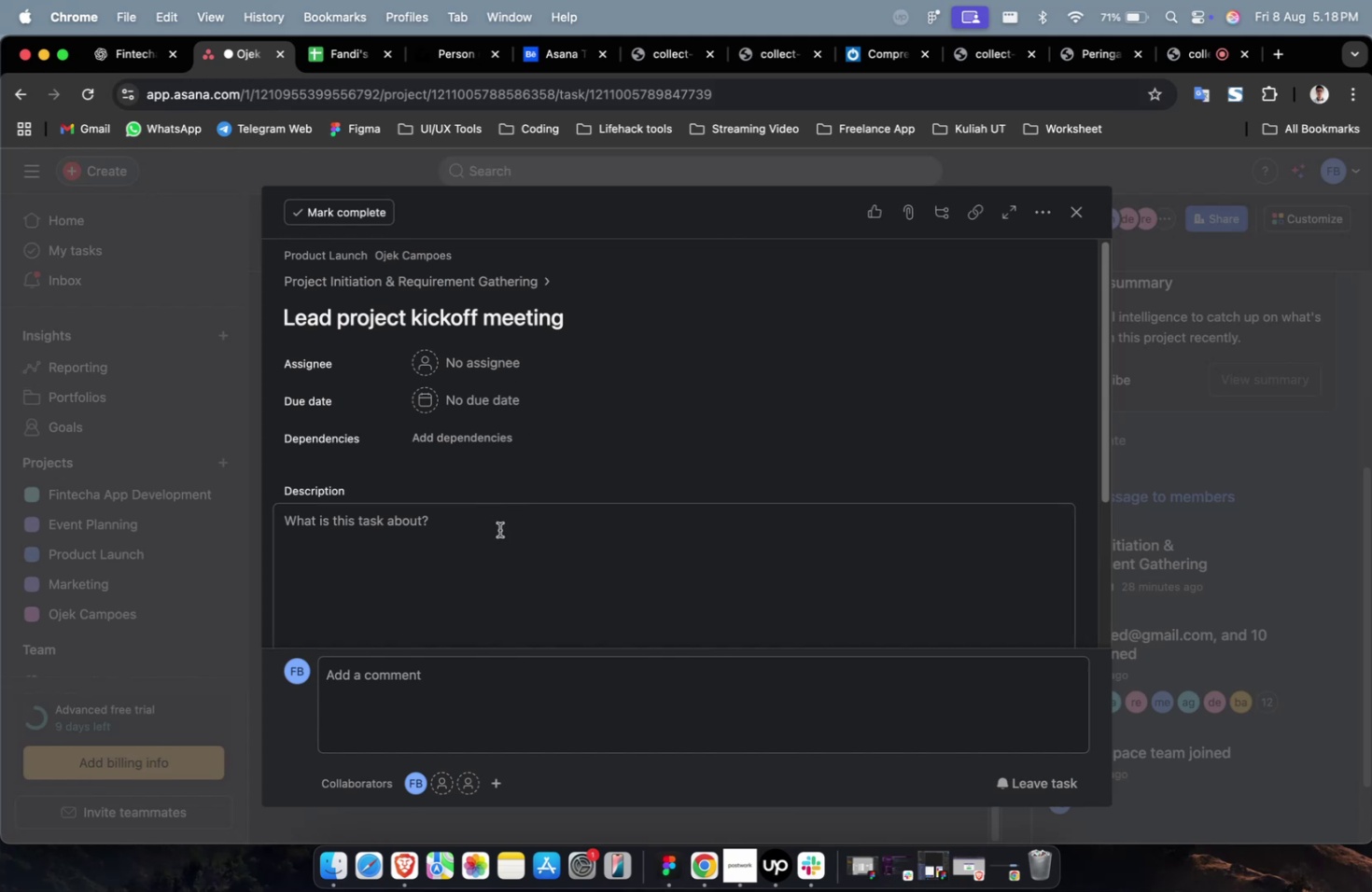 
triple_click([499, 529])
 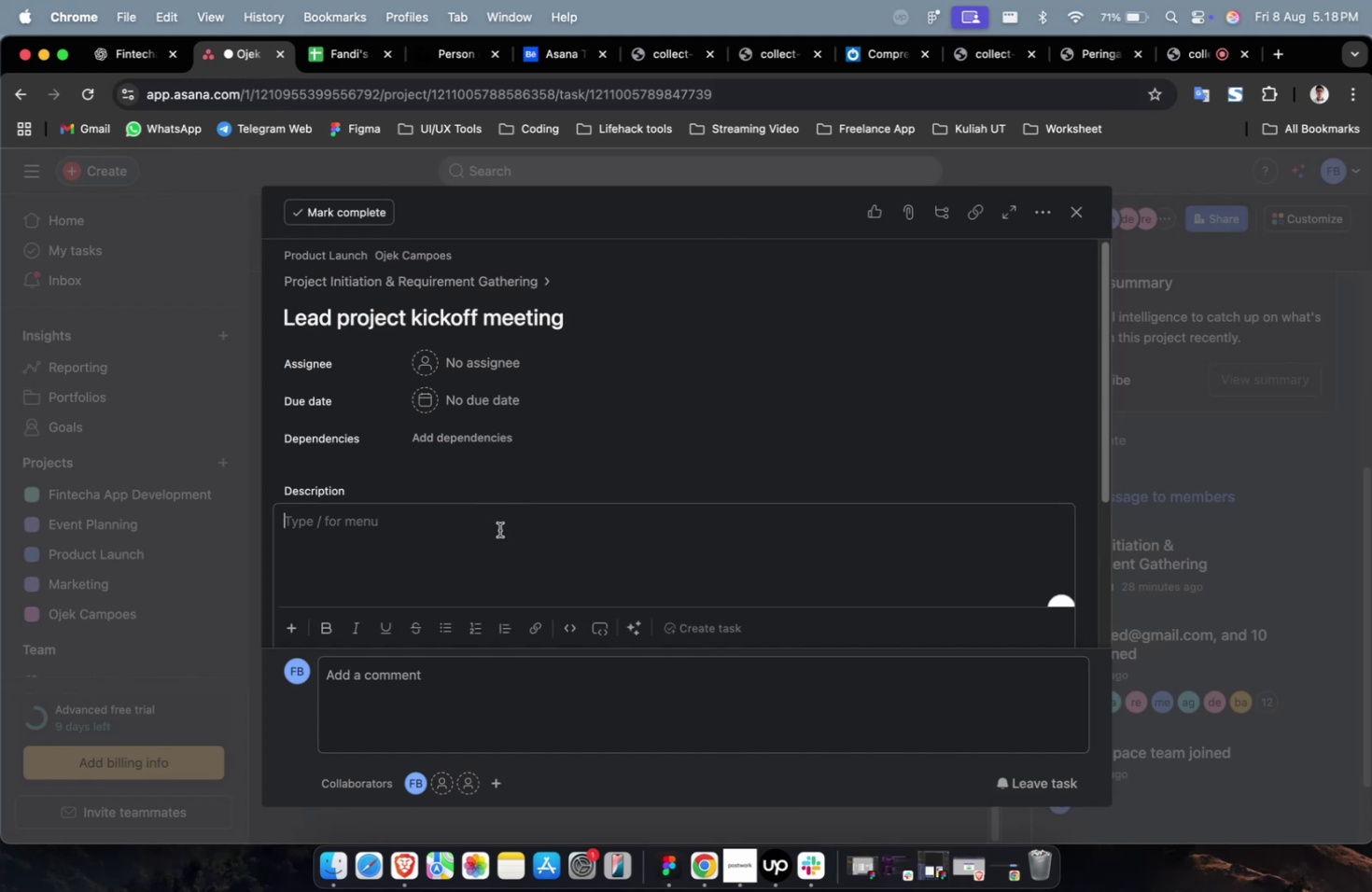 
key(Meta+V)
 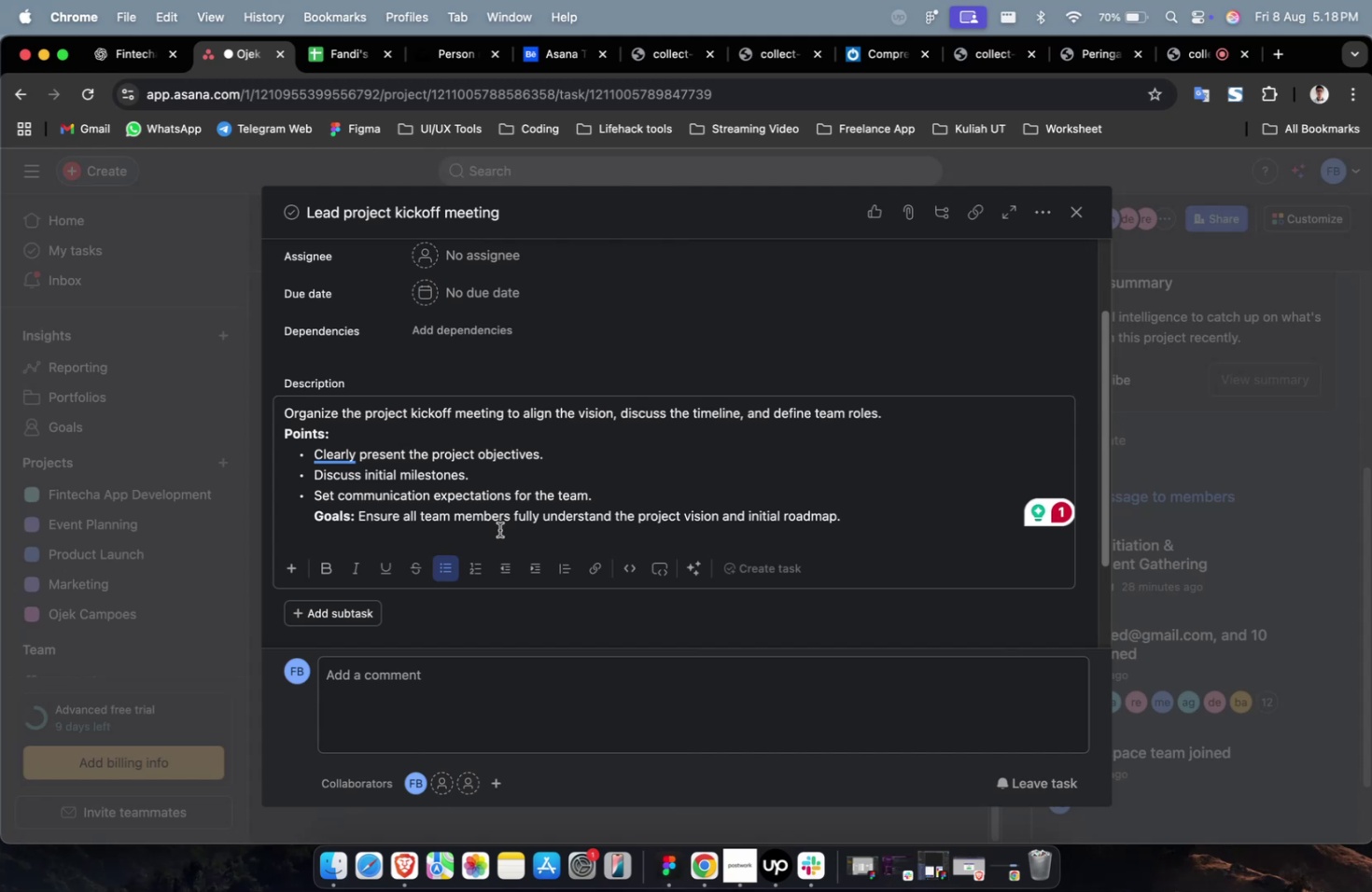 
wait(33.08)
 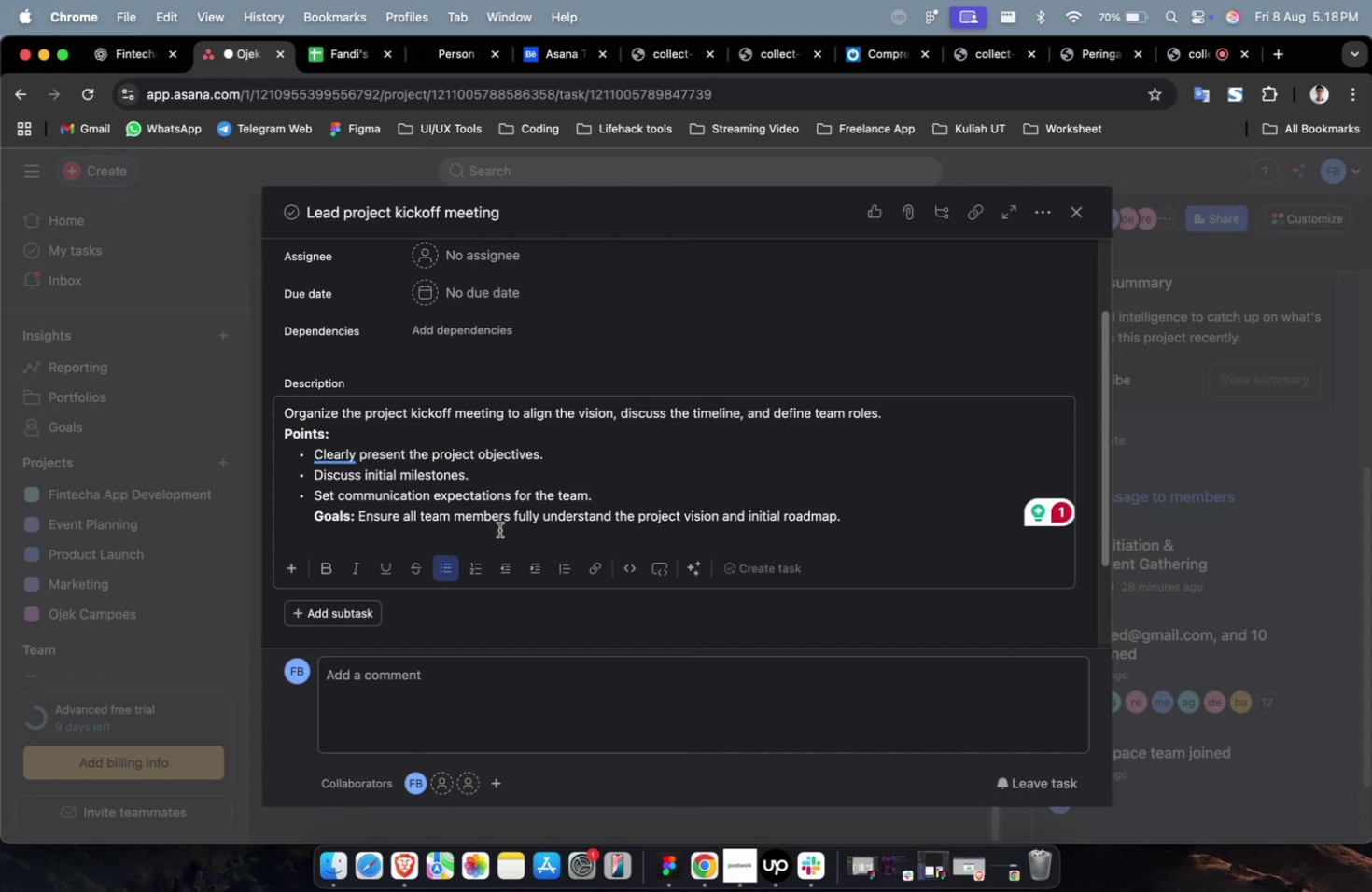 
scroll: coordinate [500, 520], scroll_direction: up, amount: 4.0
 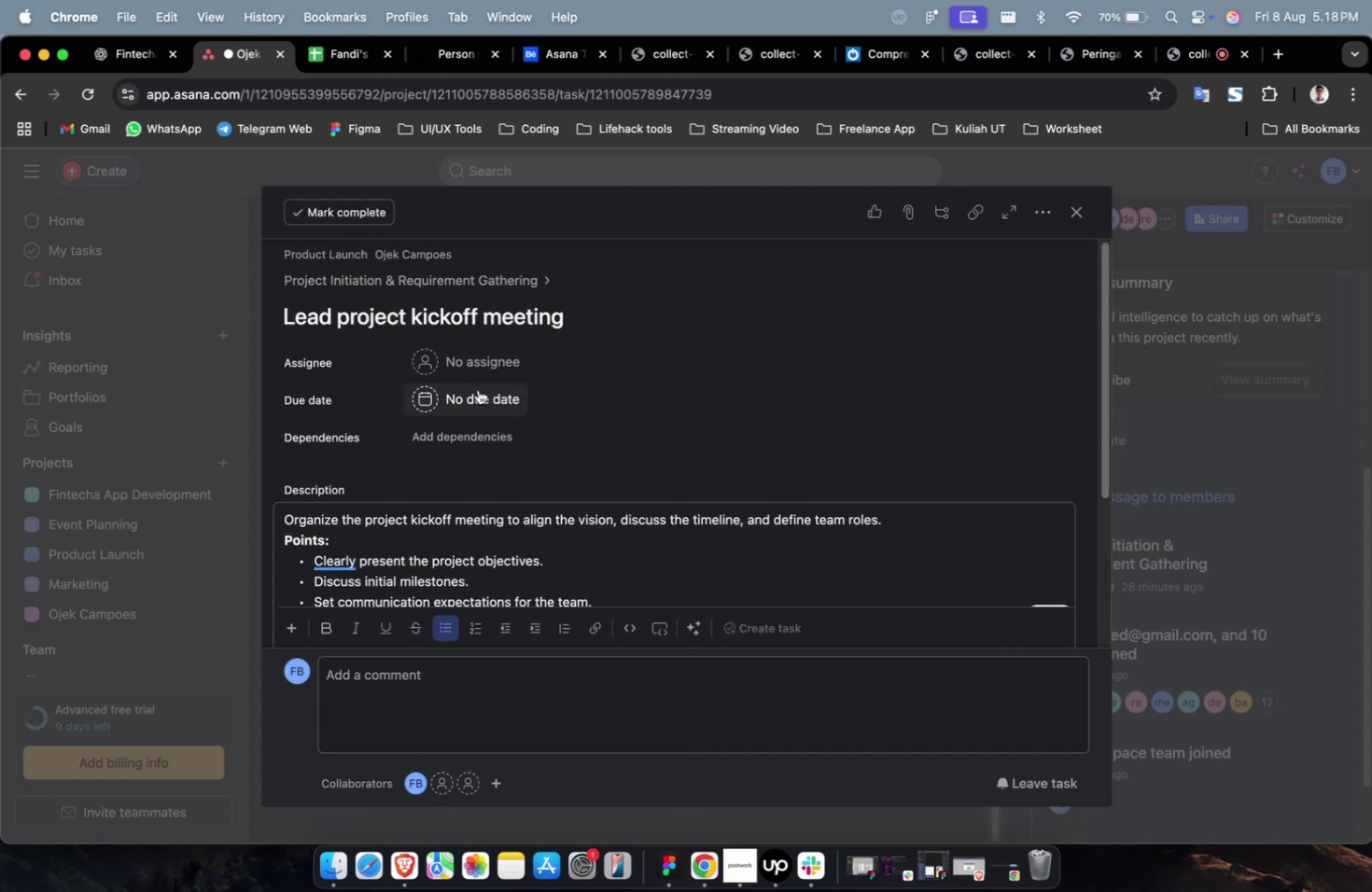 
left_click([478, 389])
 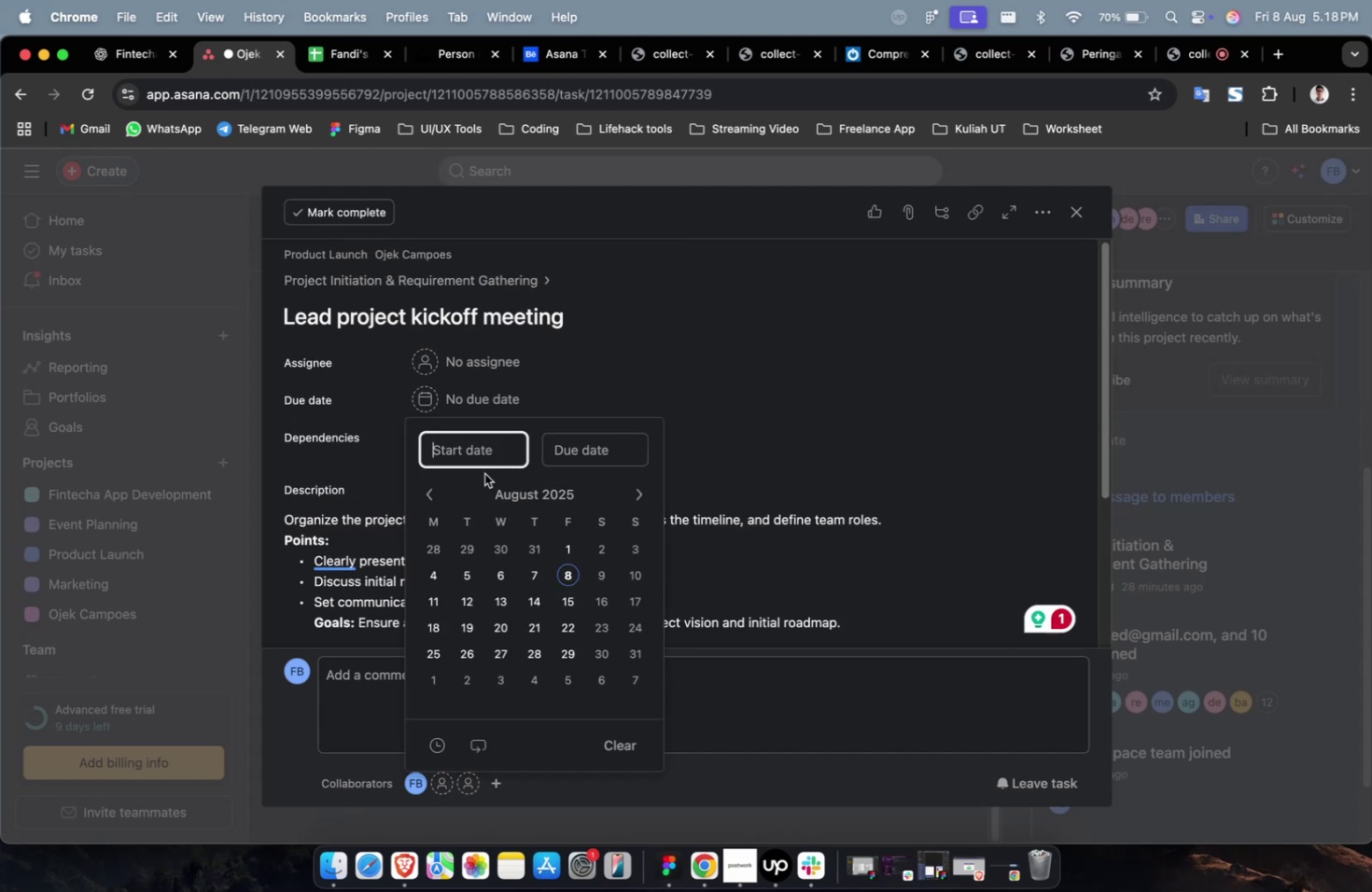 
double_click([492, 592])
 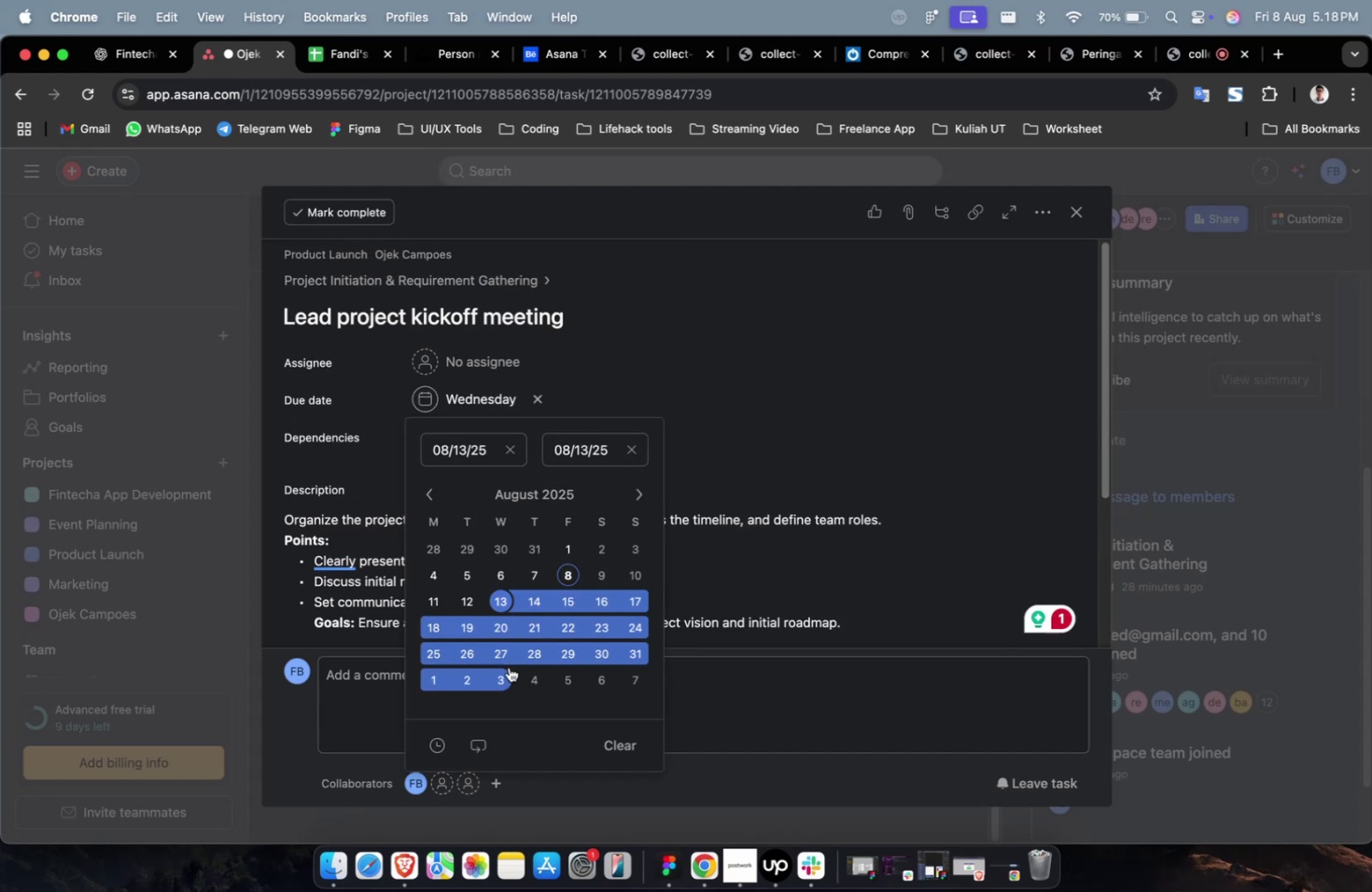 
triple_click([509, 666])
 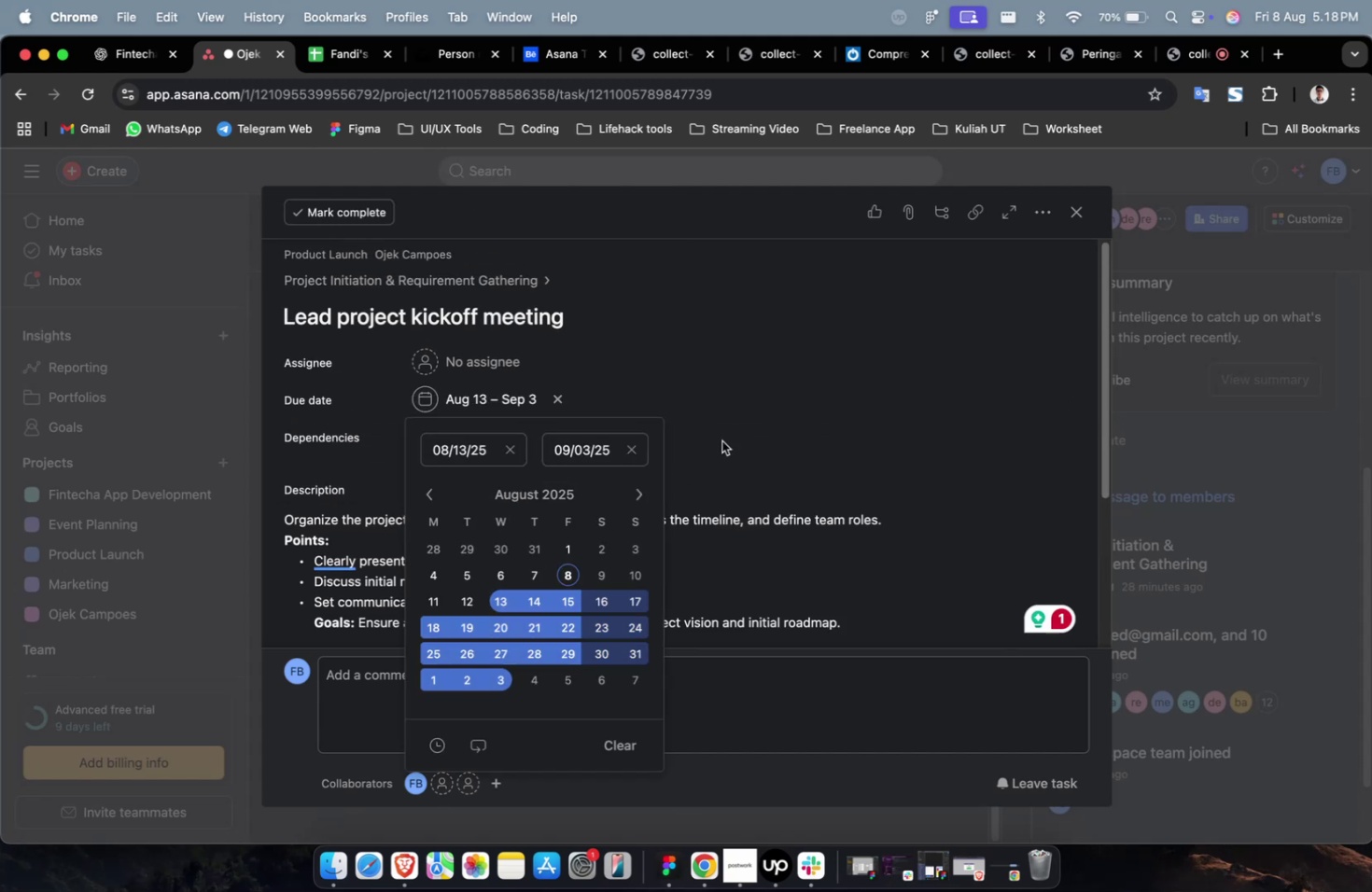 
triple_click([721, 440])
 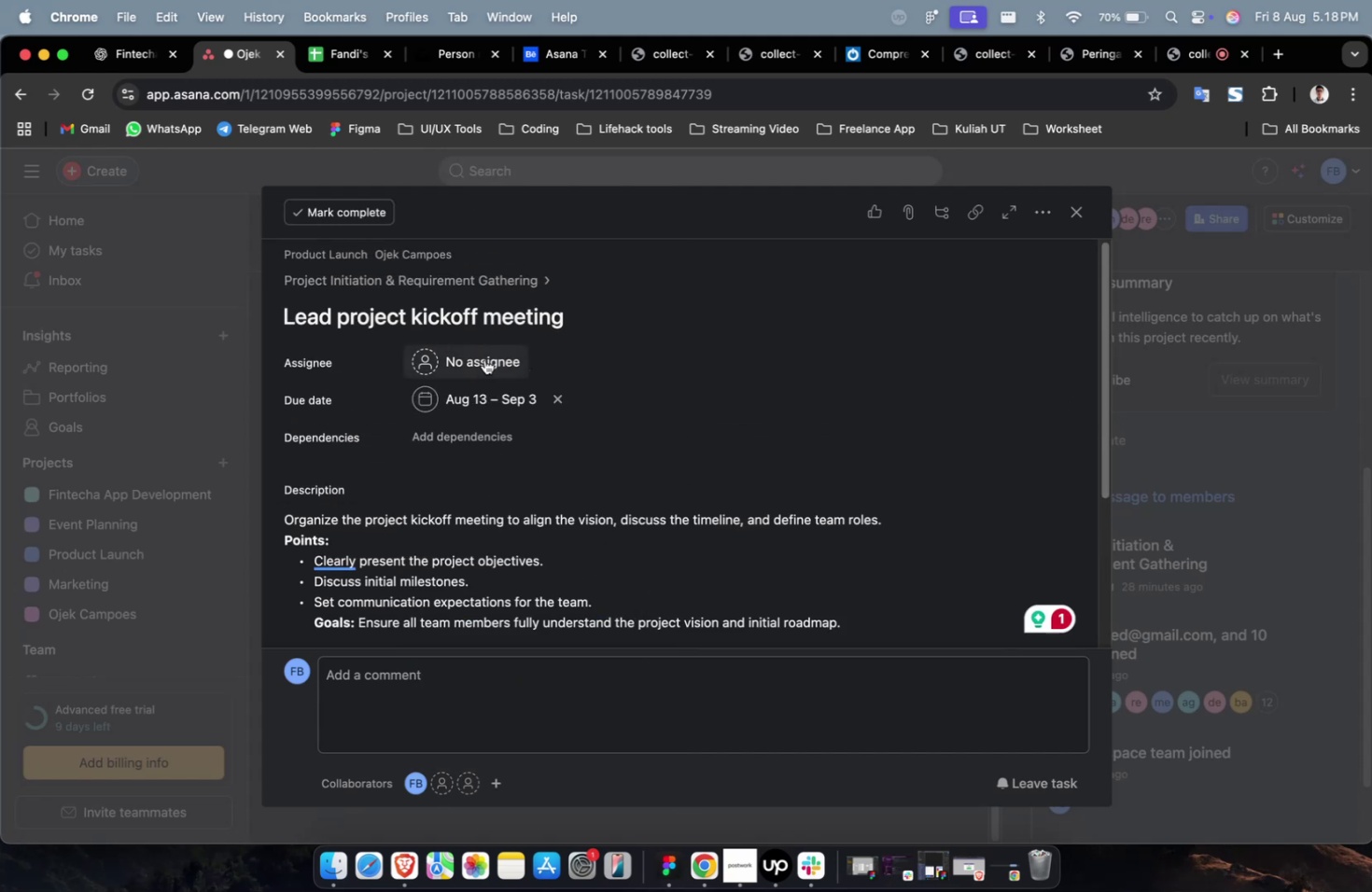 
triple_click([484, 359])
 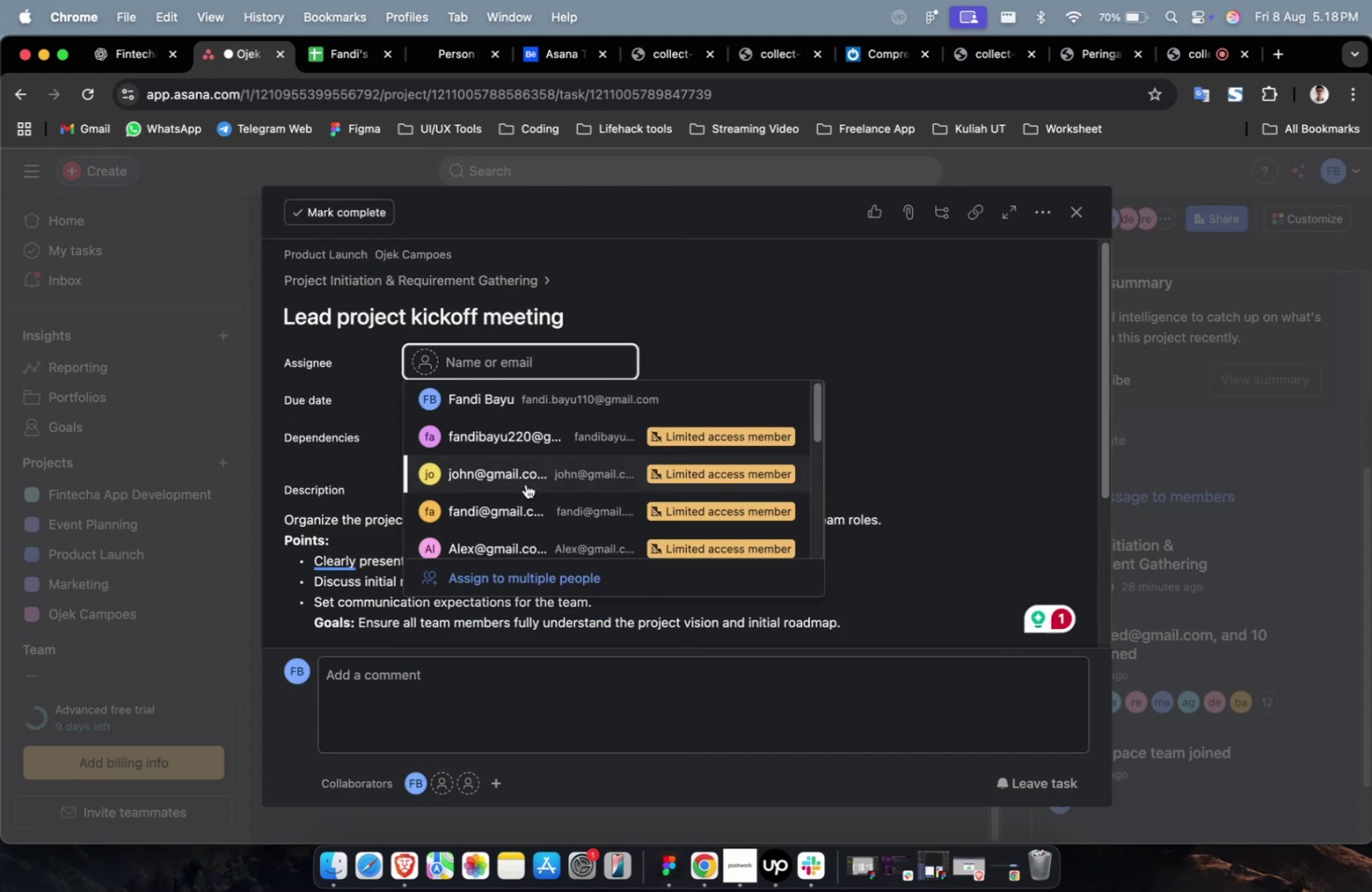 
left_click([524, 475])
 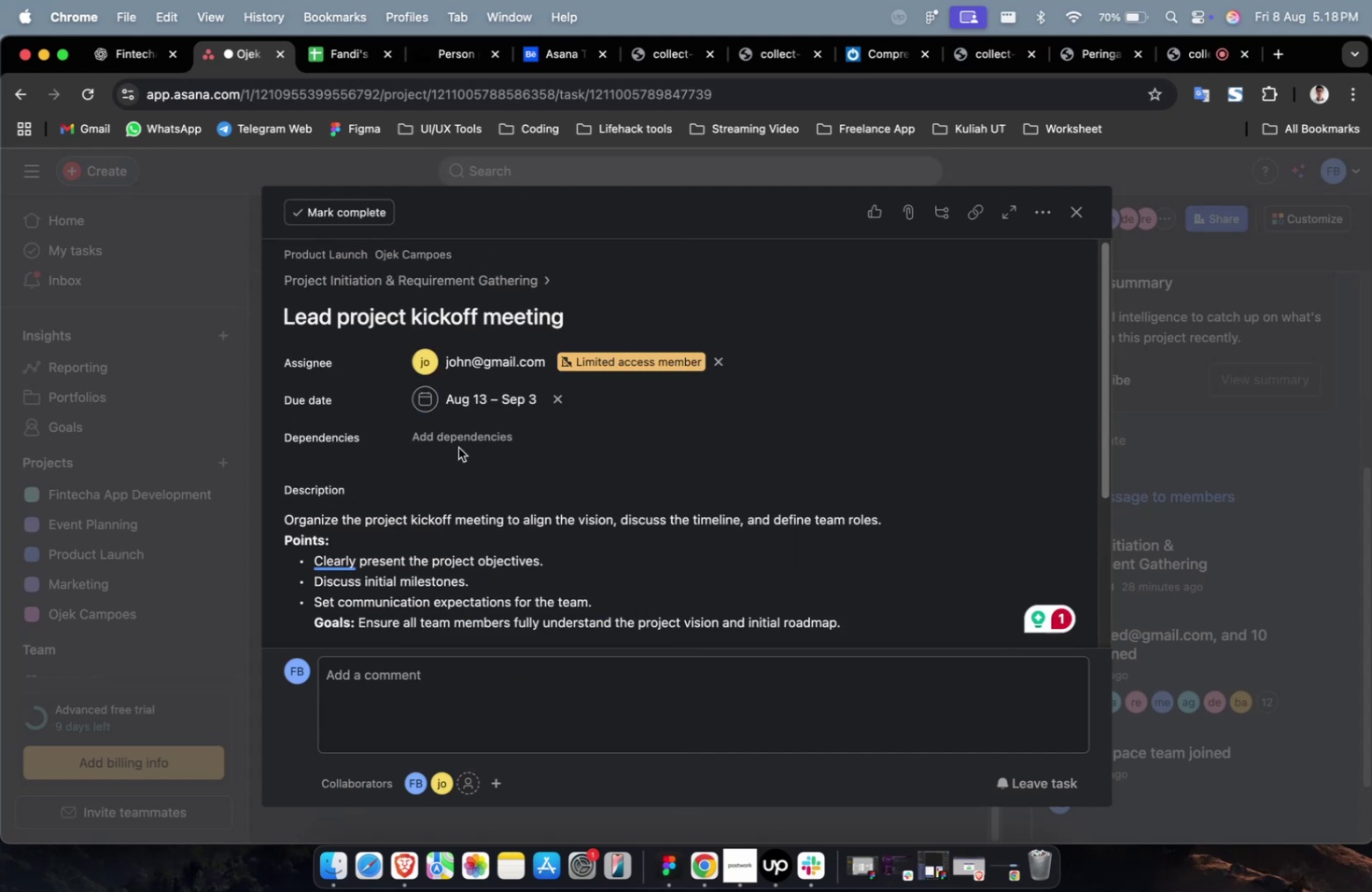 
double_click([460, 440])
 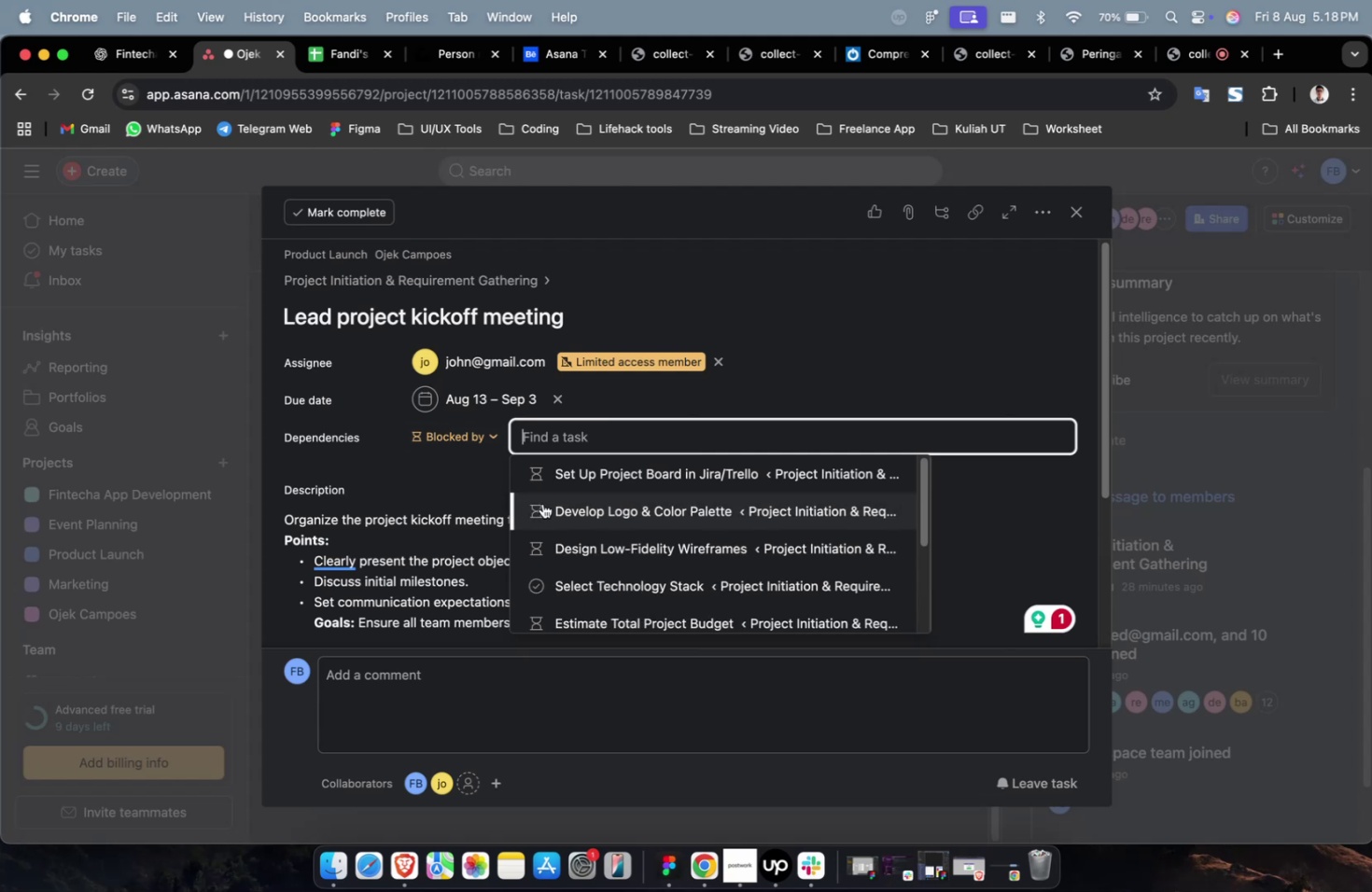 
triple_click([543, 503])
 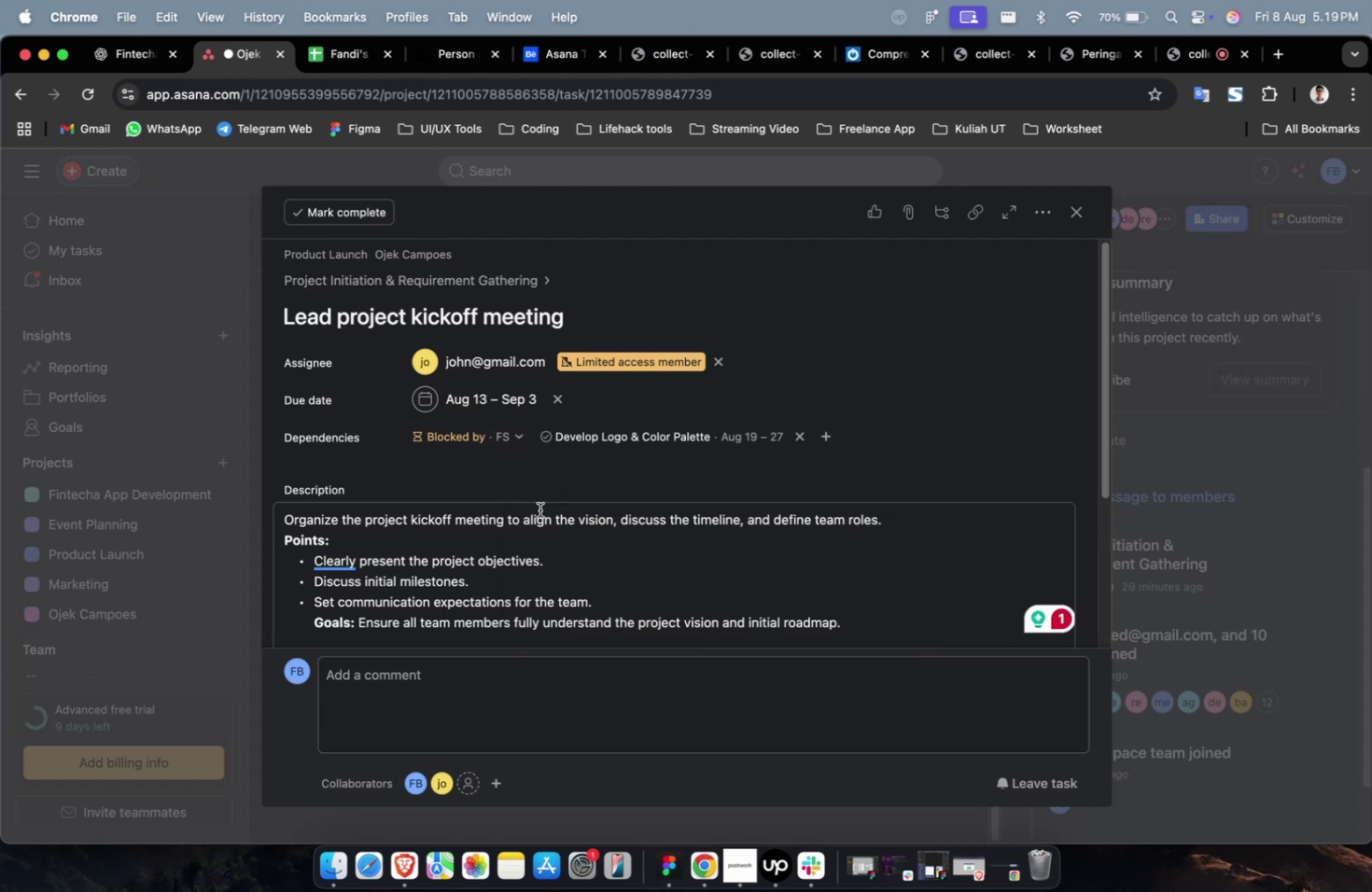 
scroll: coordinate [606, 515], scroll_direction: down, amount: 27.0
 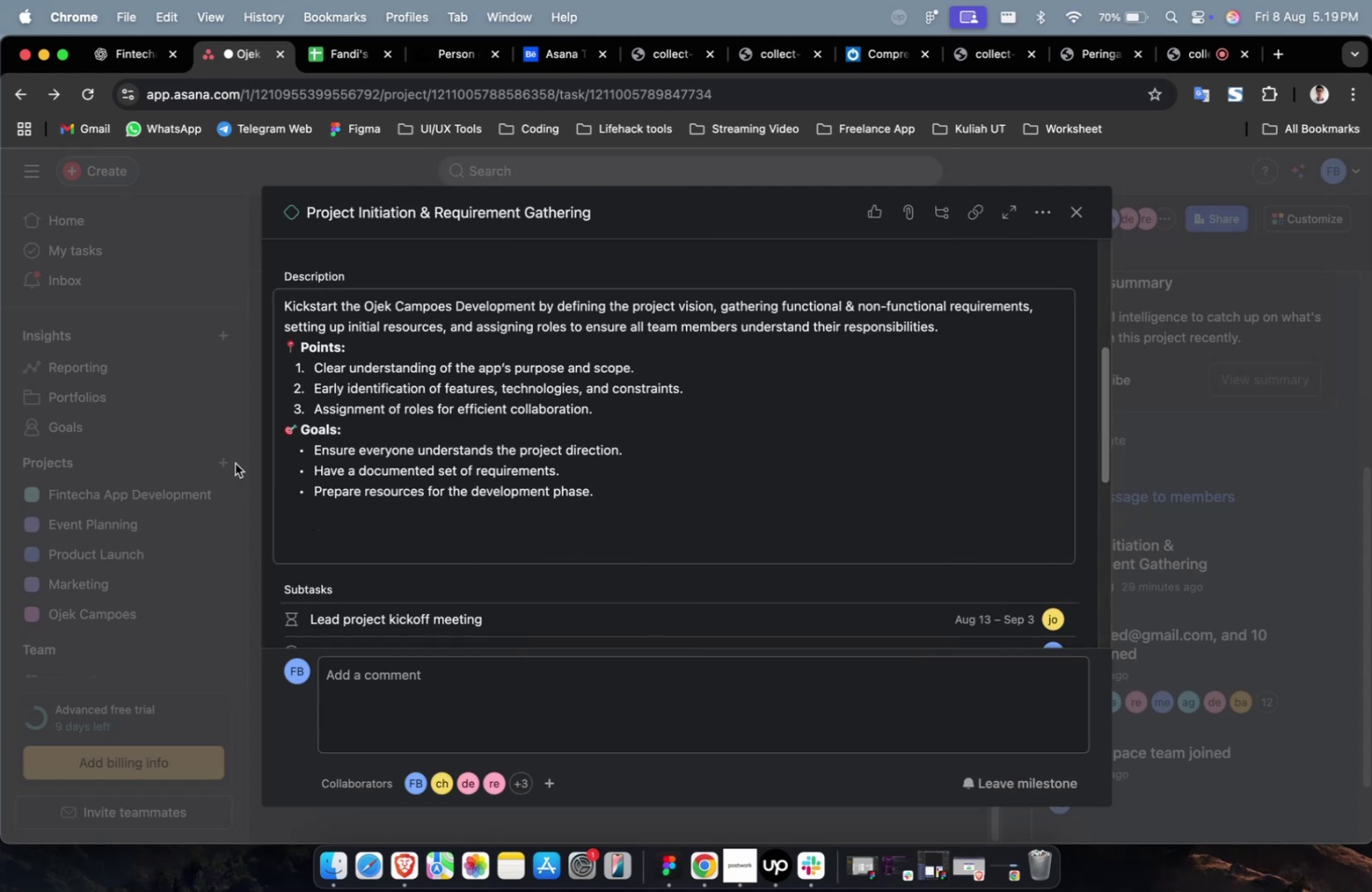 
left_click([207, 439])
 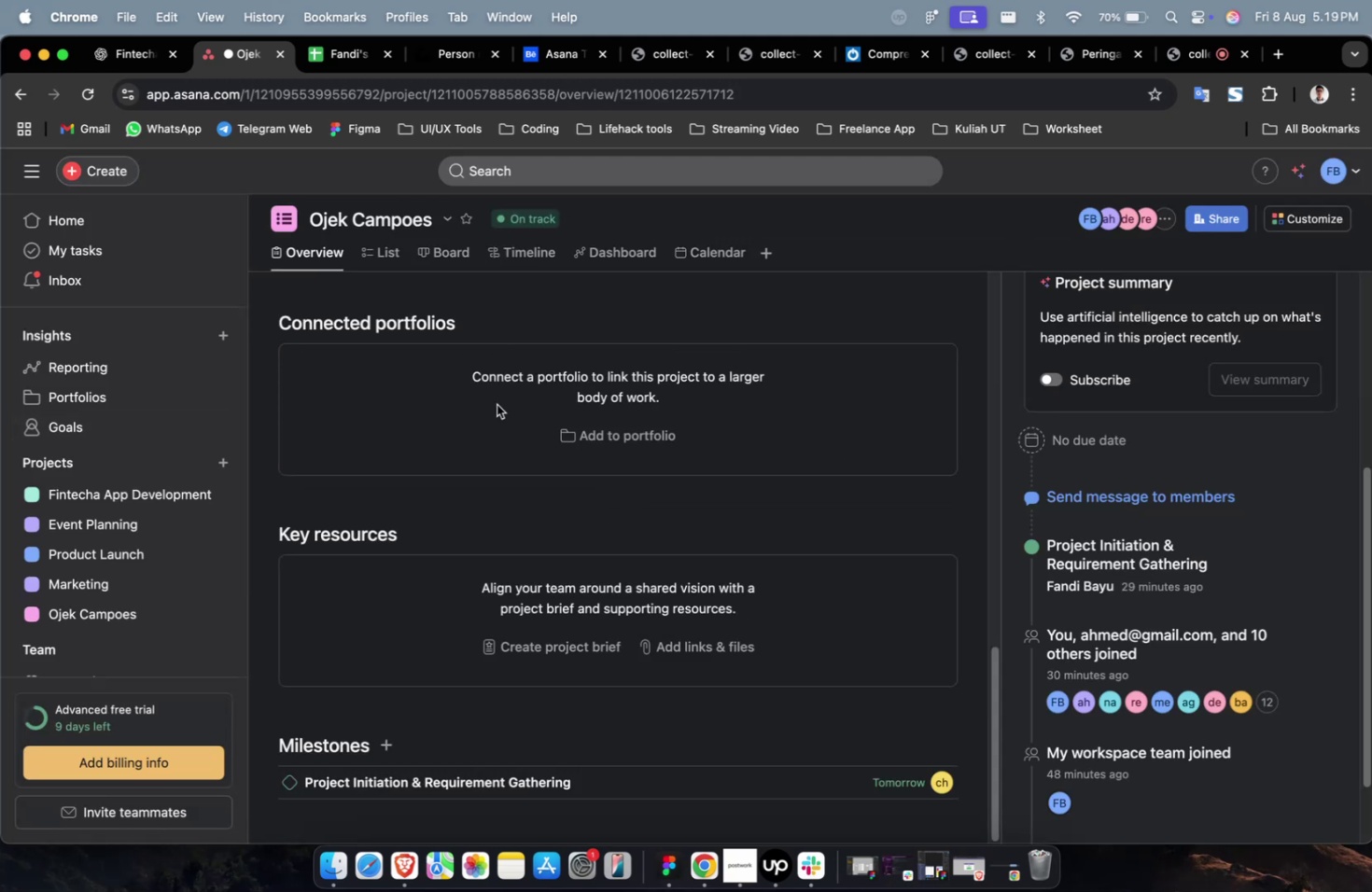 
scroll: coordinate [497, 405], scroll_direction: up, amount: 25.0
 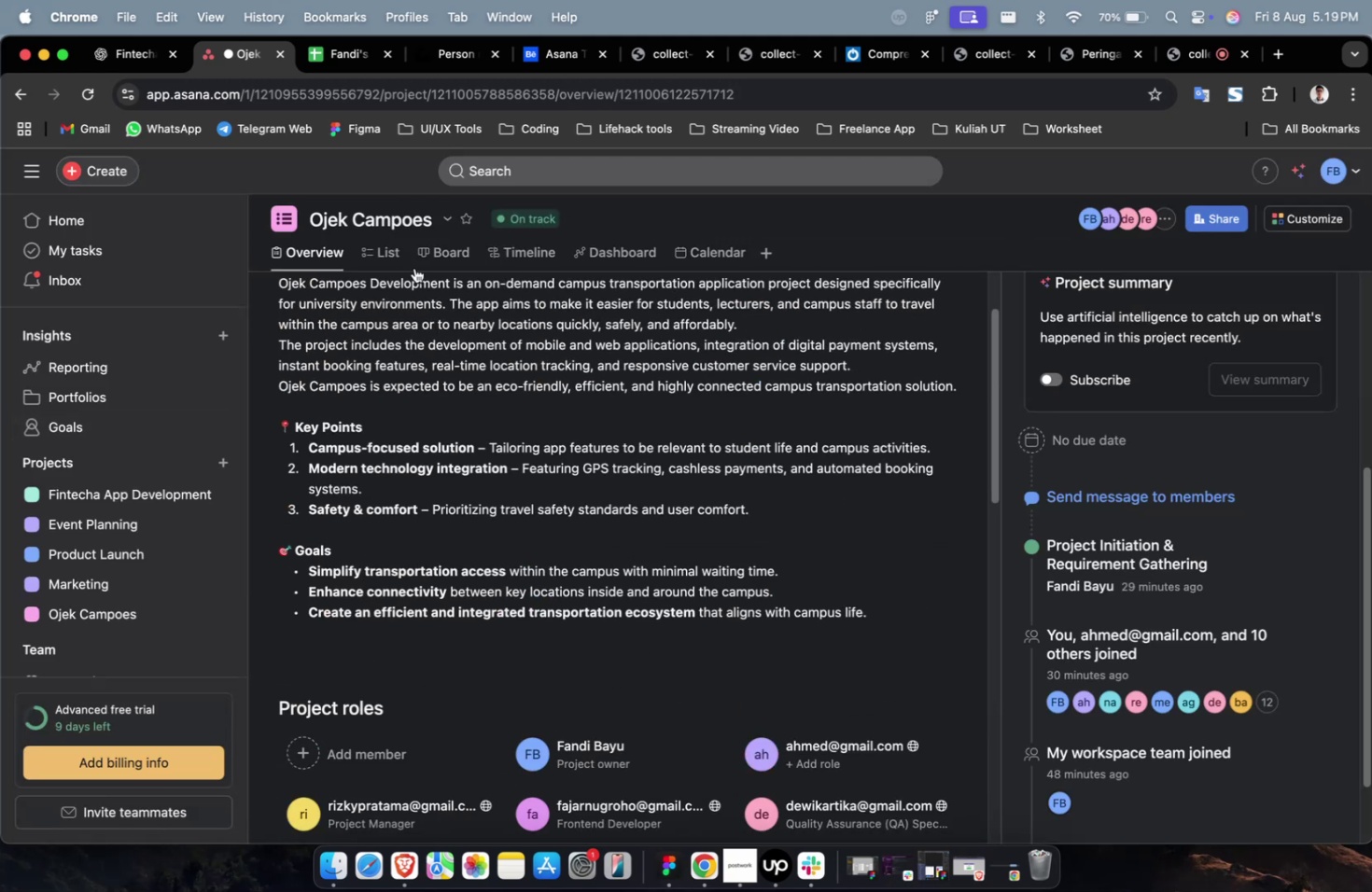 
double_click([451, 258])
 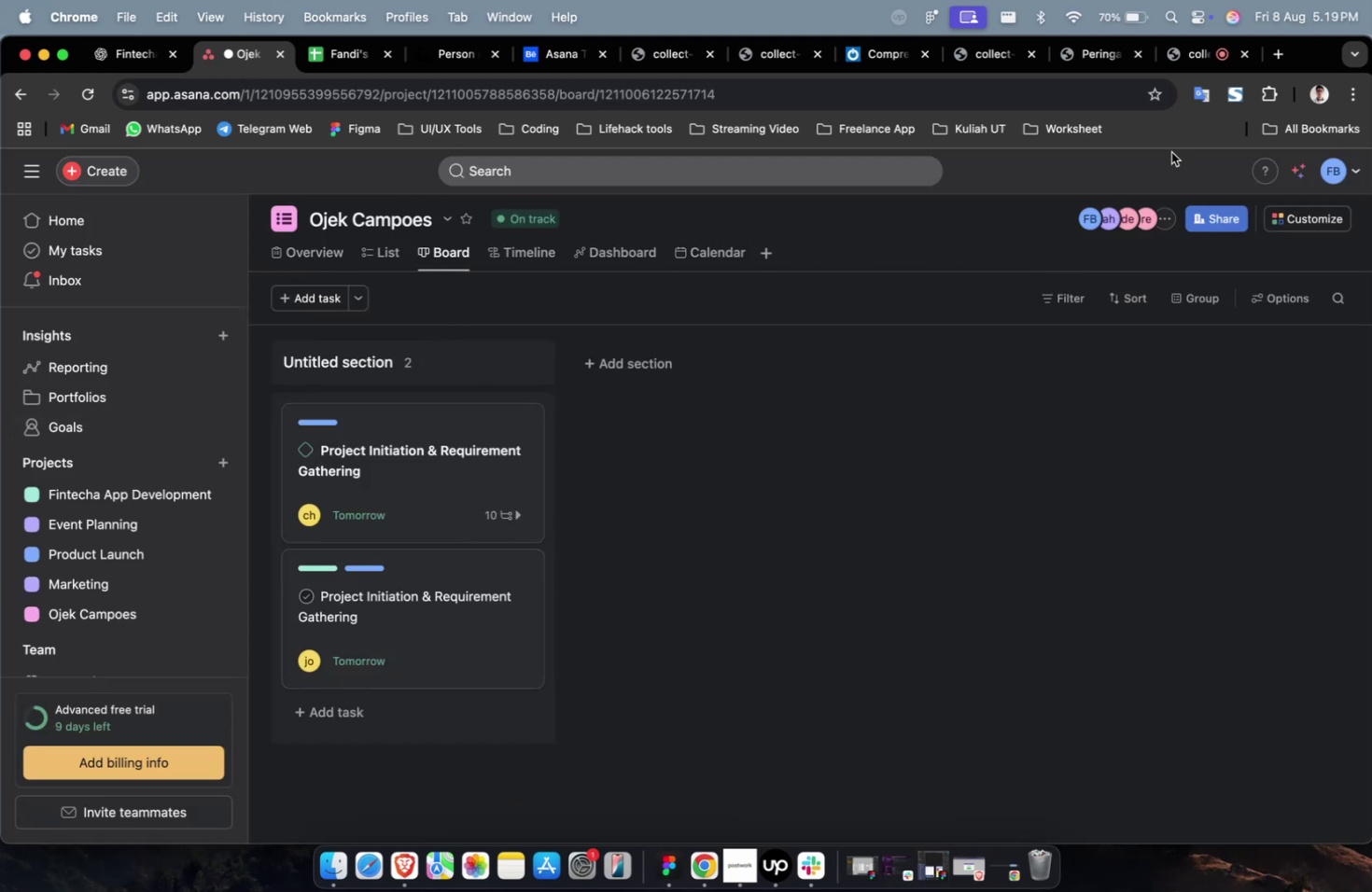 
left_click([1196, 69])
 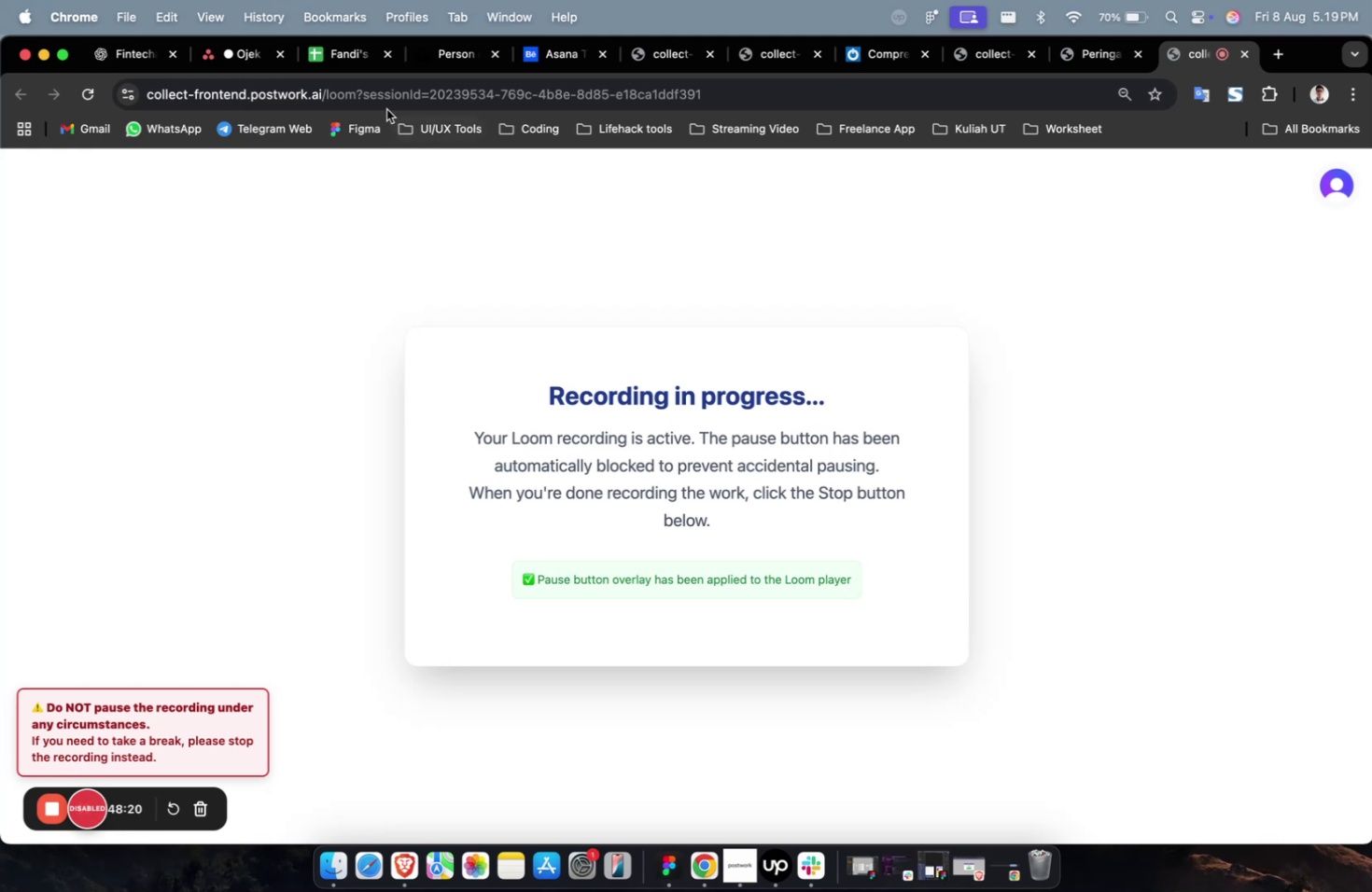 
left_click([231, 63])
 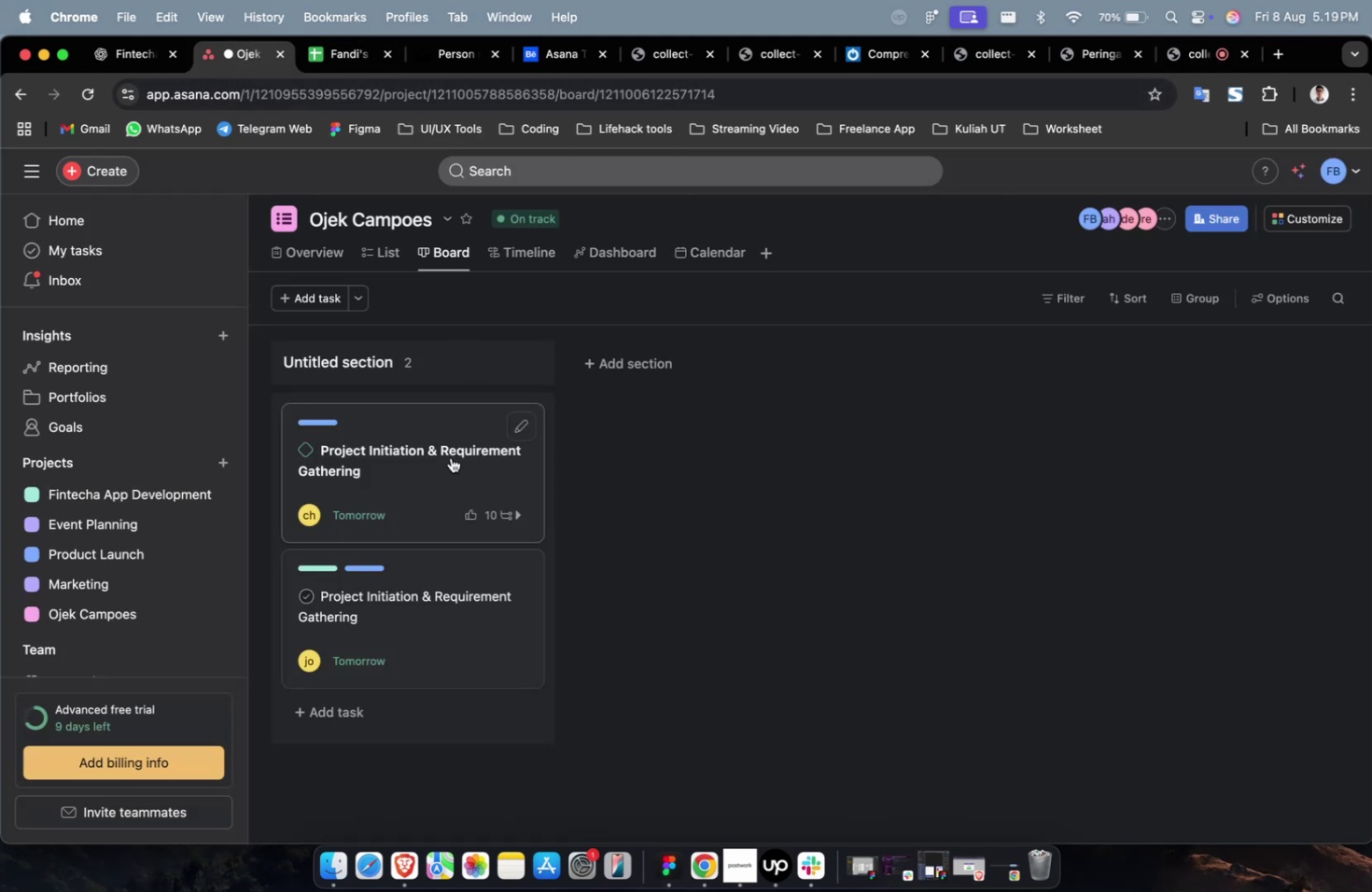 
scroll: coordinate [450, 467], scroll_direction: down, amount: 3.0
 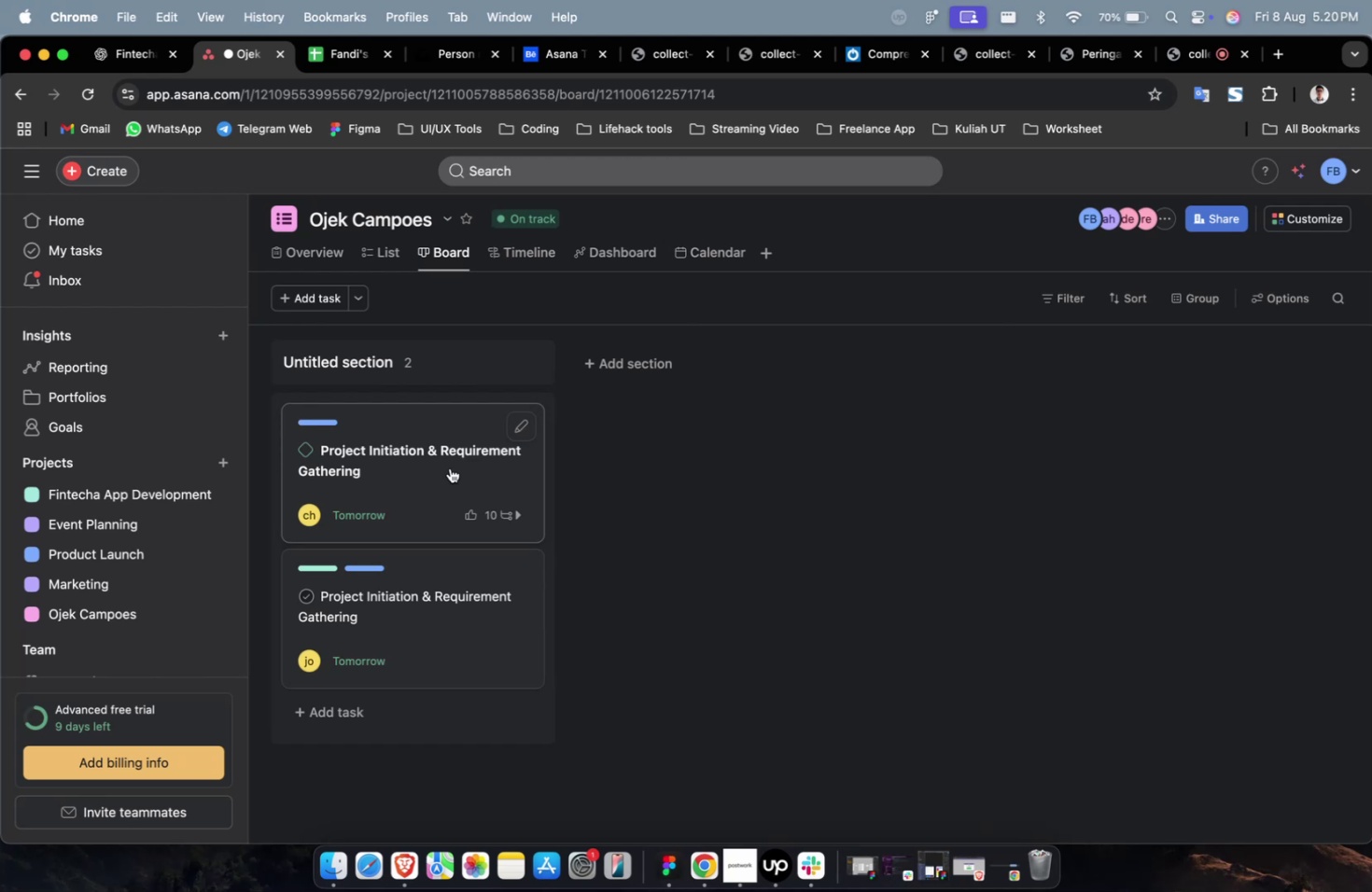 
wait(66.87)
 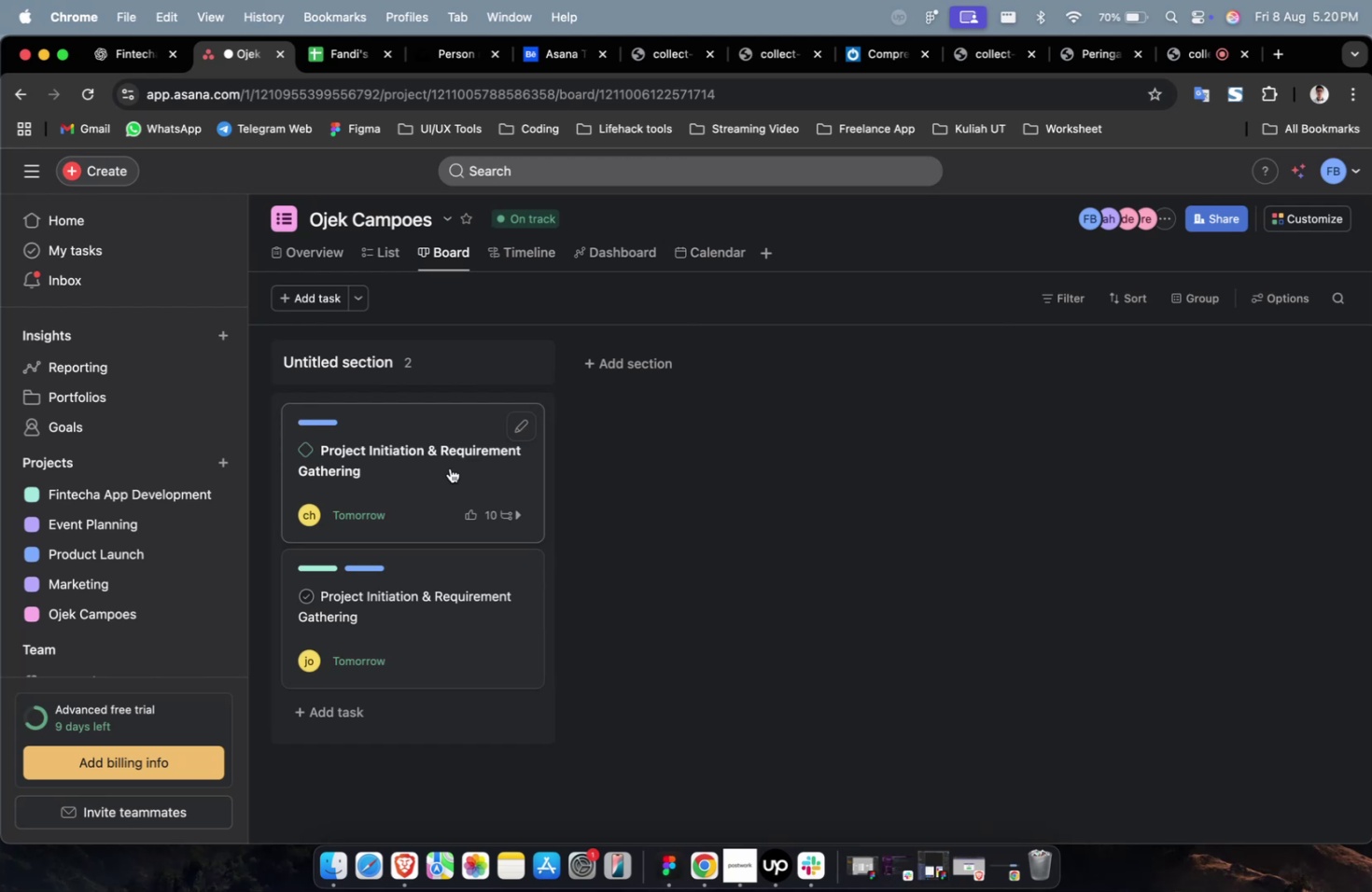 
left_click([450, 467])
 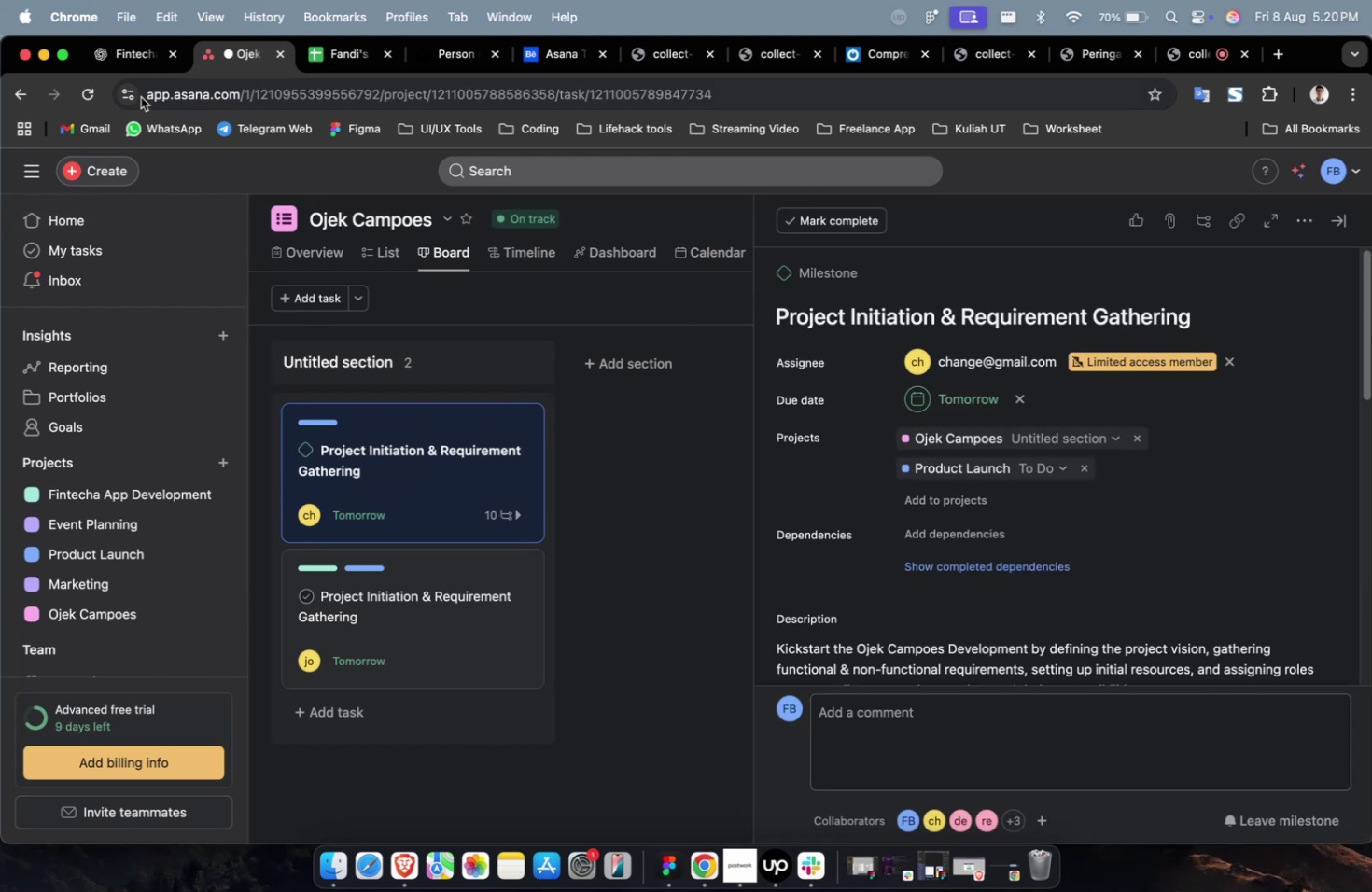 
left_click([123, 69])
 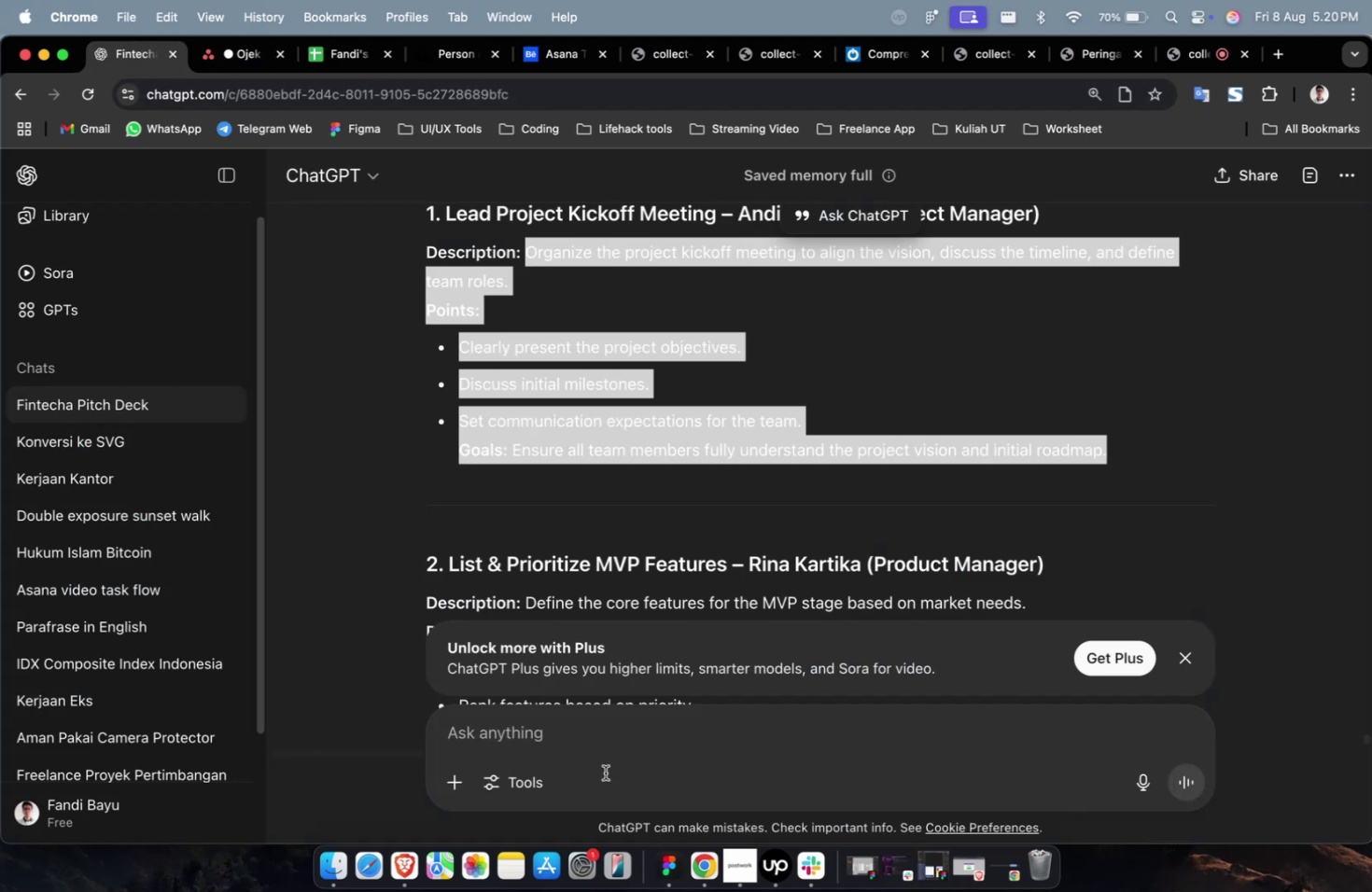 
double_click([609, 757])
 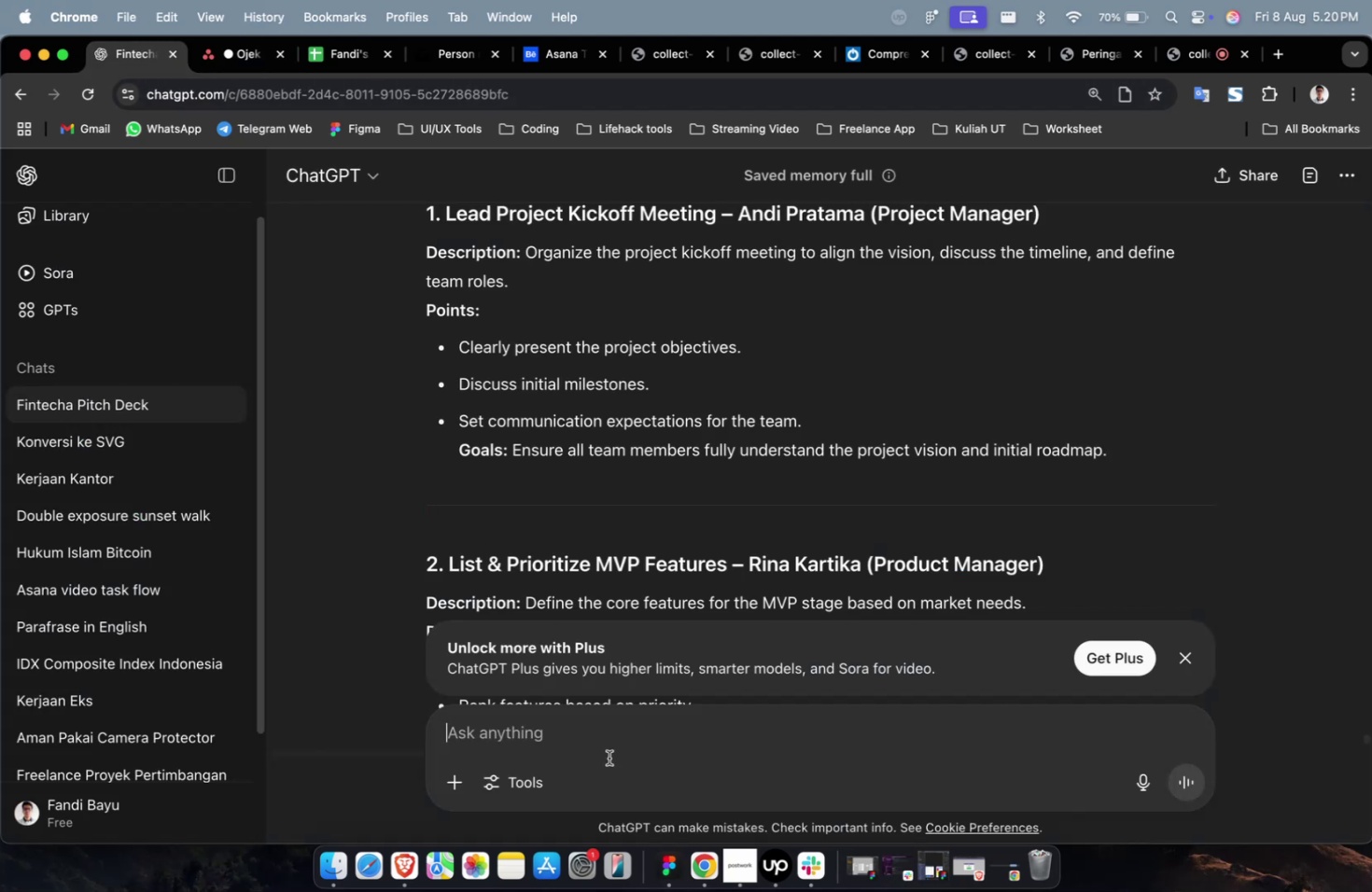 
type(buatkan 1 main task lagi)
 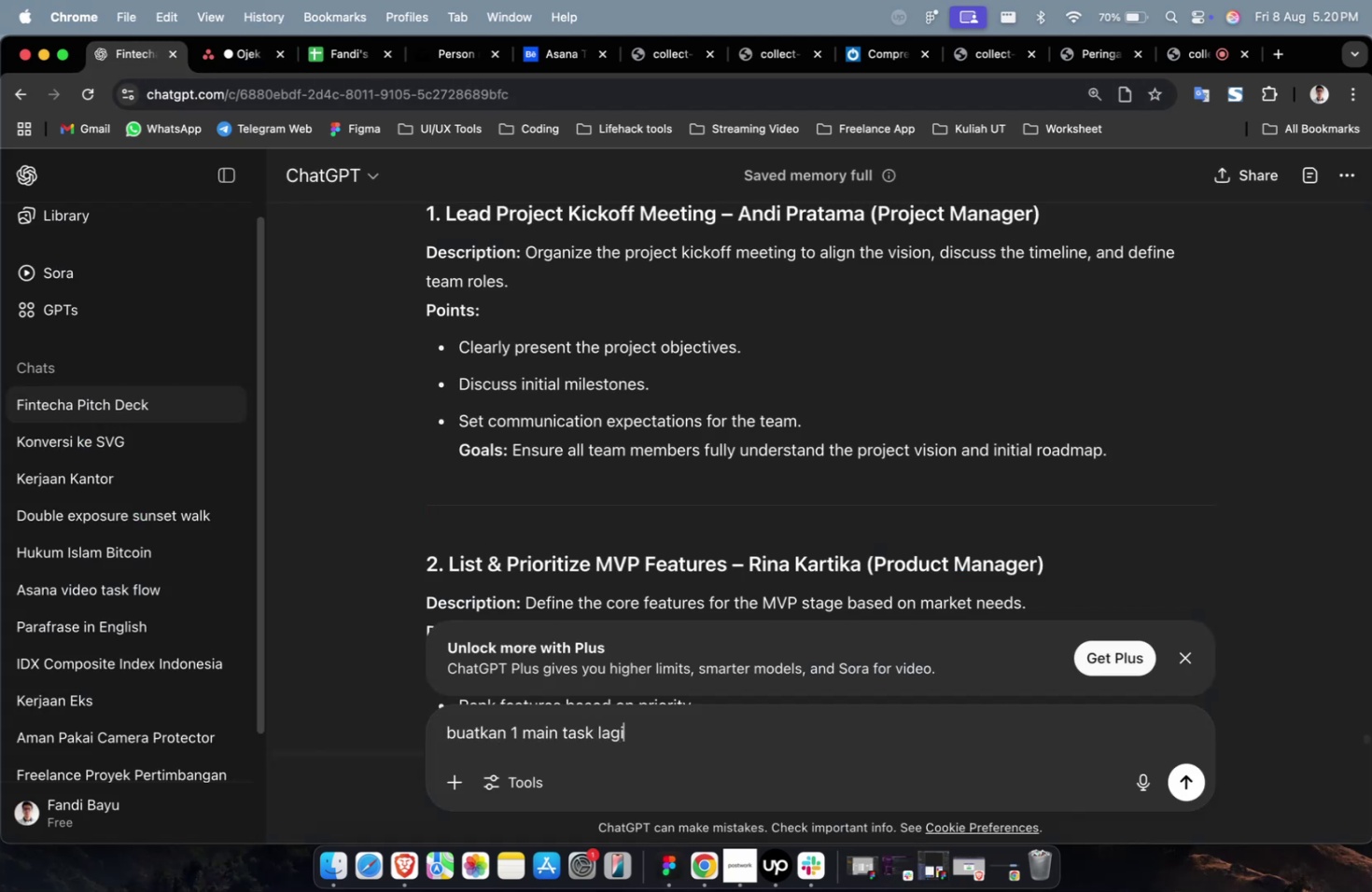 
key(Enter)
 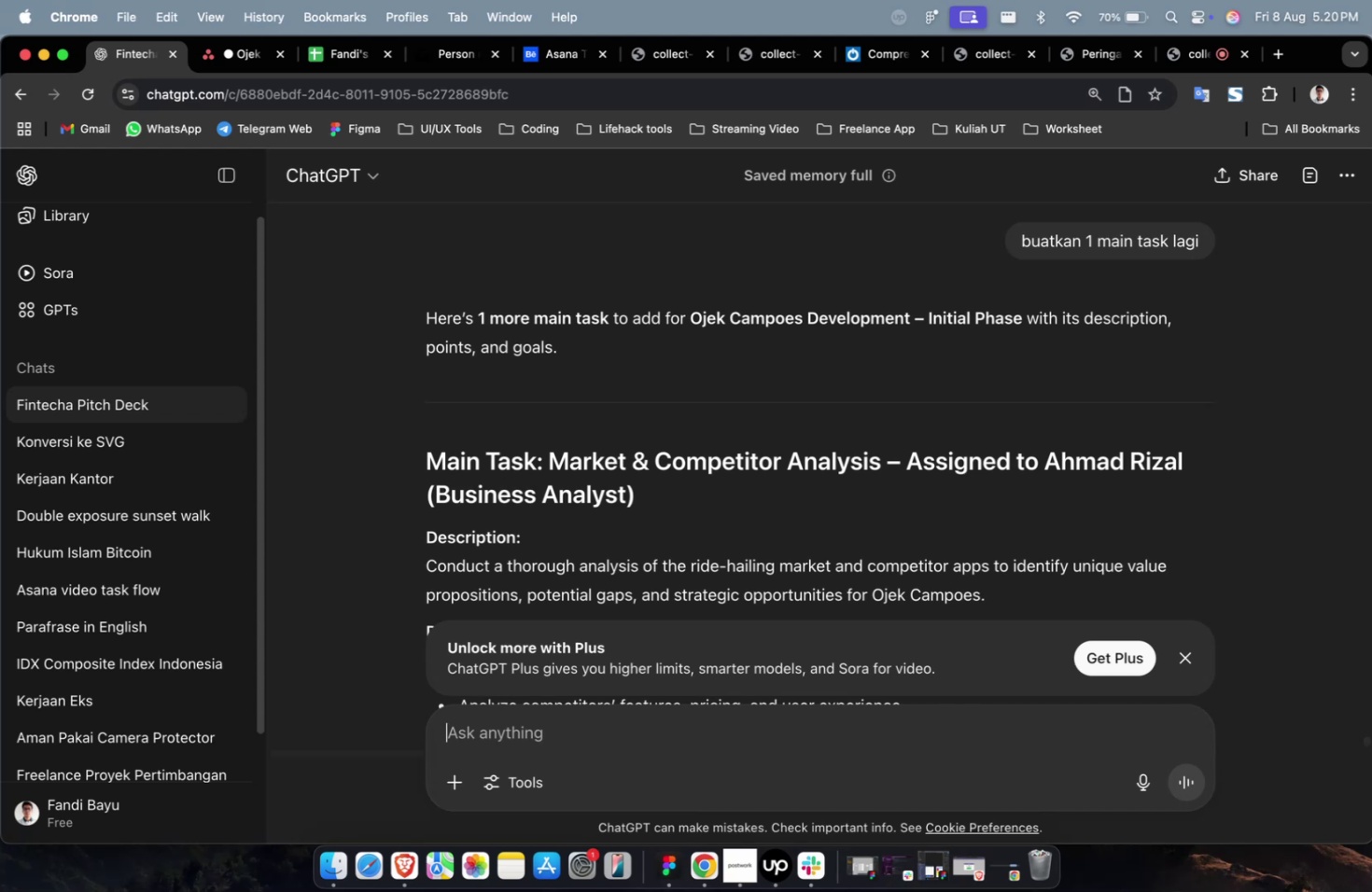 
wait(31.47)
 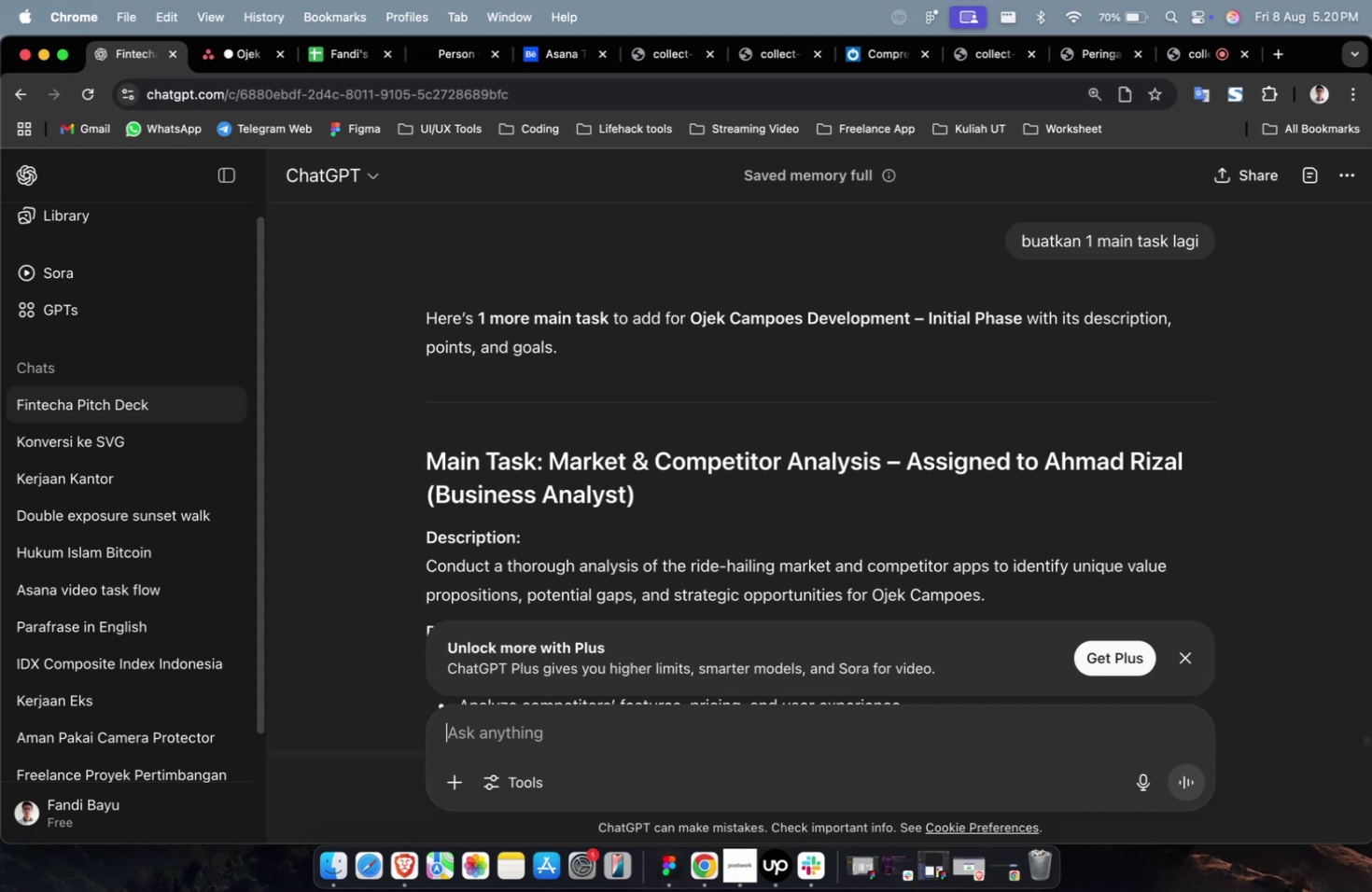 
scroll: coordinate [719, 445], scroll_direction: down, amount: 2.0
 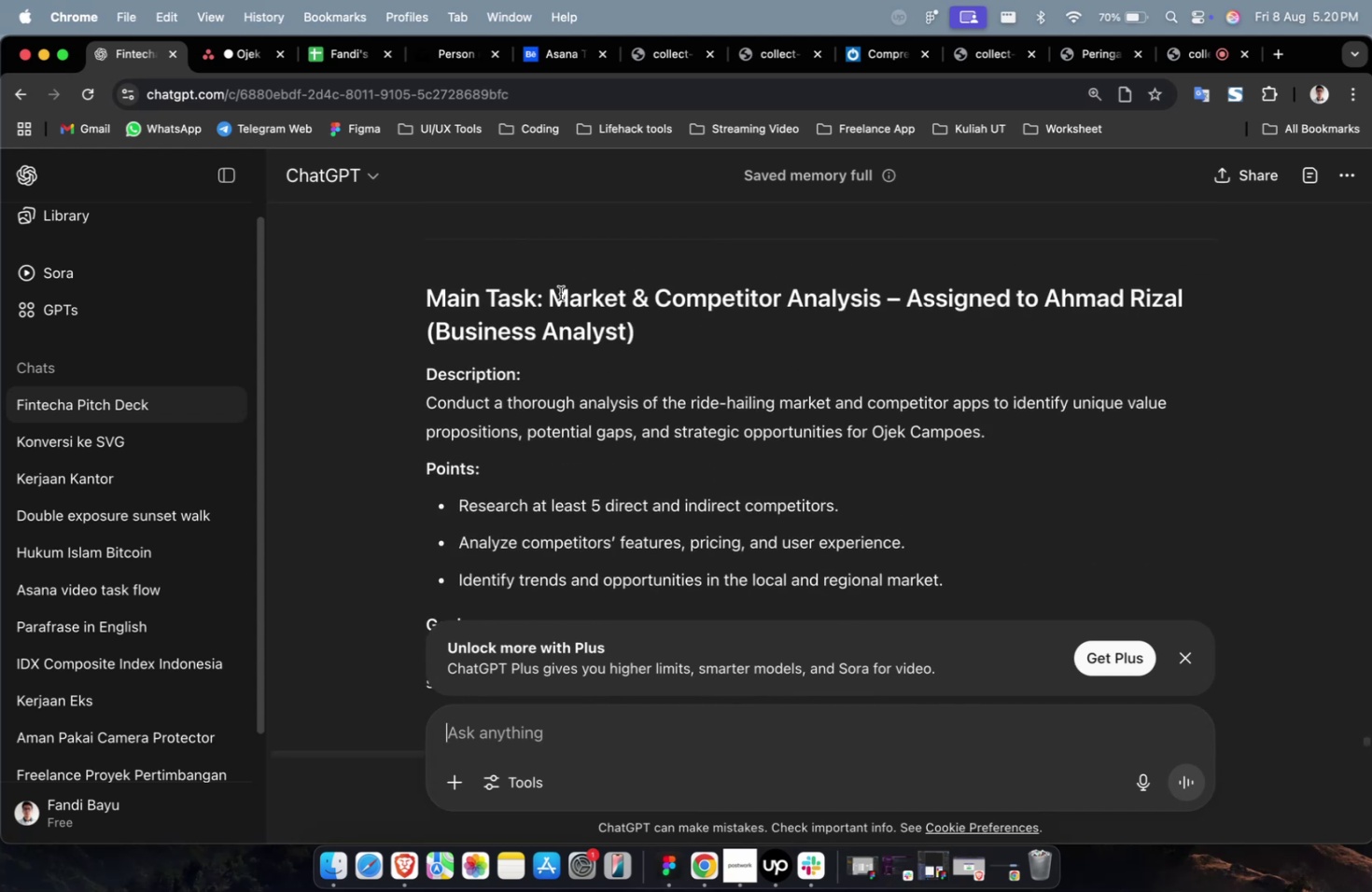 
left_click_drag(start_coordinate=[553, 295], to_coordinate=[879, 304])
 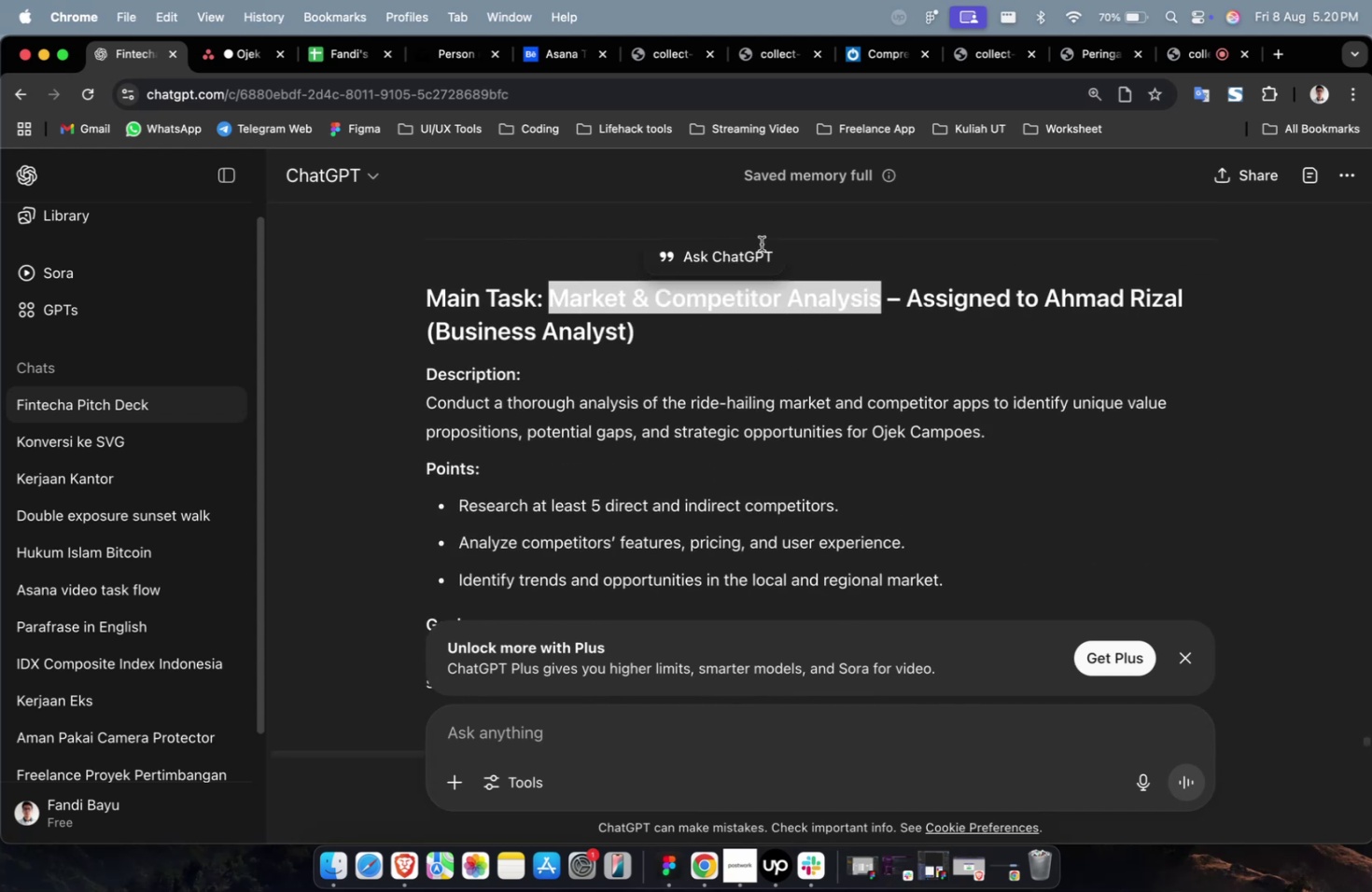 
key(Meta+C)
 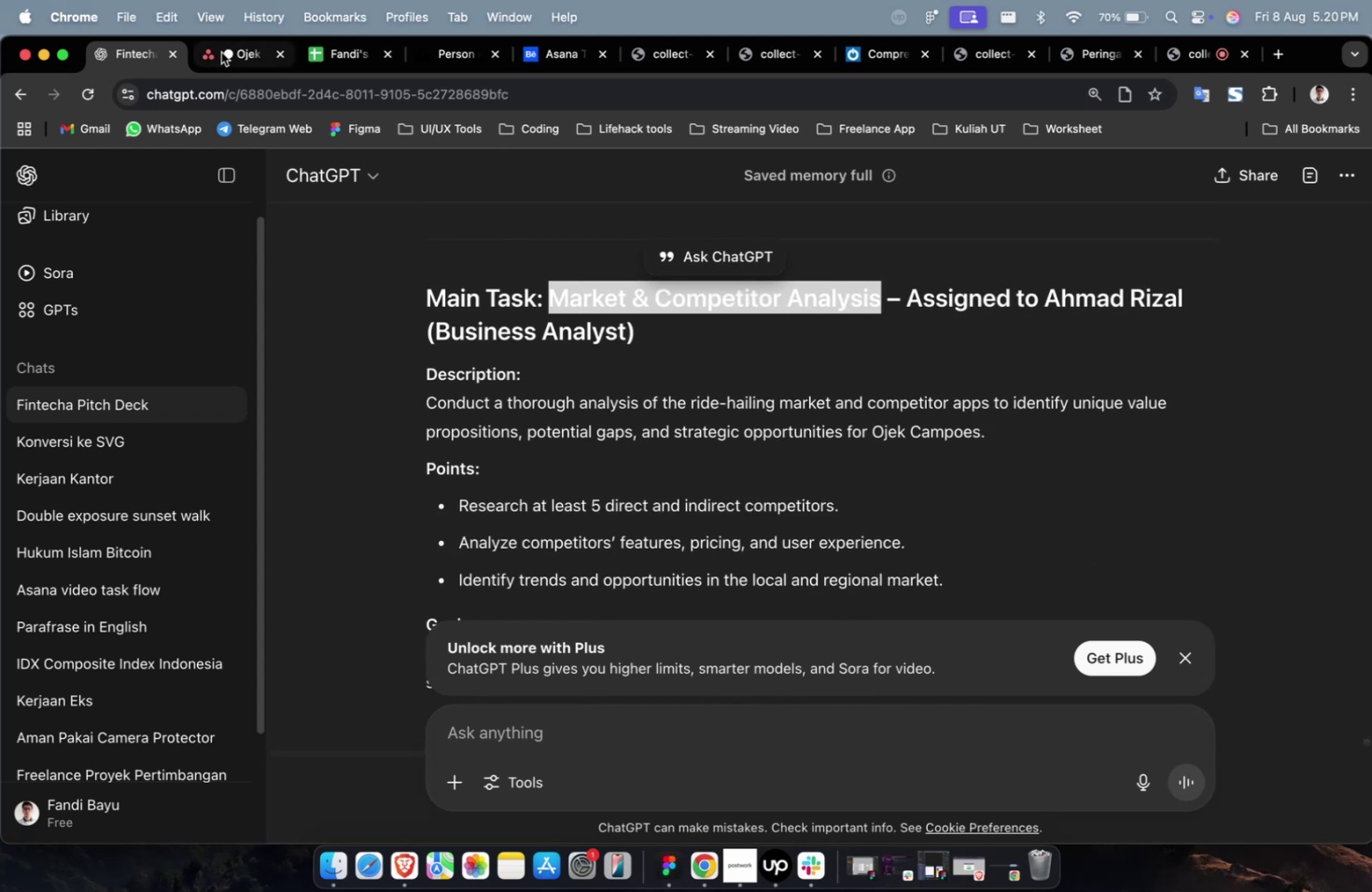 
left_click([226, 52])
 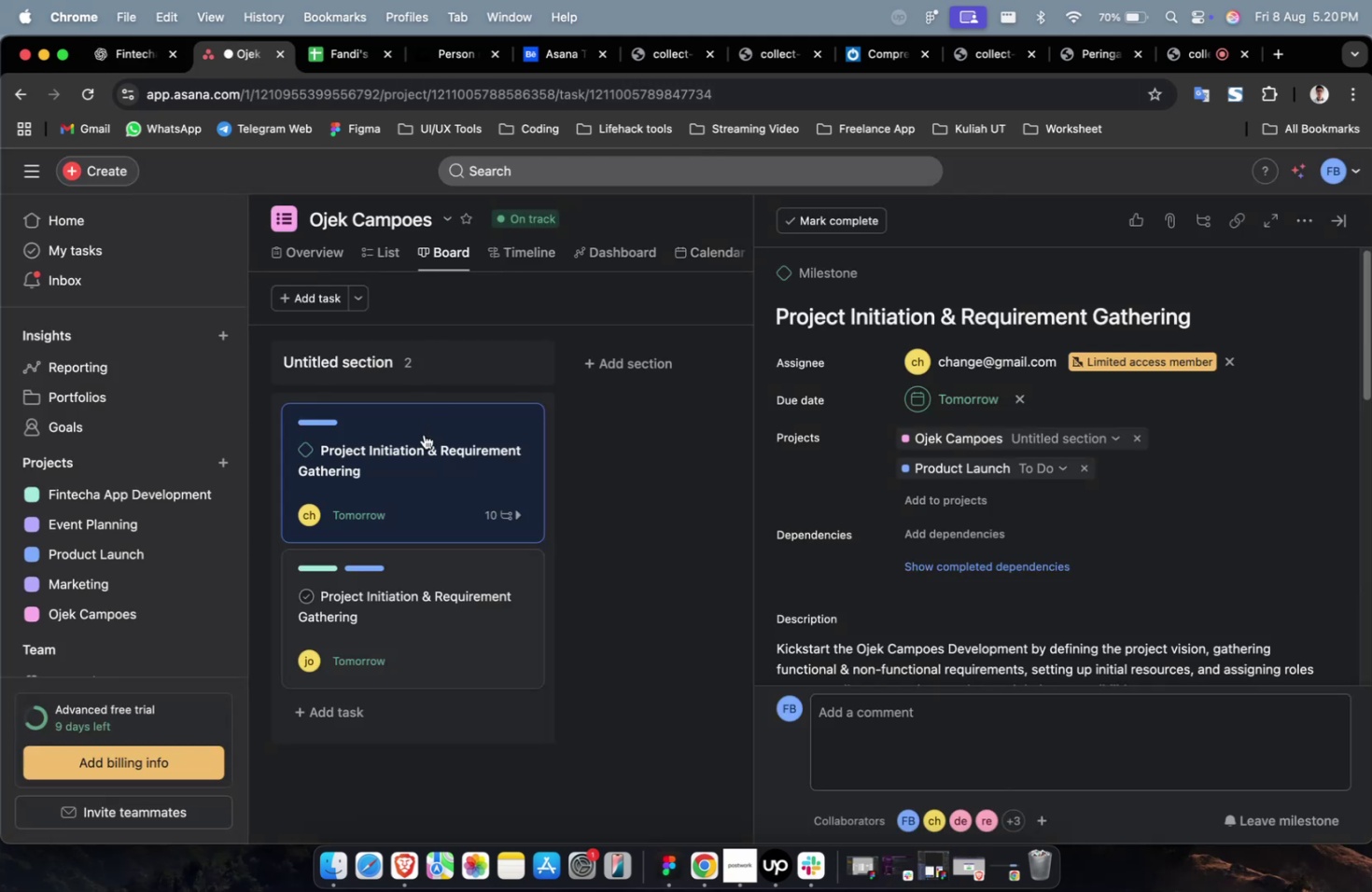 
right_click([426, 464])
 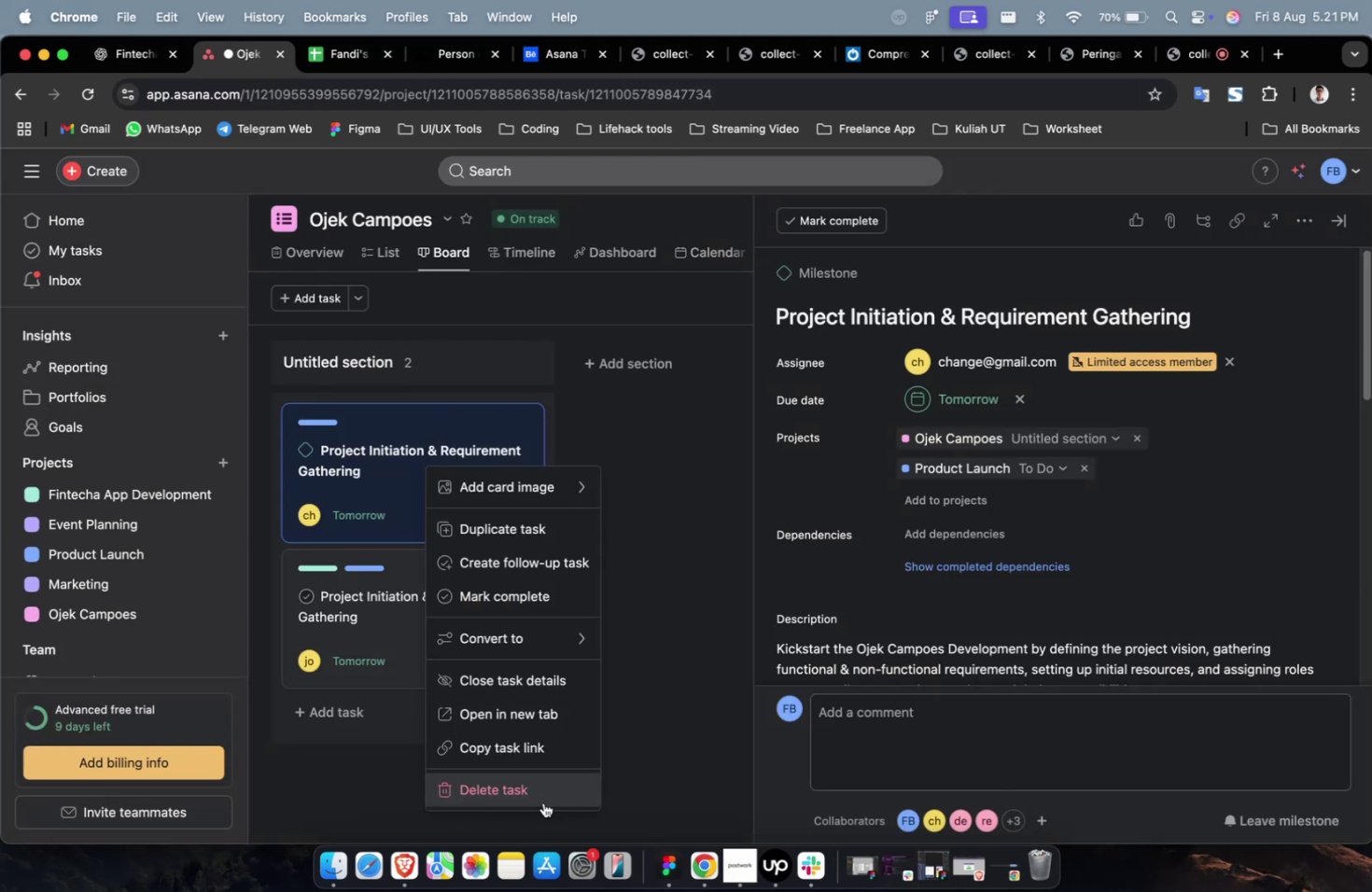 
double_click([547, 790])
 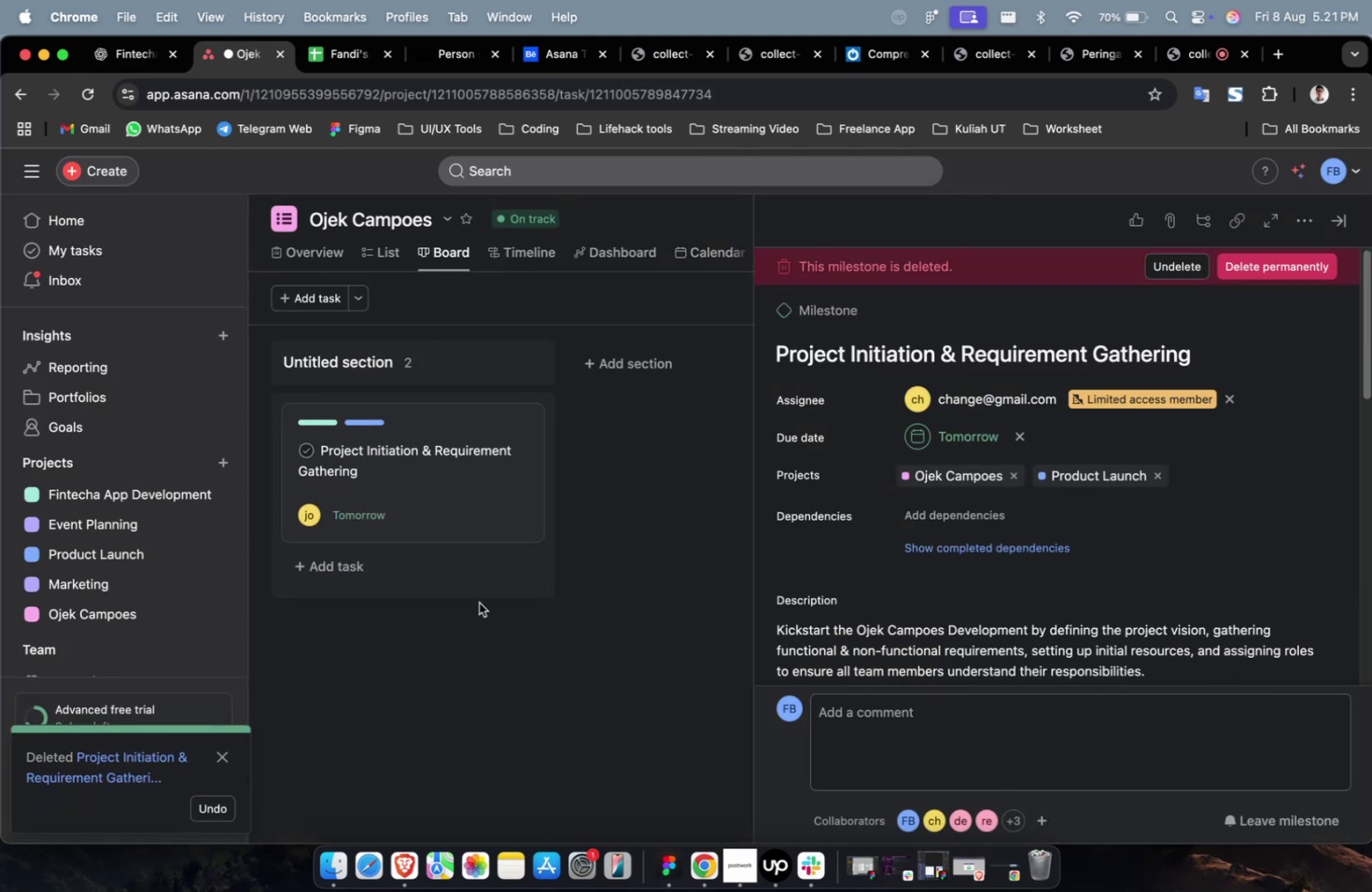 
left_click([452, 578])
 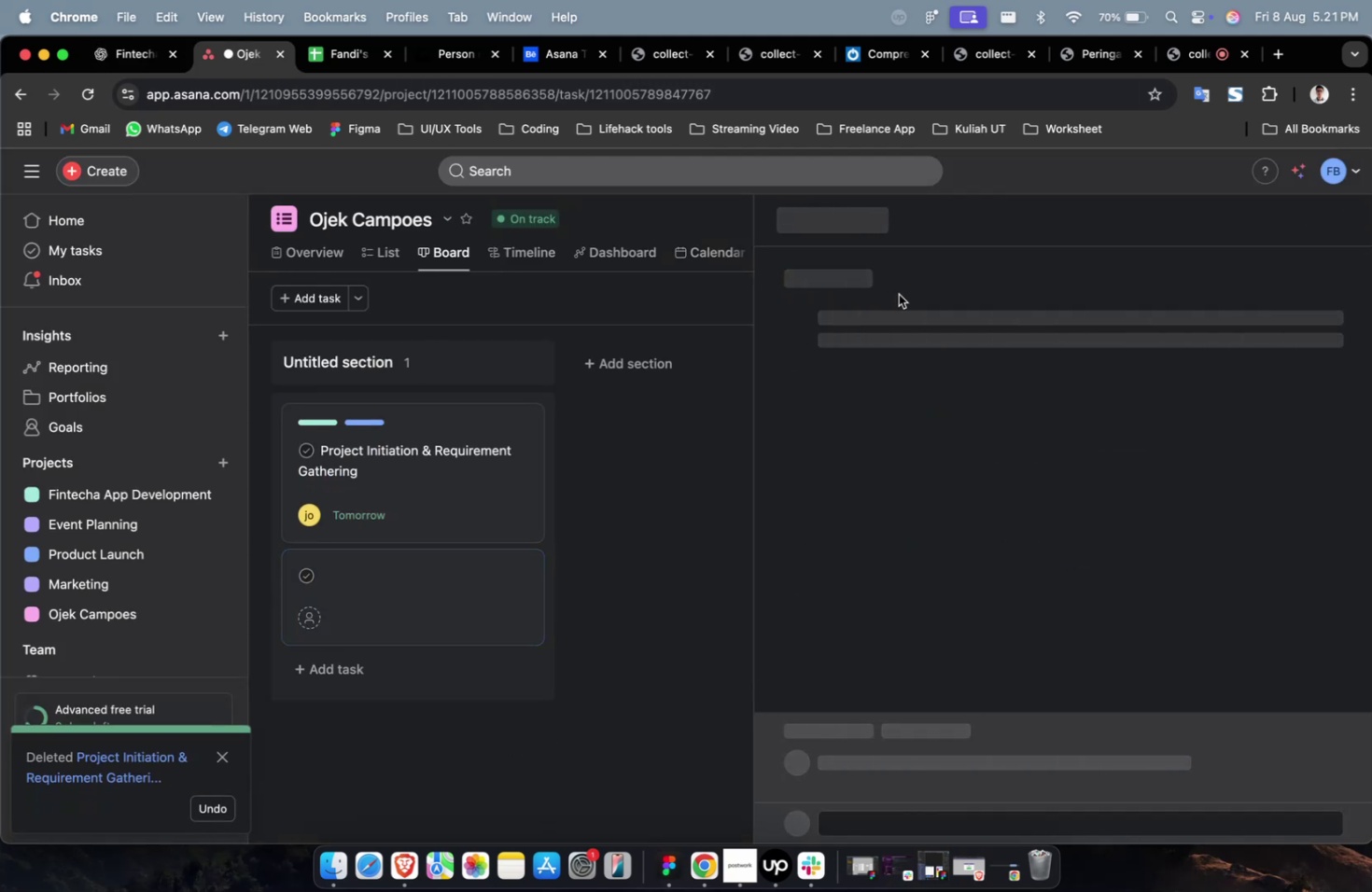 
left_click([874, 279])
 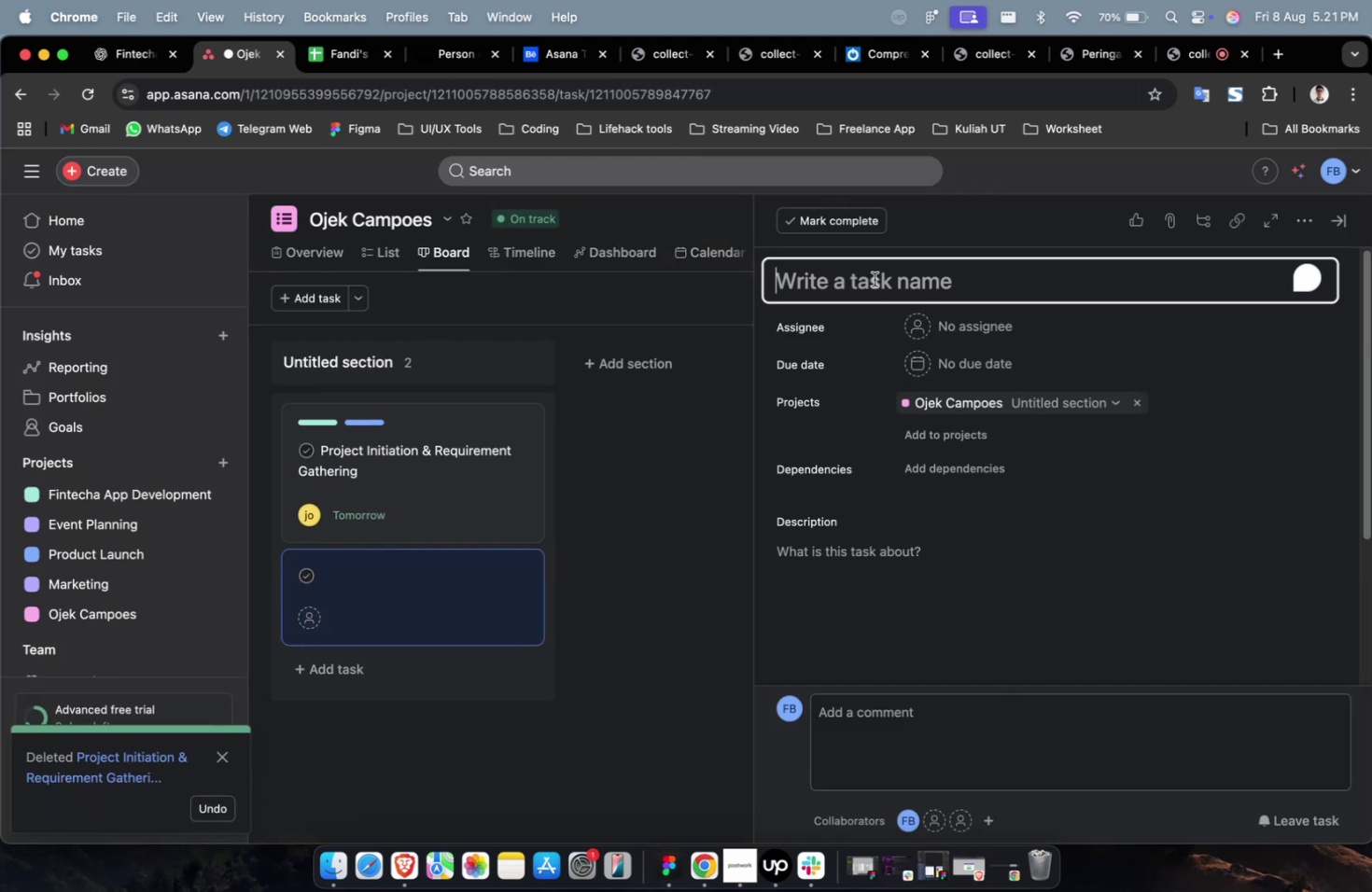 
key(Meta+CommandLeft)
 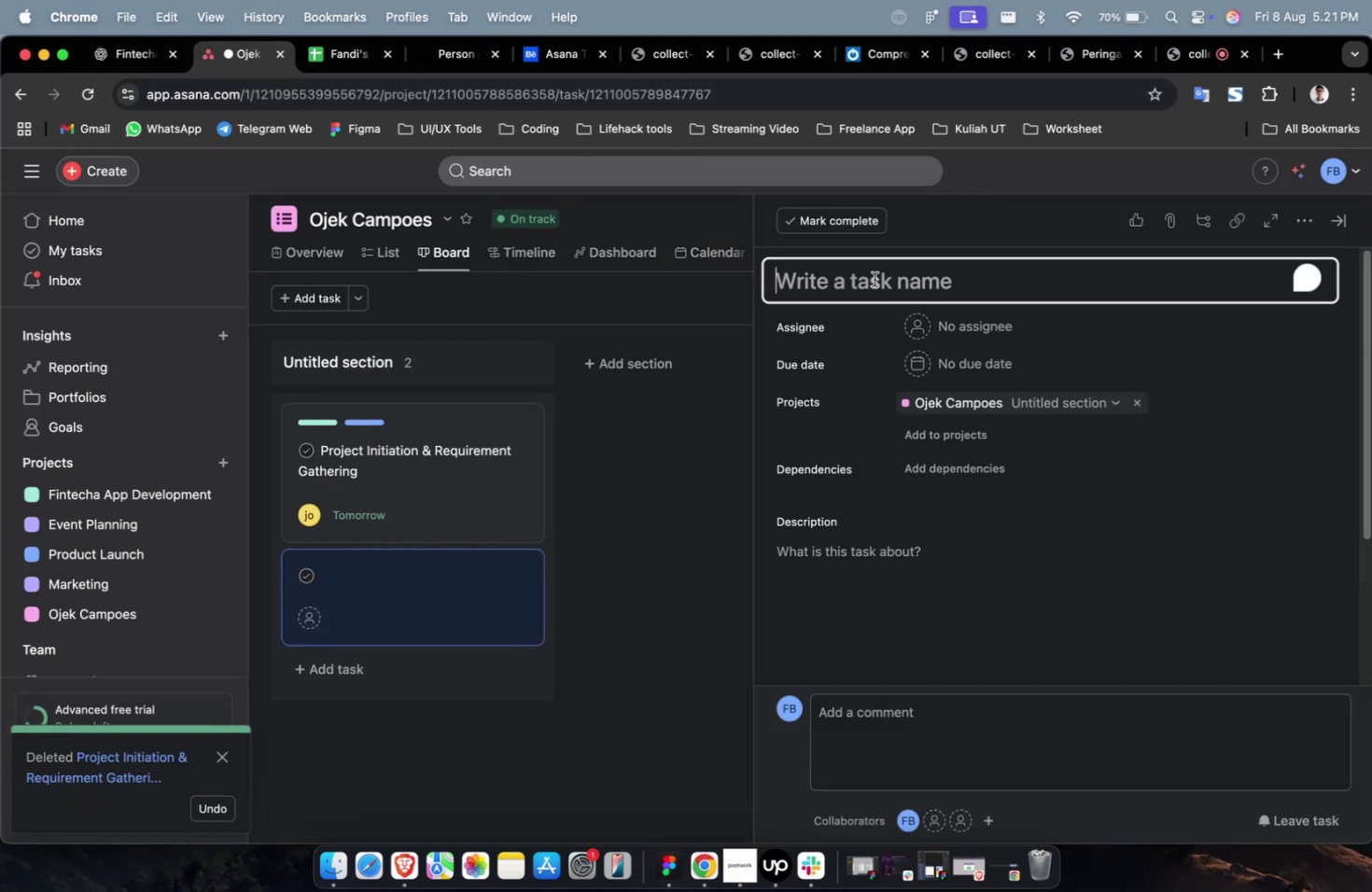 
key(Meta+V)
 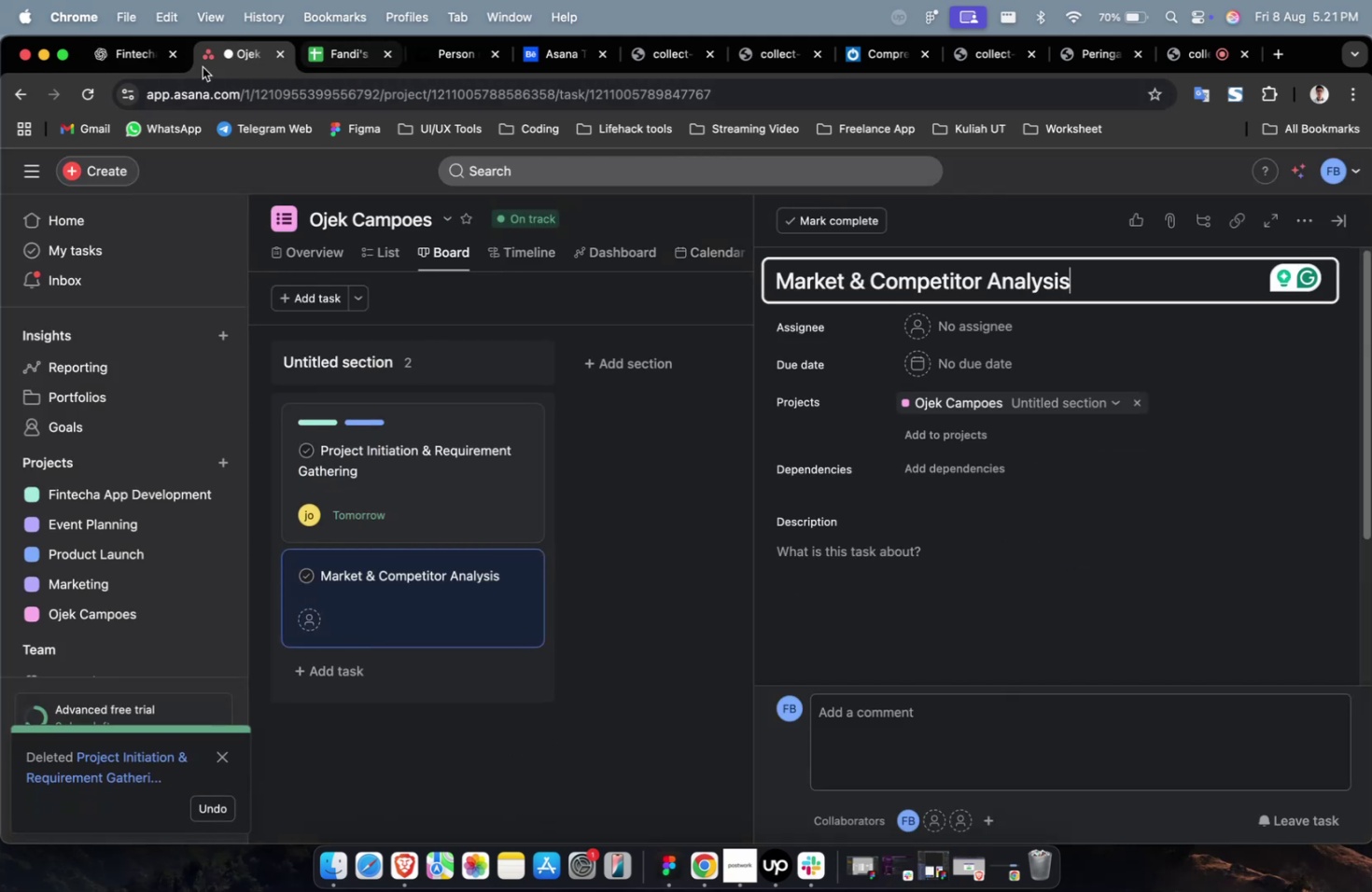 
left_click([136, 67])
 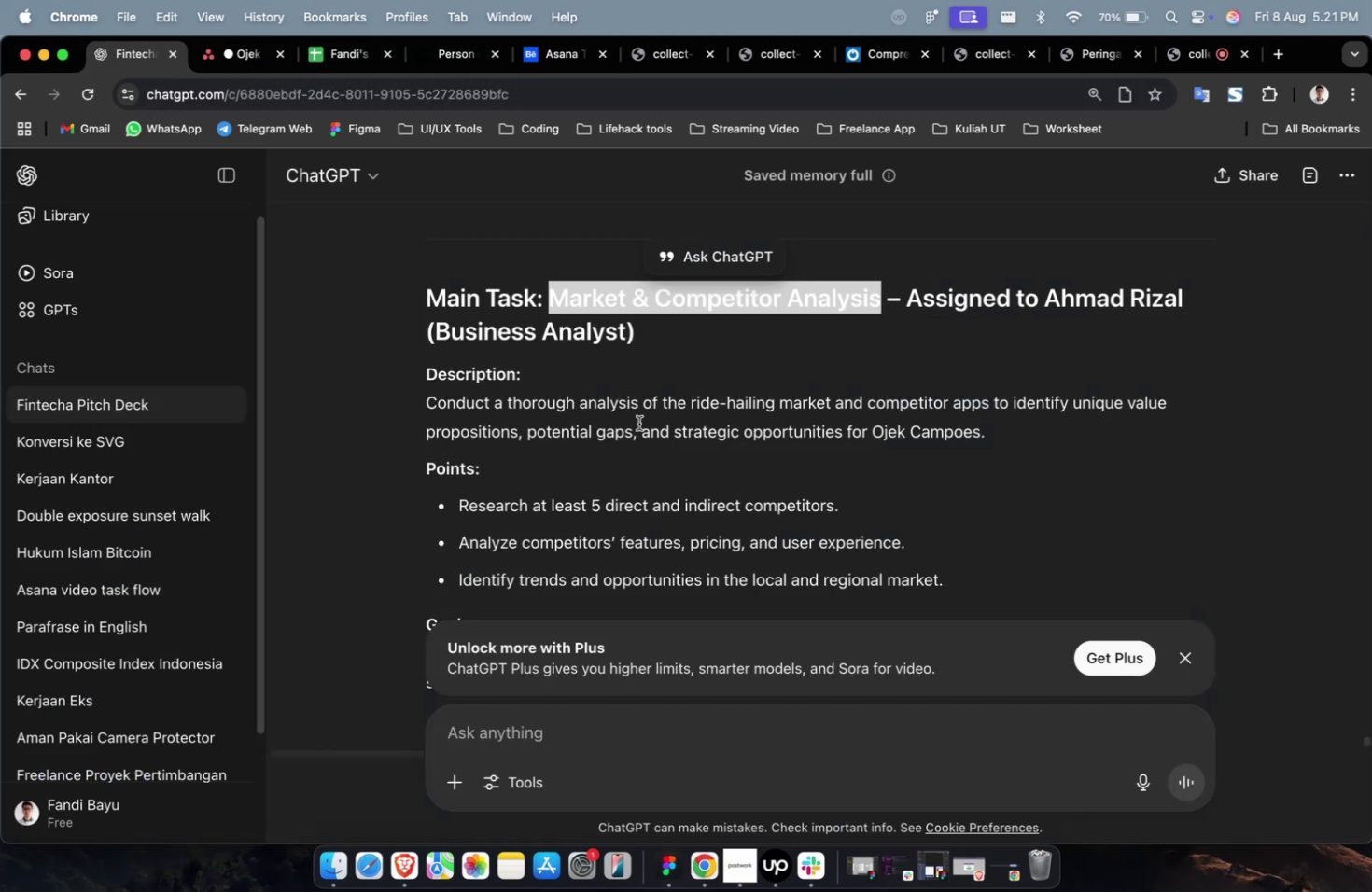 
scroll: coordinate [859, 516], scroll_direction: down, amount: 6.0
 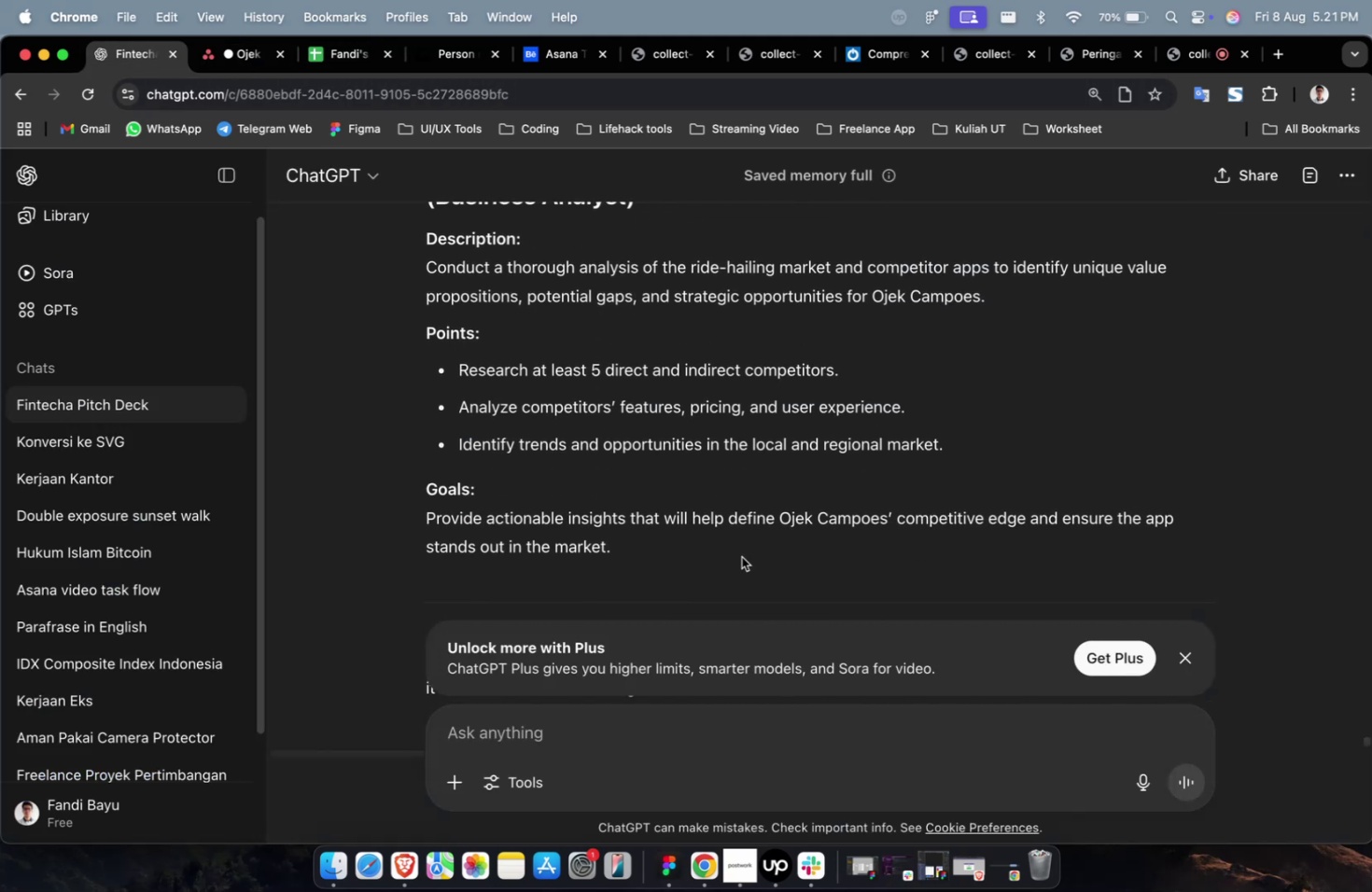 
left_click_drag(start_coordinate=[728, 551], to_coordinate=[422, 272])
 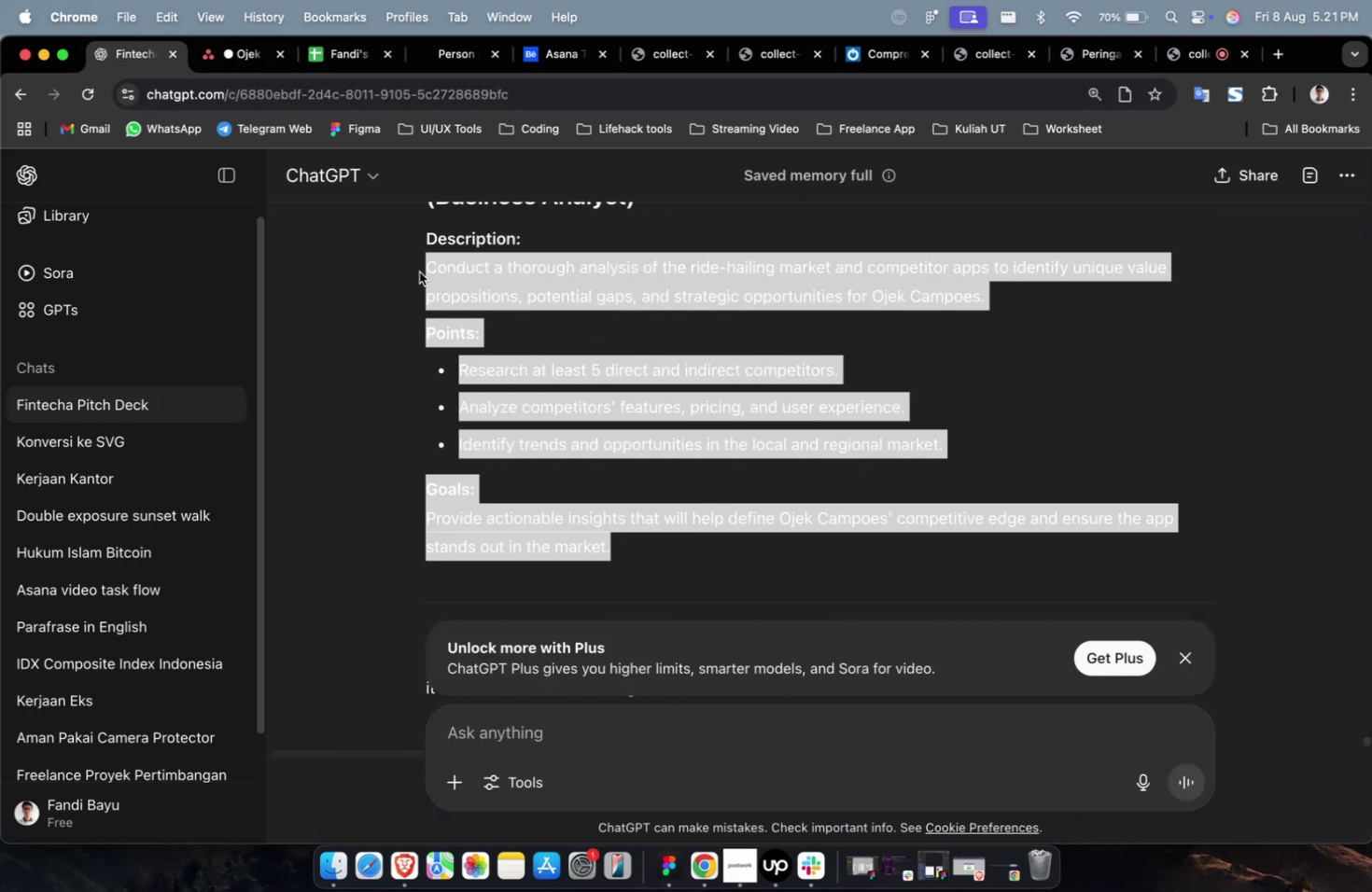 
key(Meta+CommandLeft)
 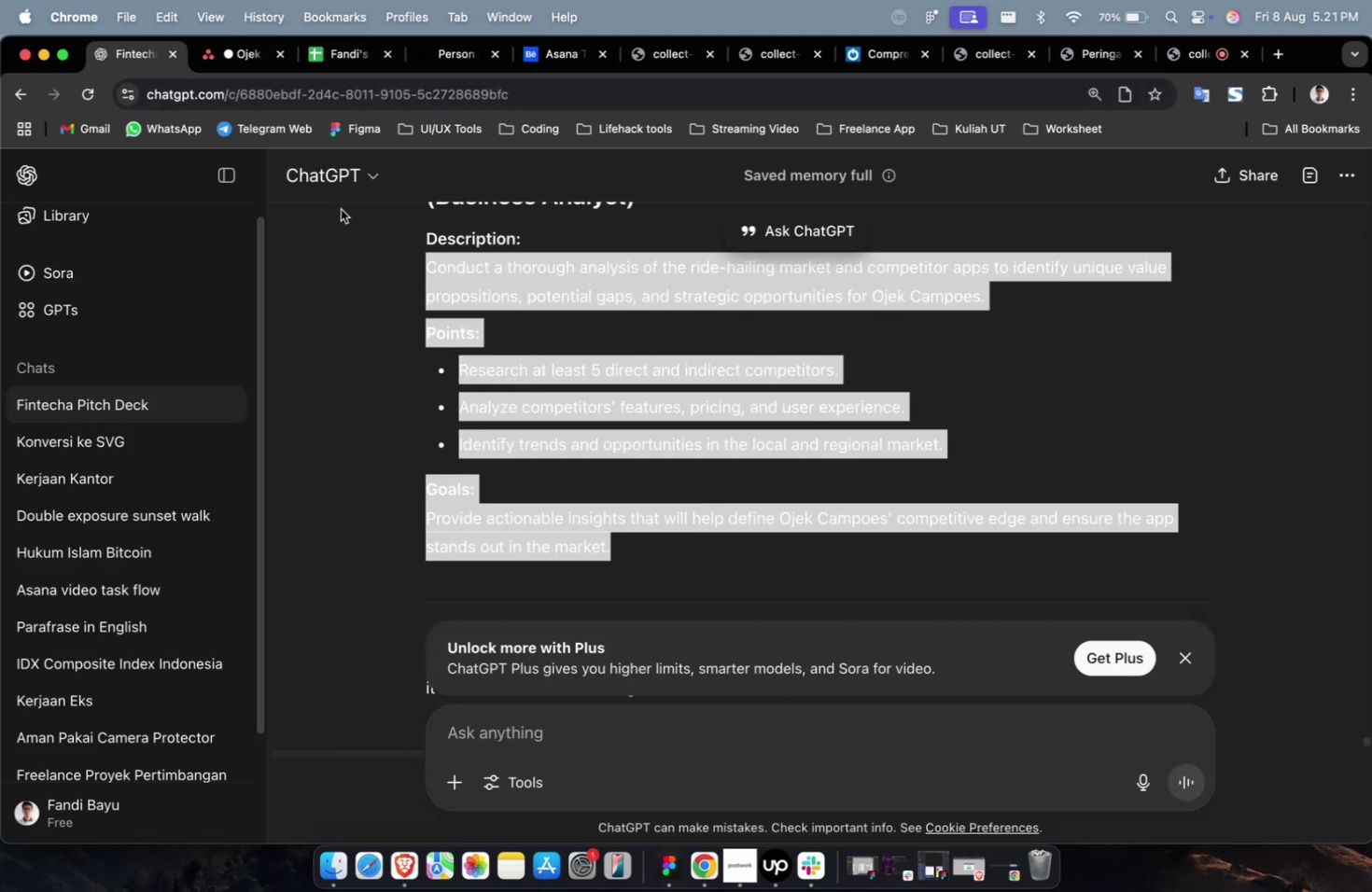 
key(Meta+C)
 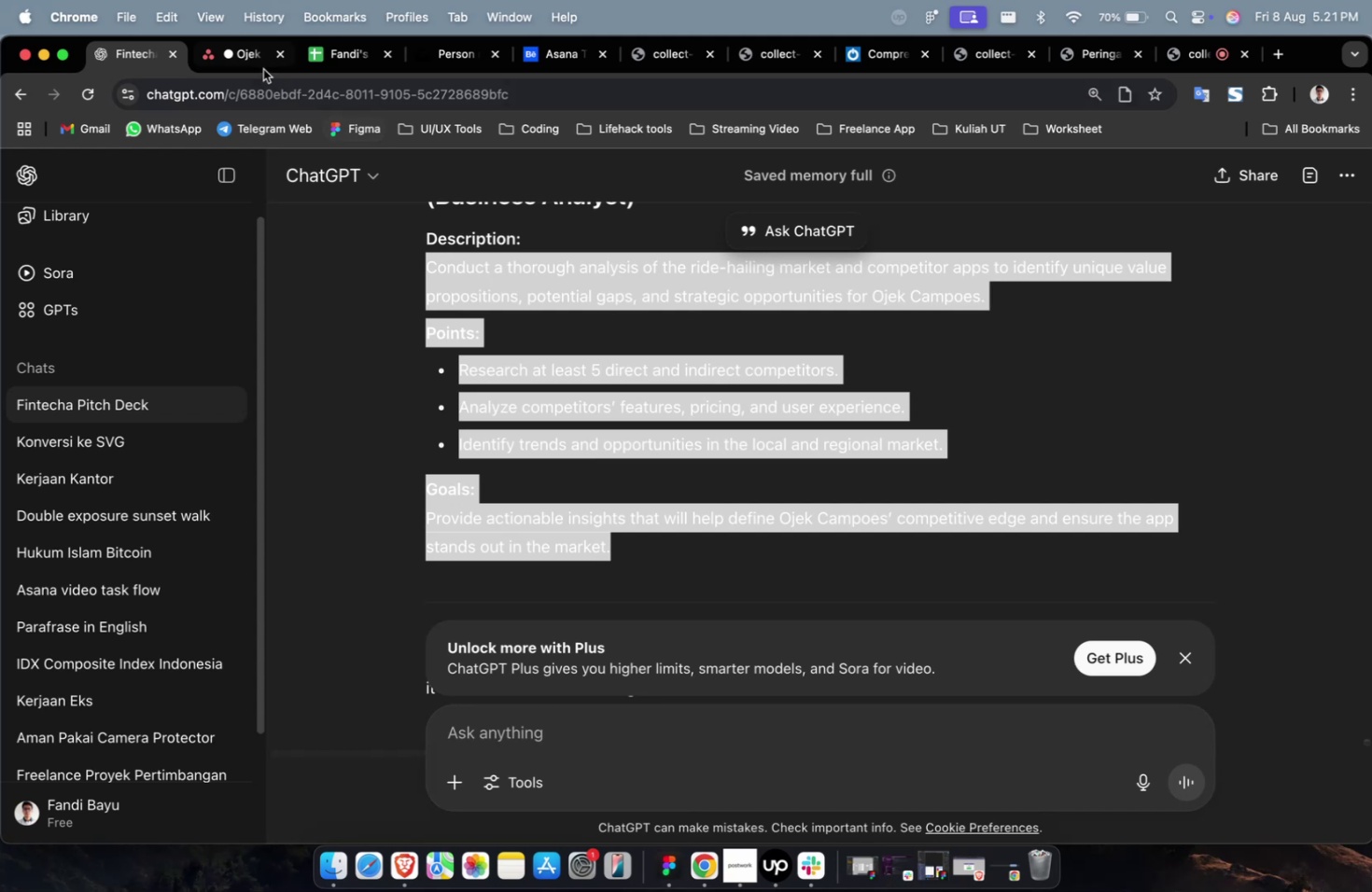 
left_click([255, 64])
 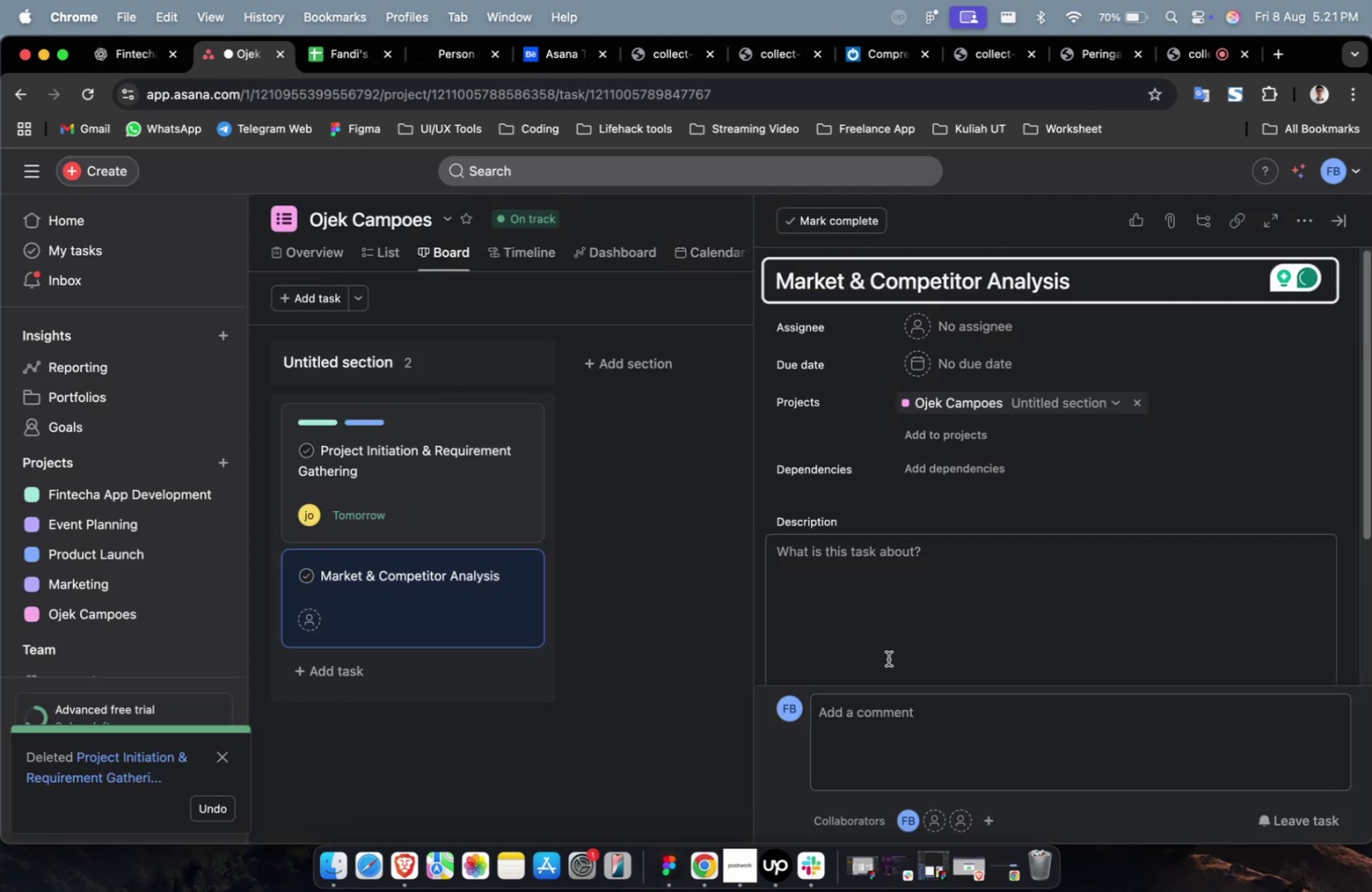 
double_click([920, 623])
 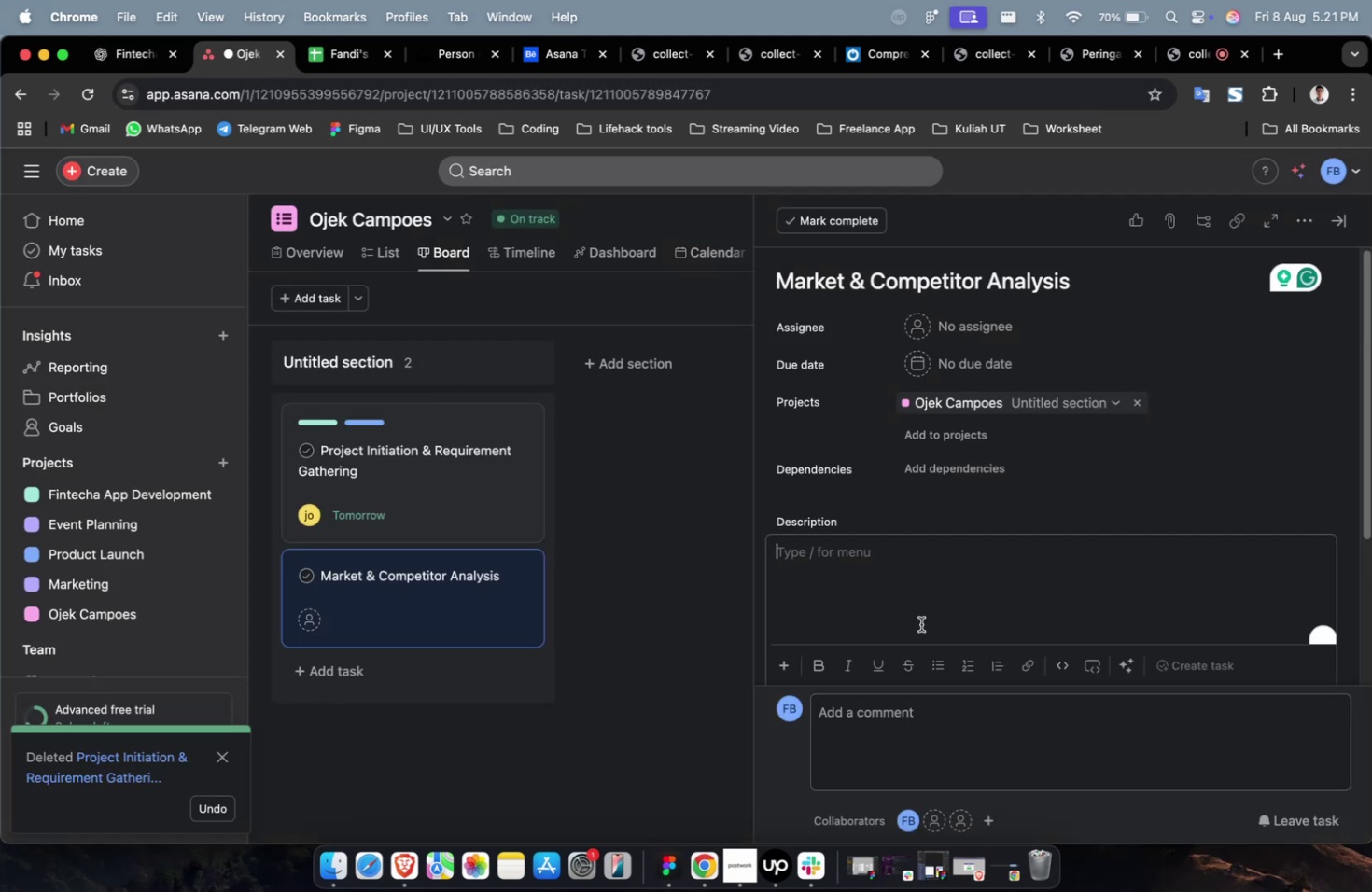 
key(Meta+CommandLeft)
 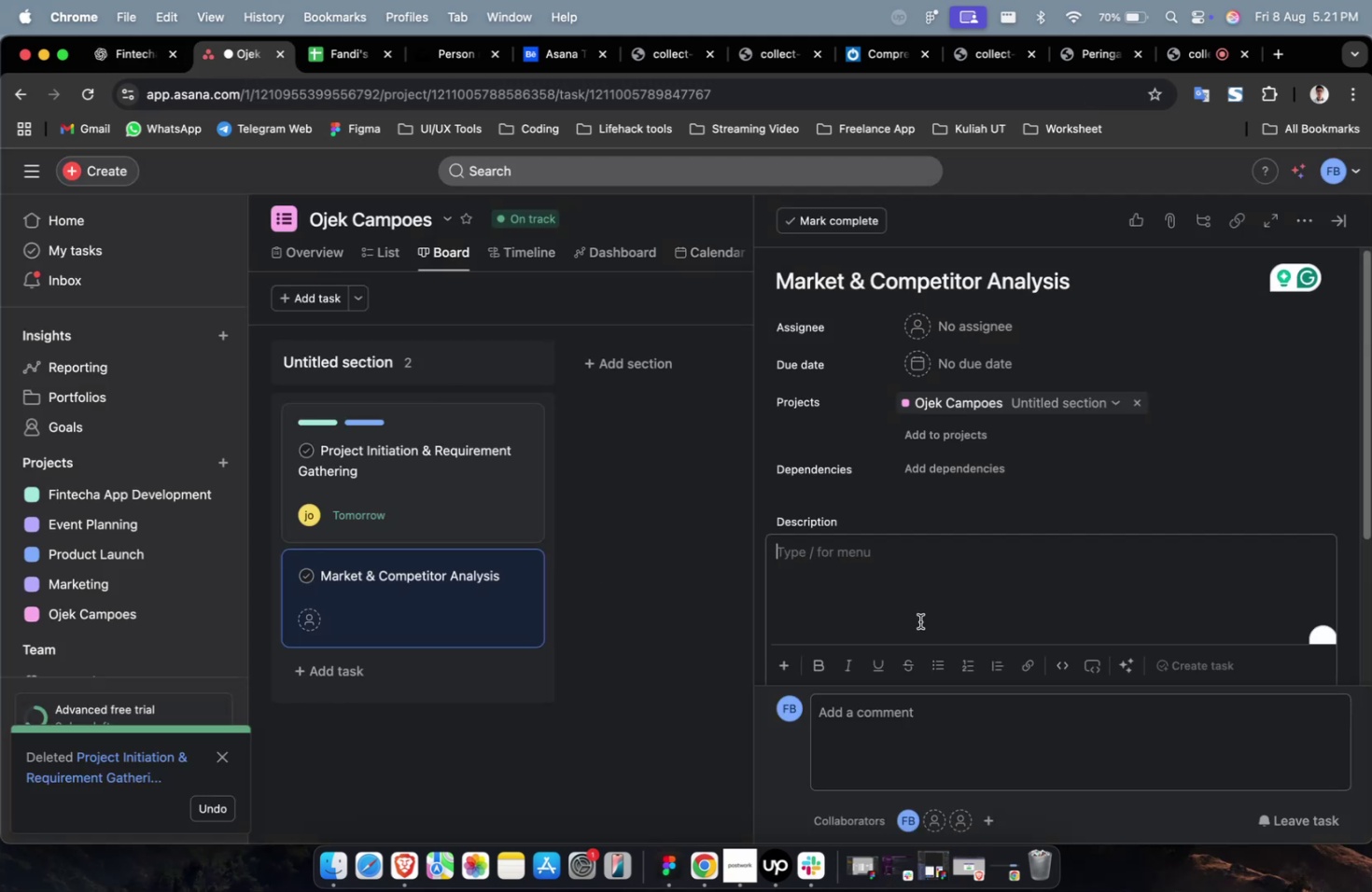 
key(Meta+V)
 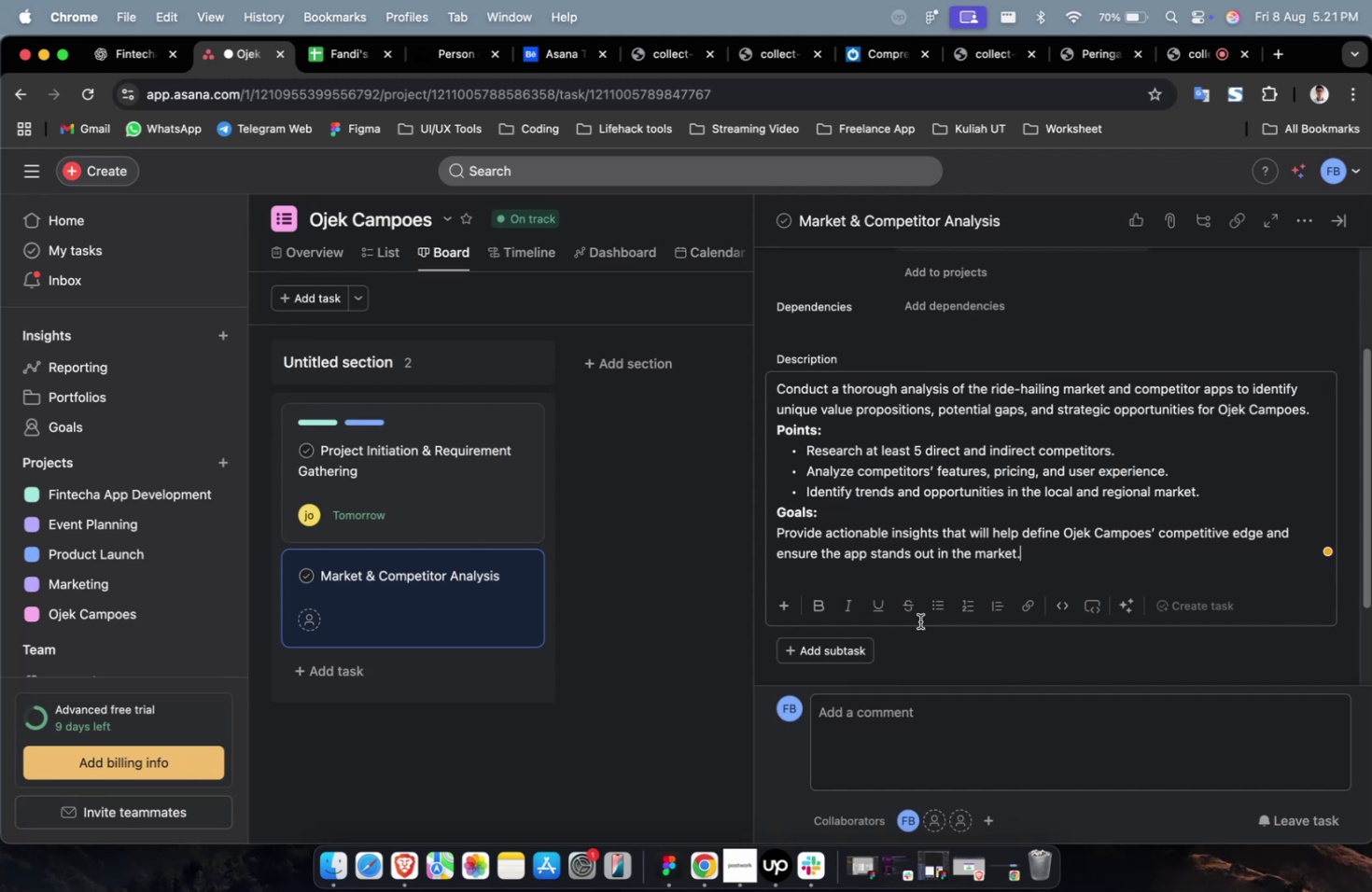 
wait(26.31)
 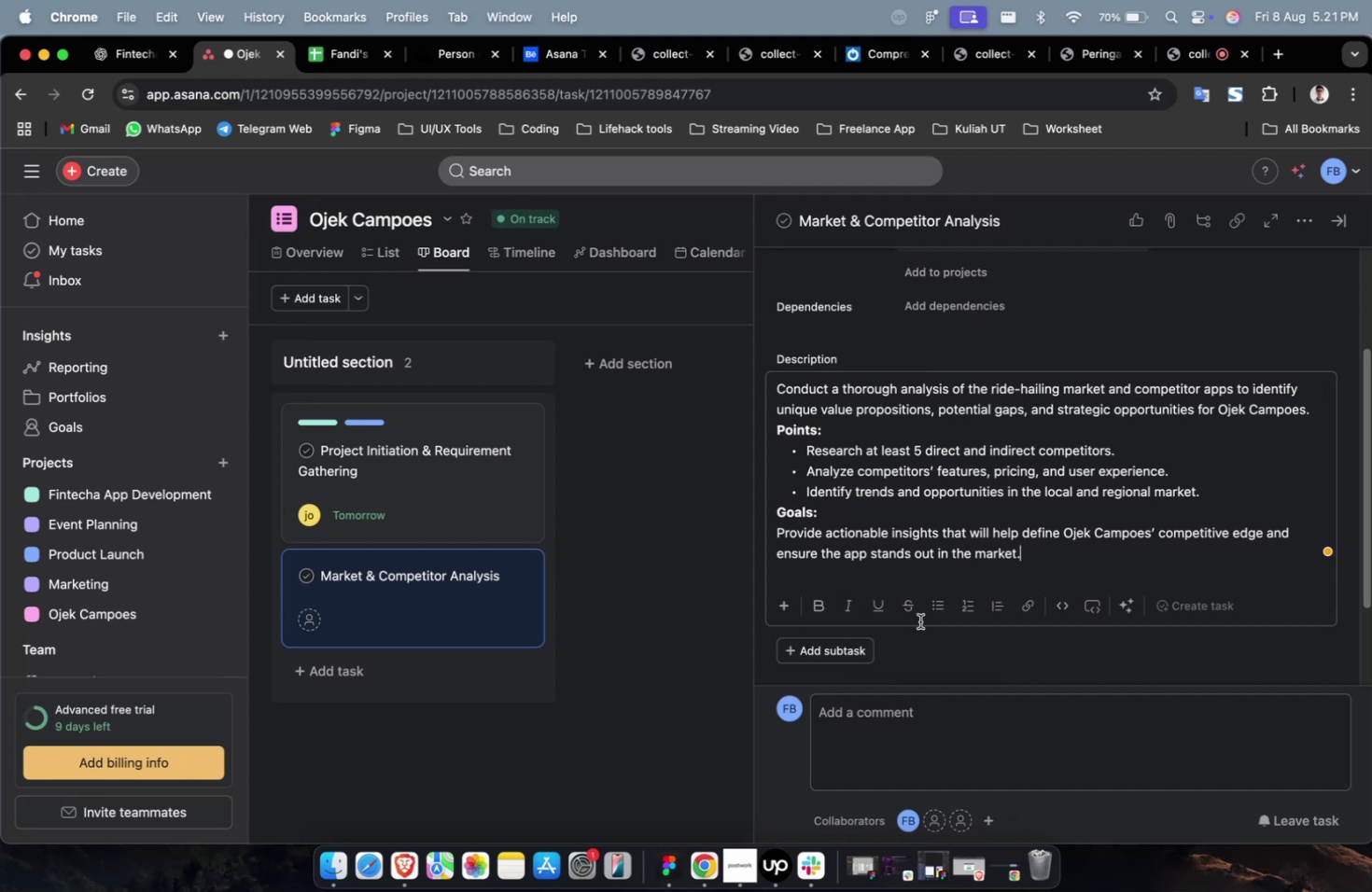 
scroll: coordinate [919, 620], scroll_direction: down, amount: 3.0
 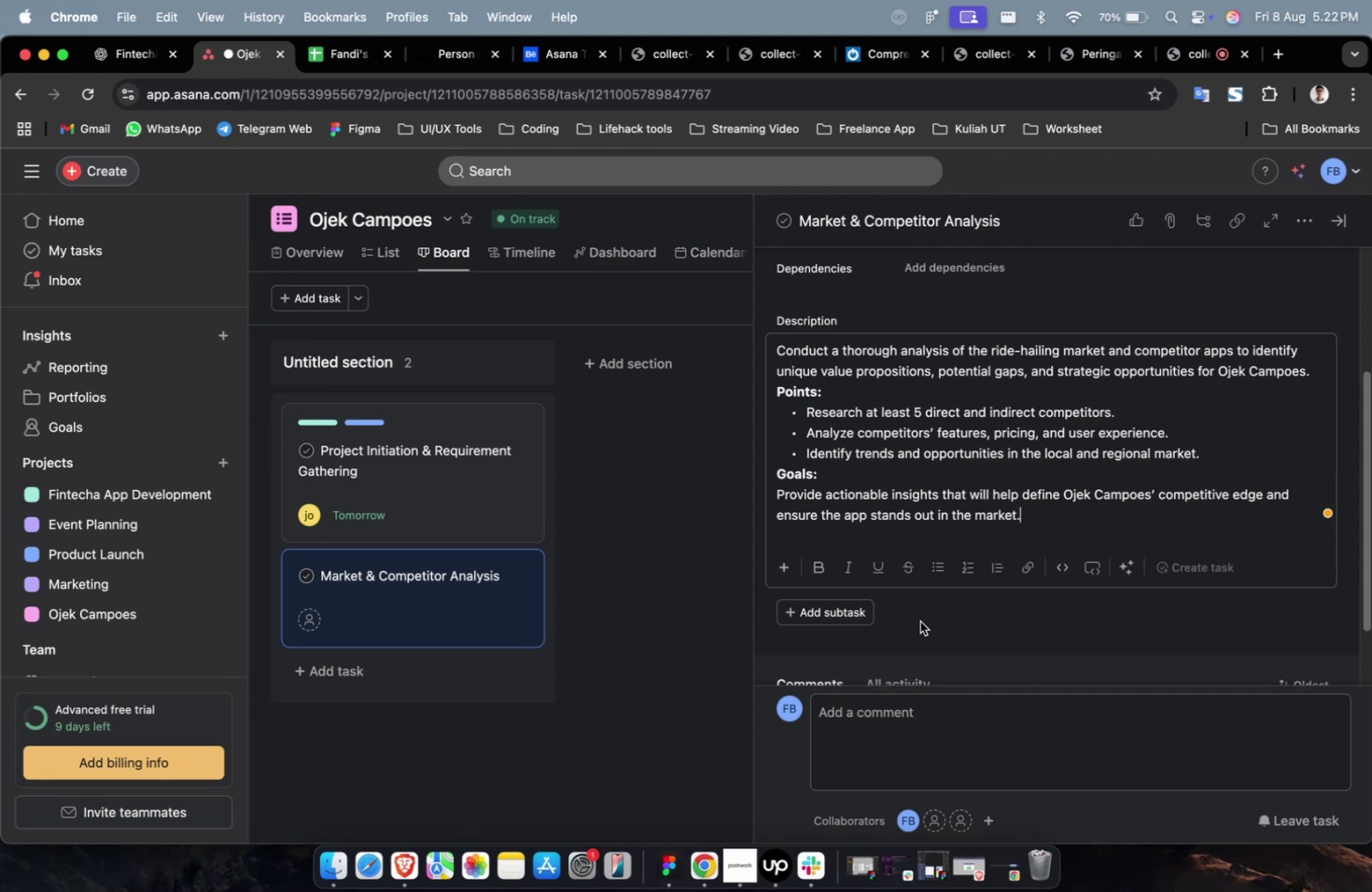 
wait(58.59)
 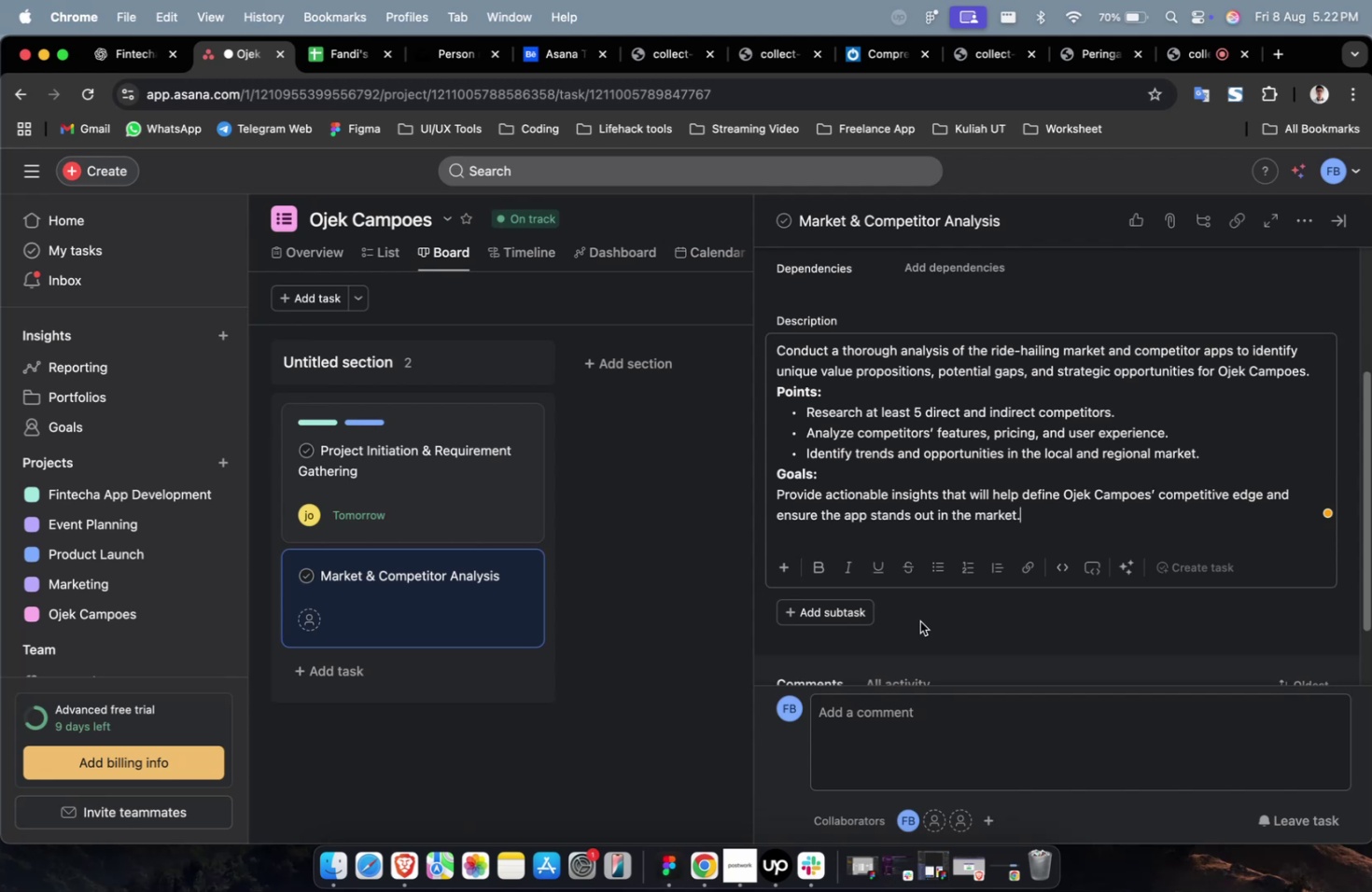 
scroll: coordinate [919, 620], scroll_direction: up, amount: 9.0
 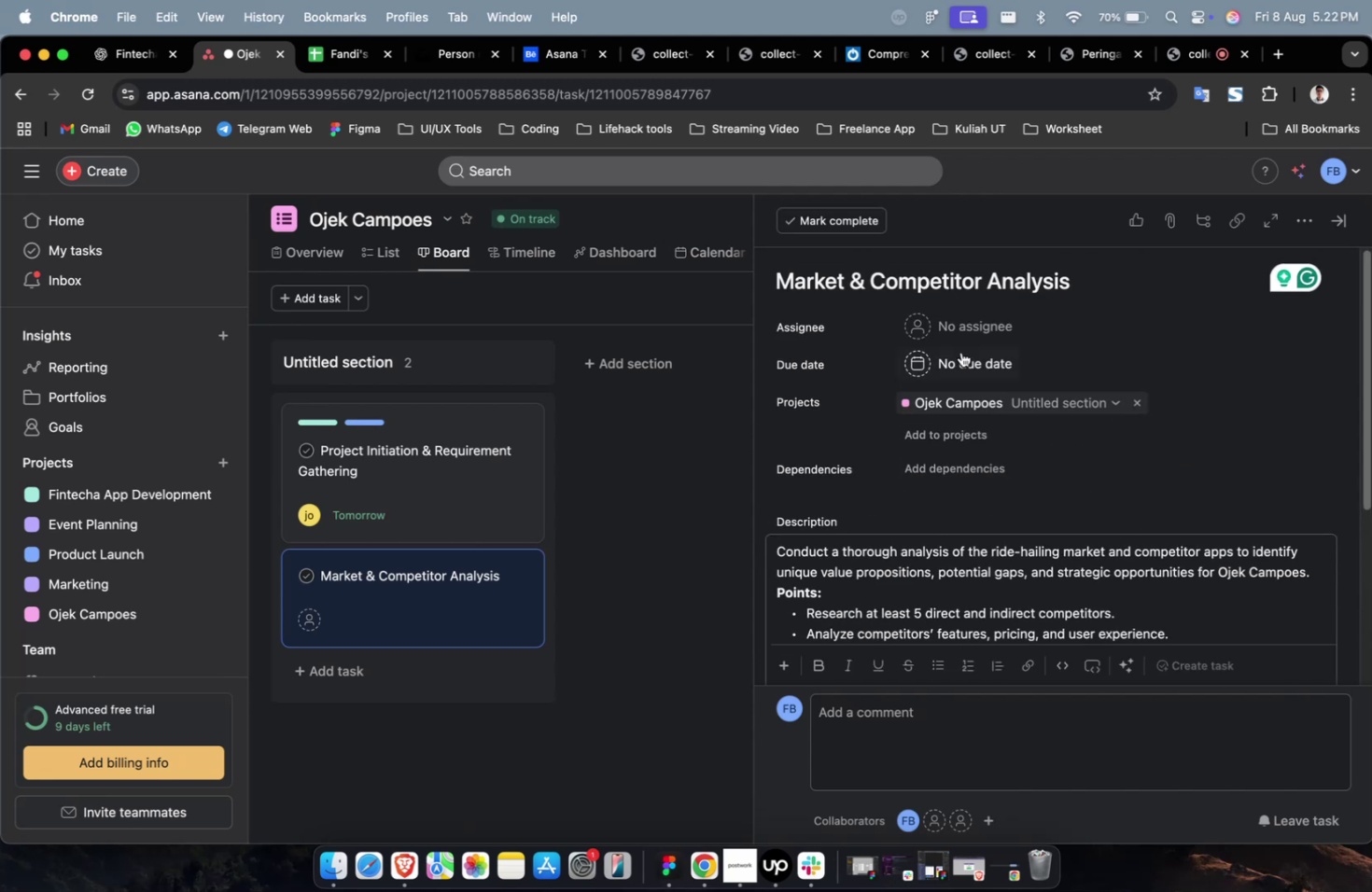 
left_click([965, 340])
 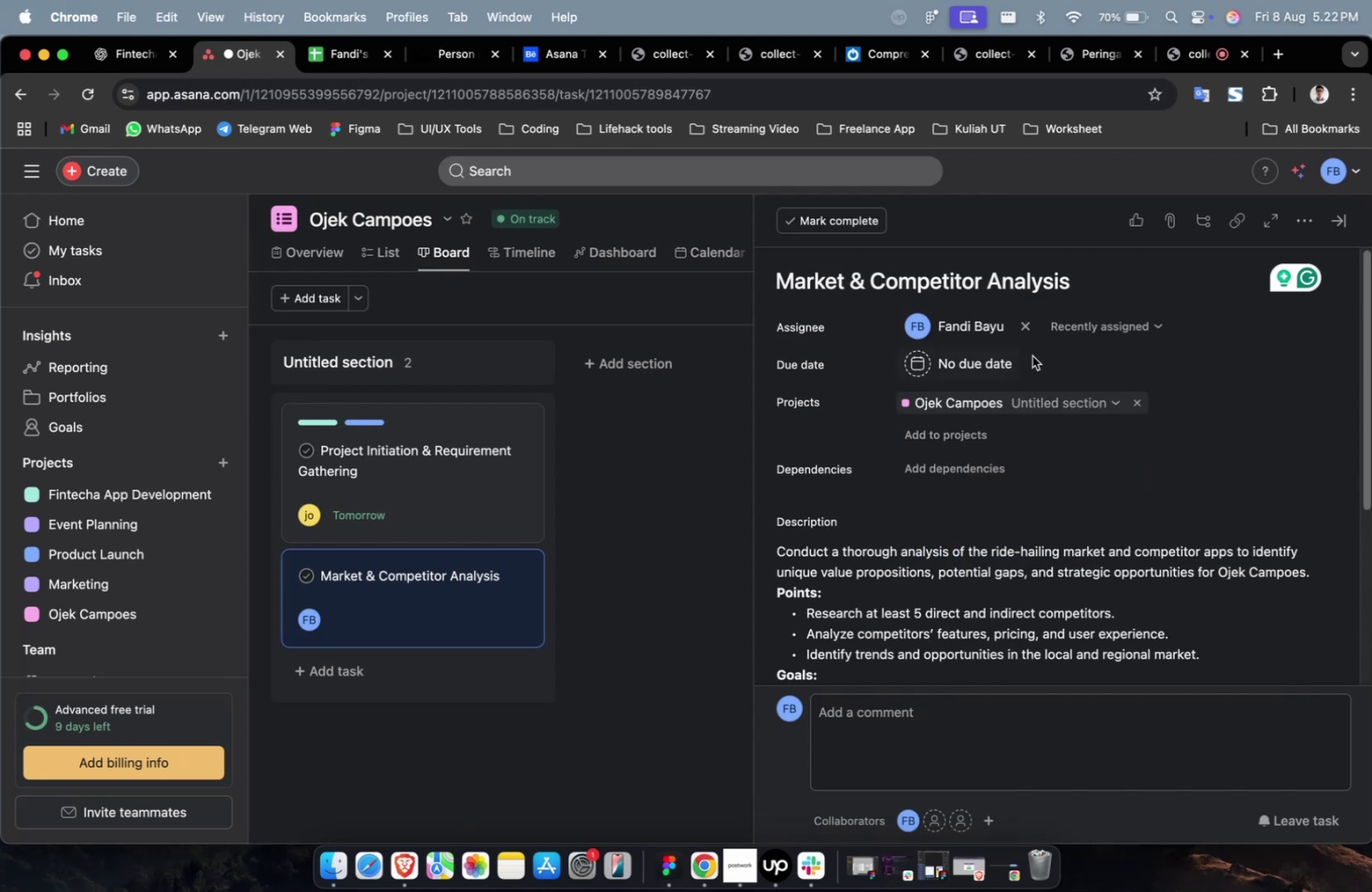 
double_click([1115, 325])
 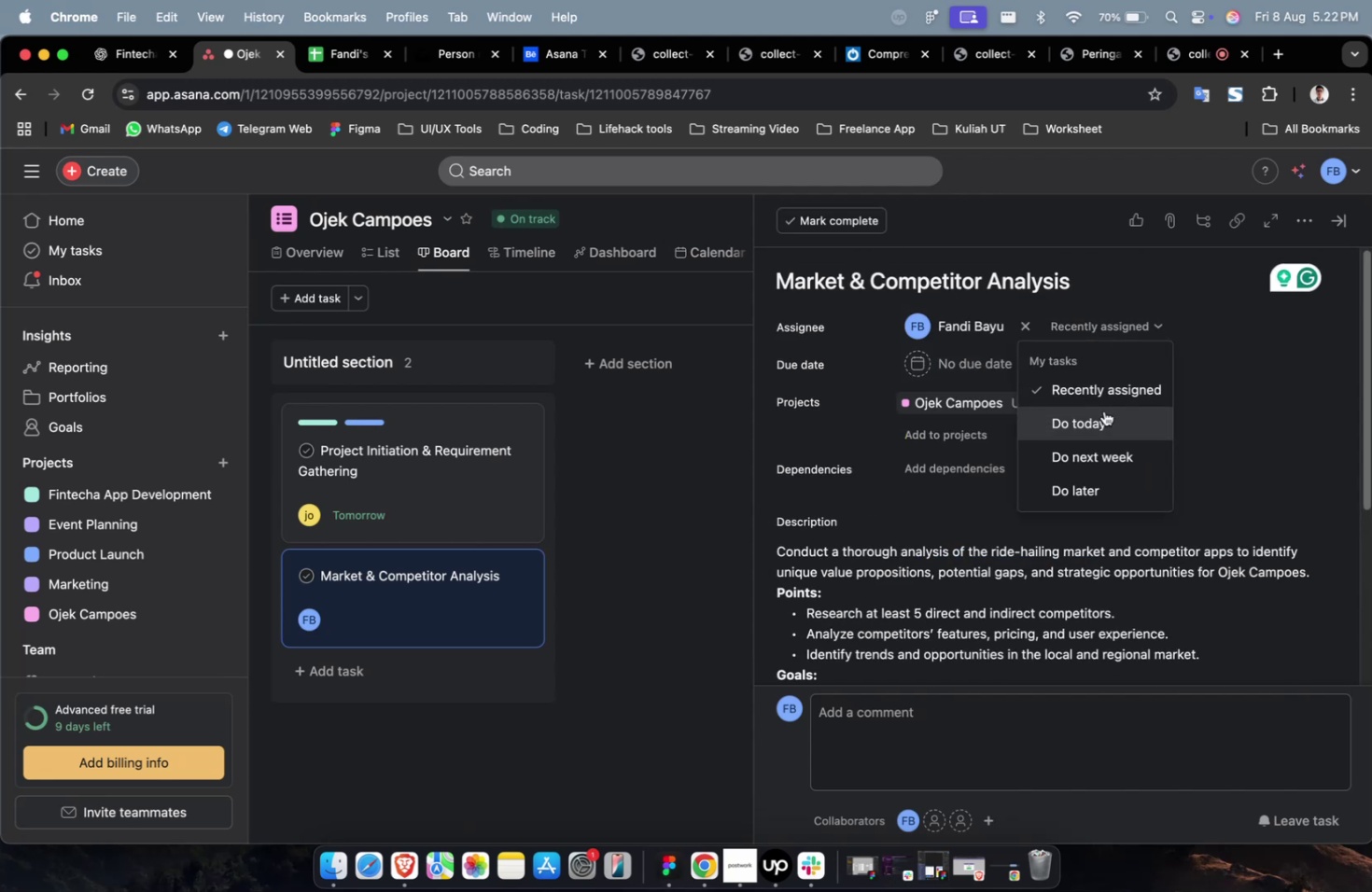 
triple_click([1101, 419])
 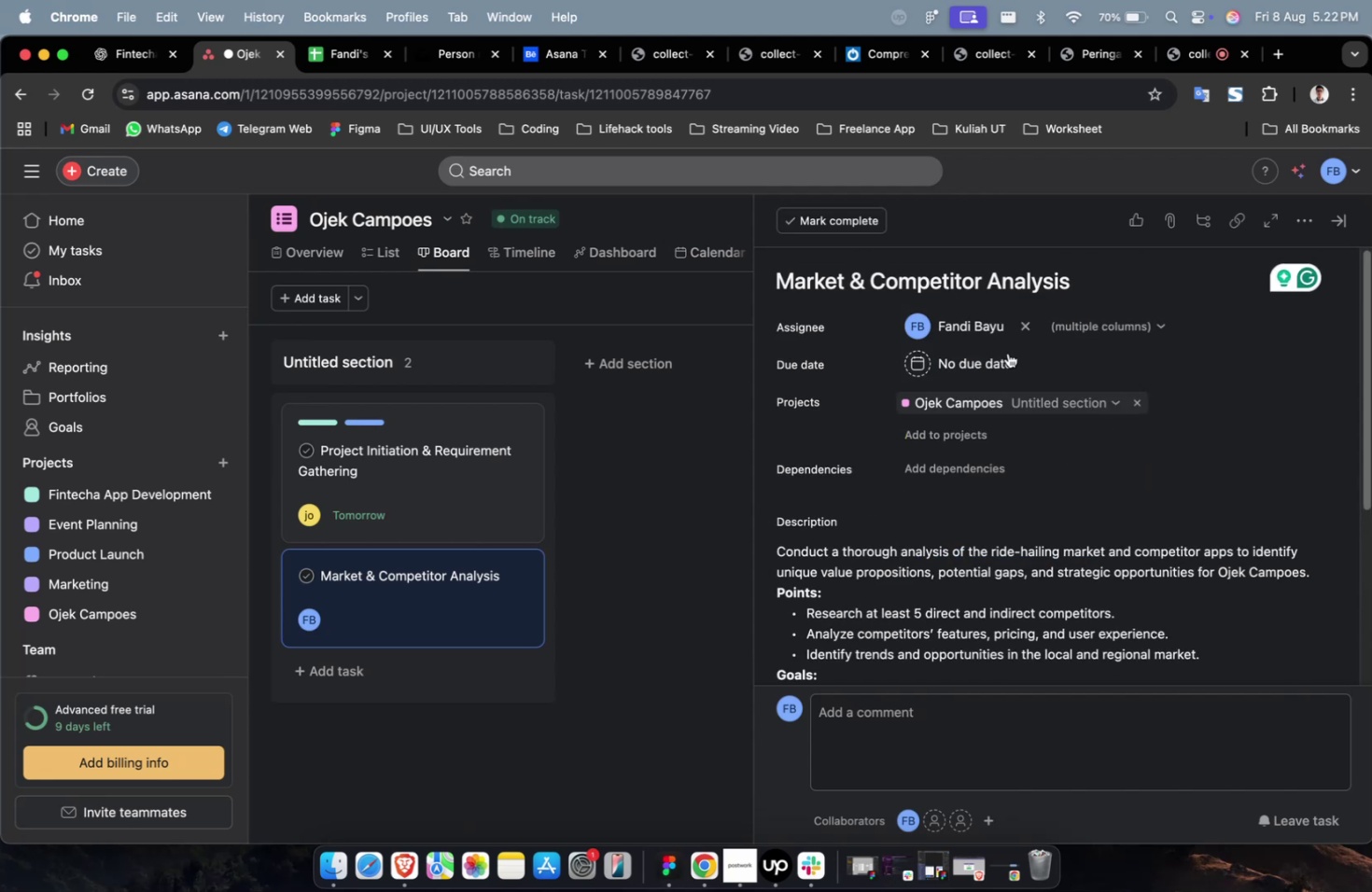 
triple_click([1002, 350])
 